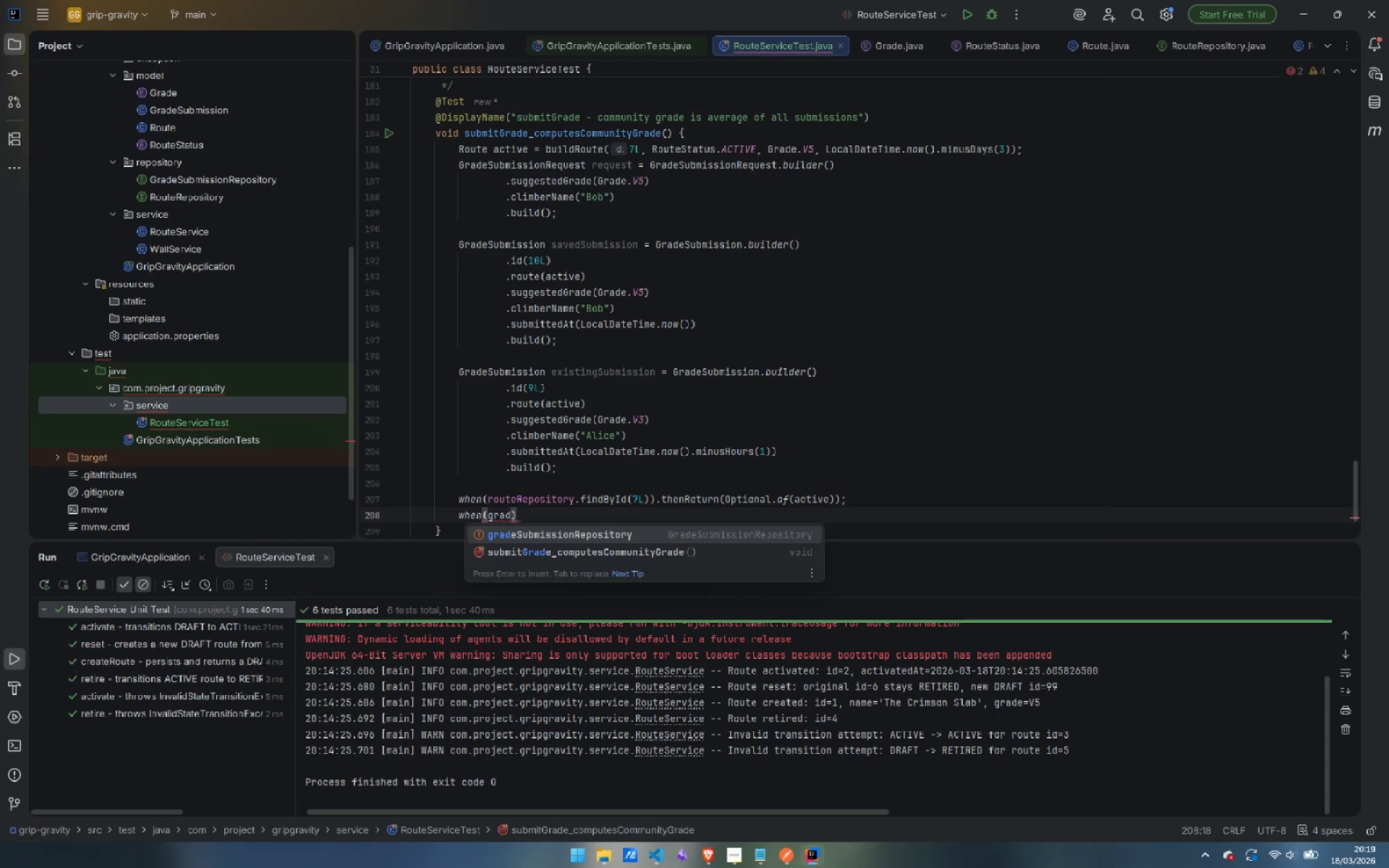 
key(Enter)
 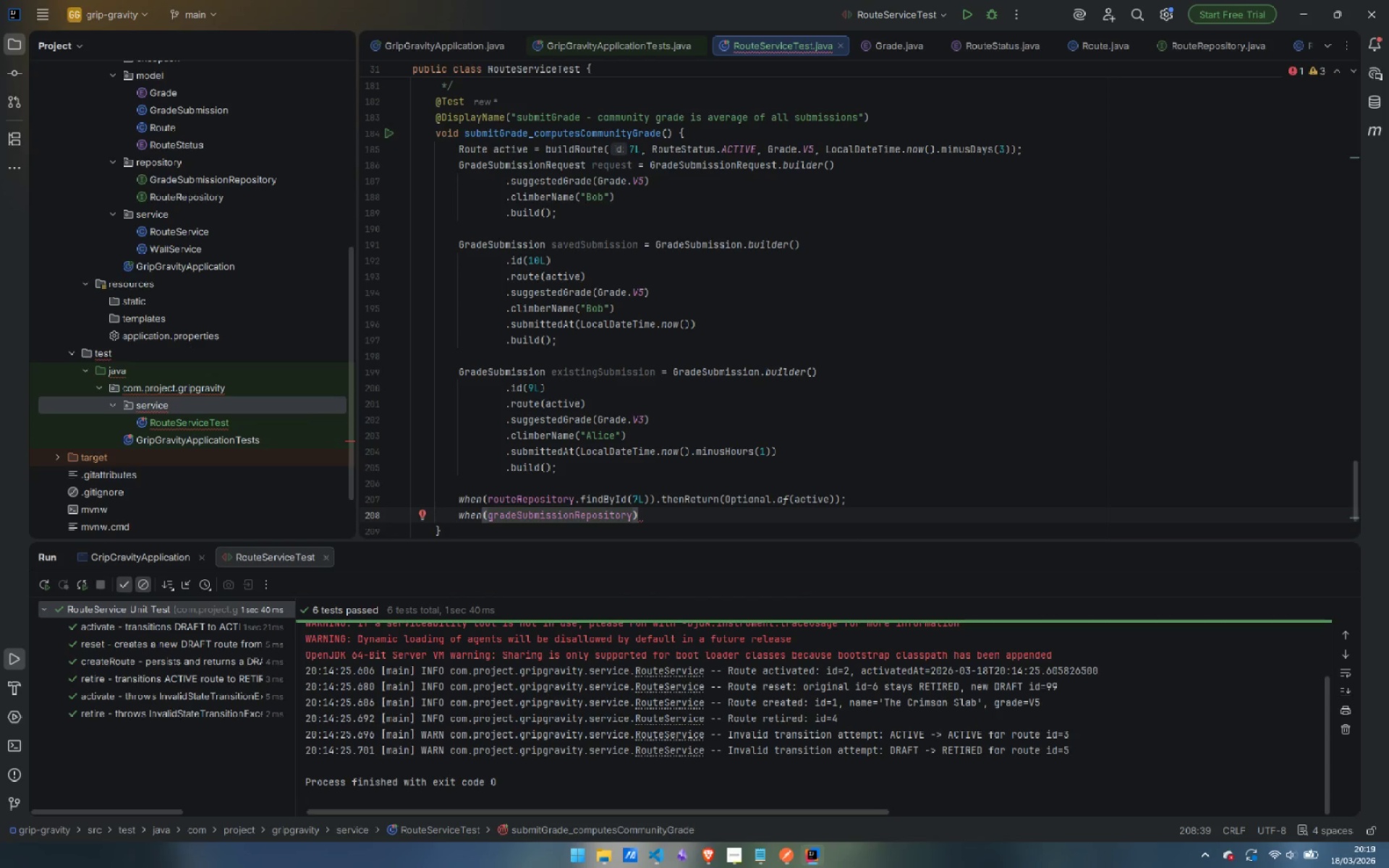 
type(.sa)
 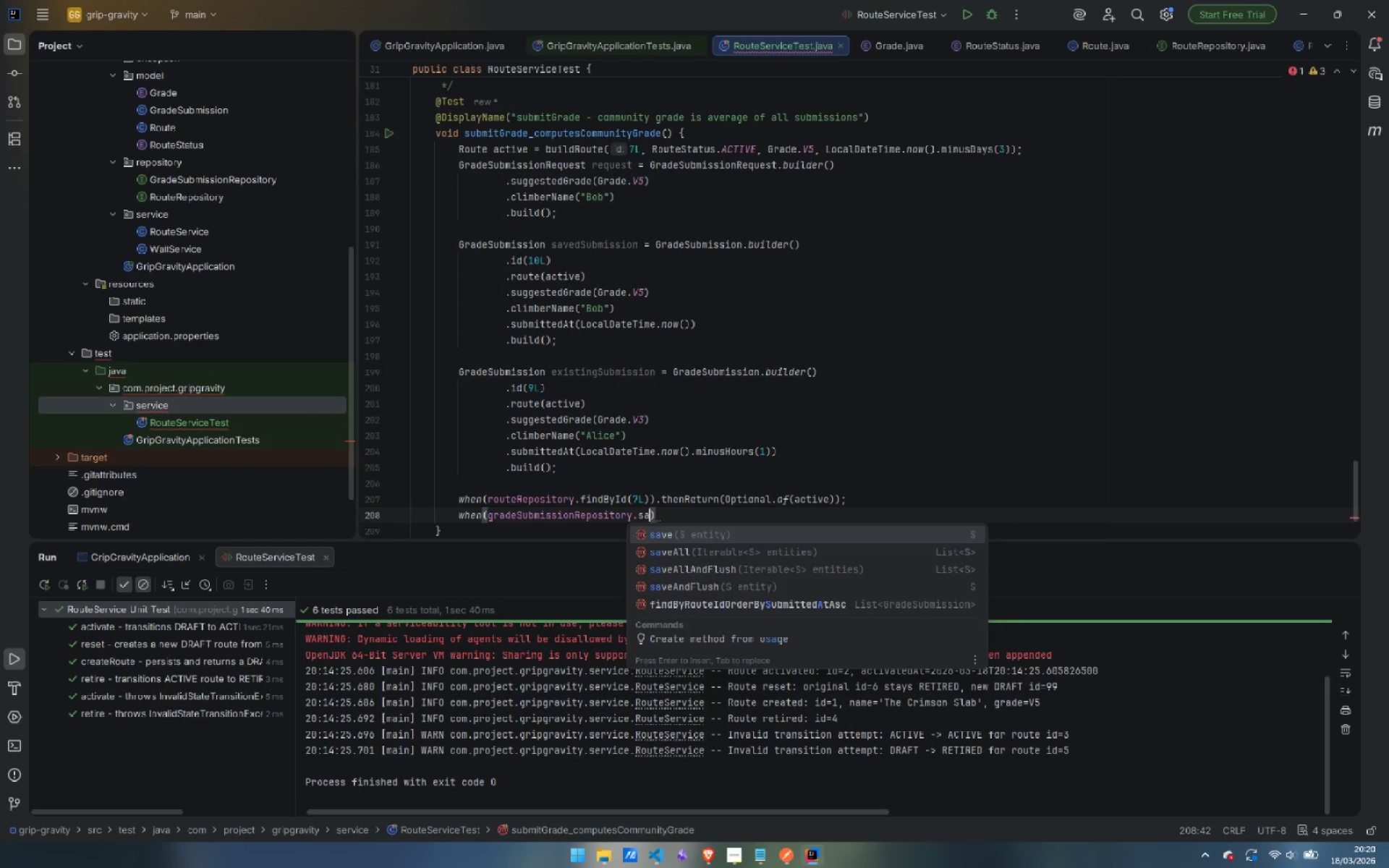 
key(Enter)
 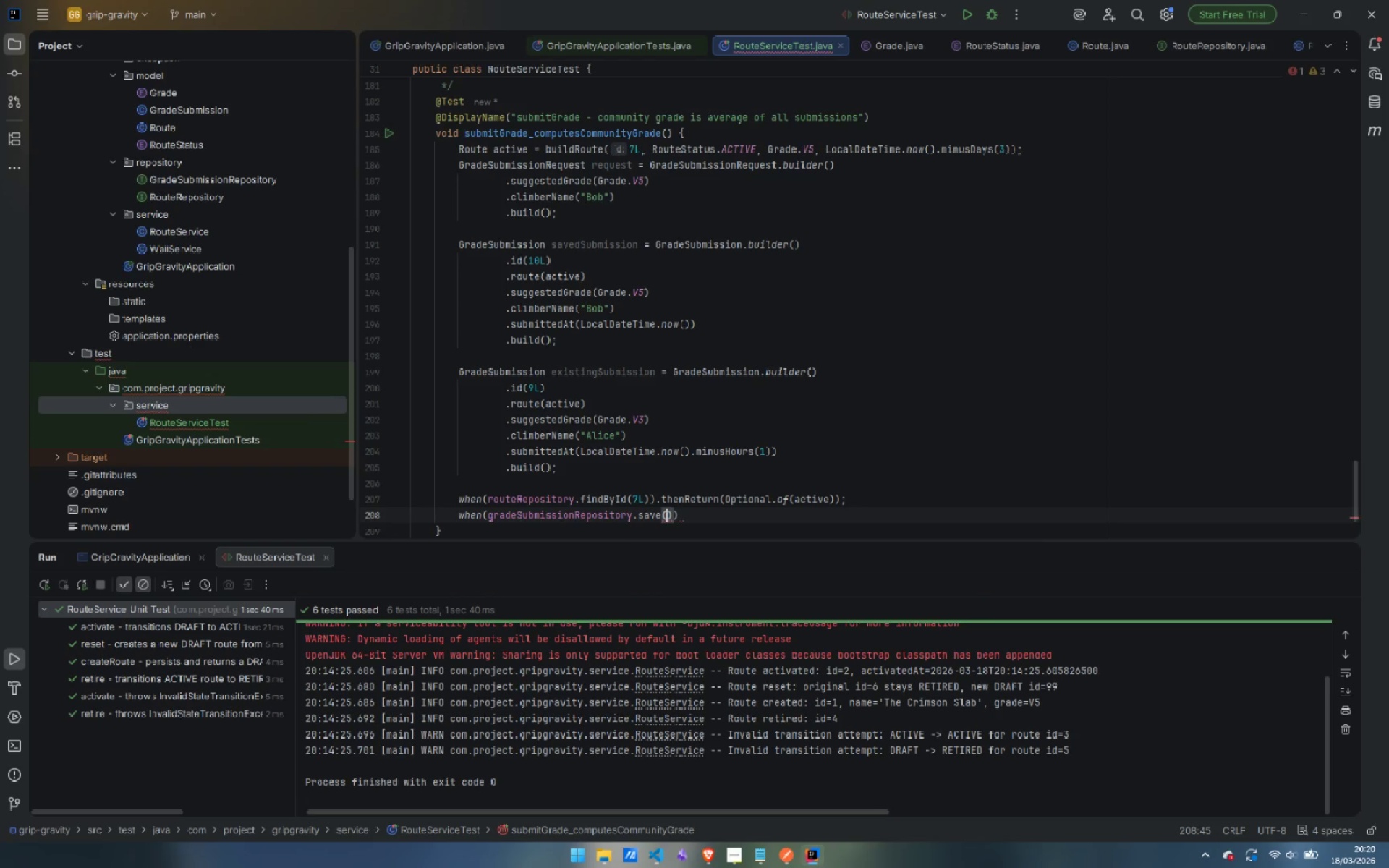 
type(any)
 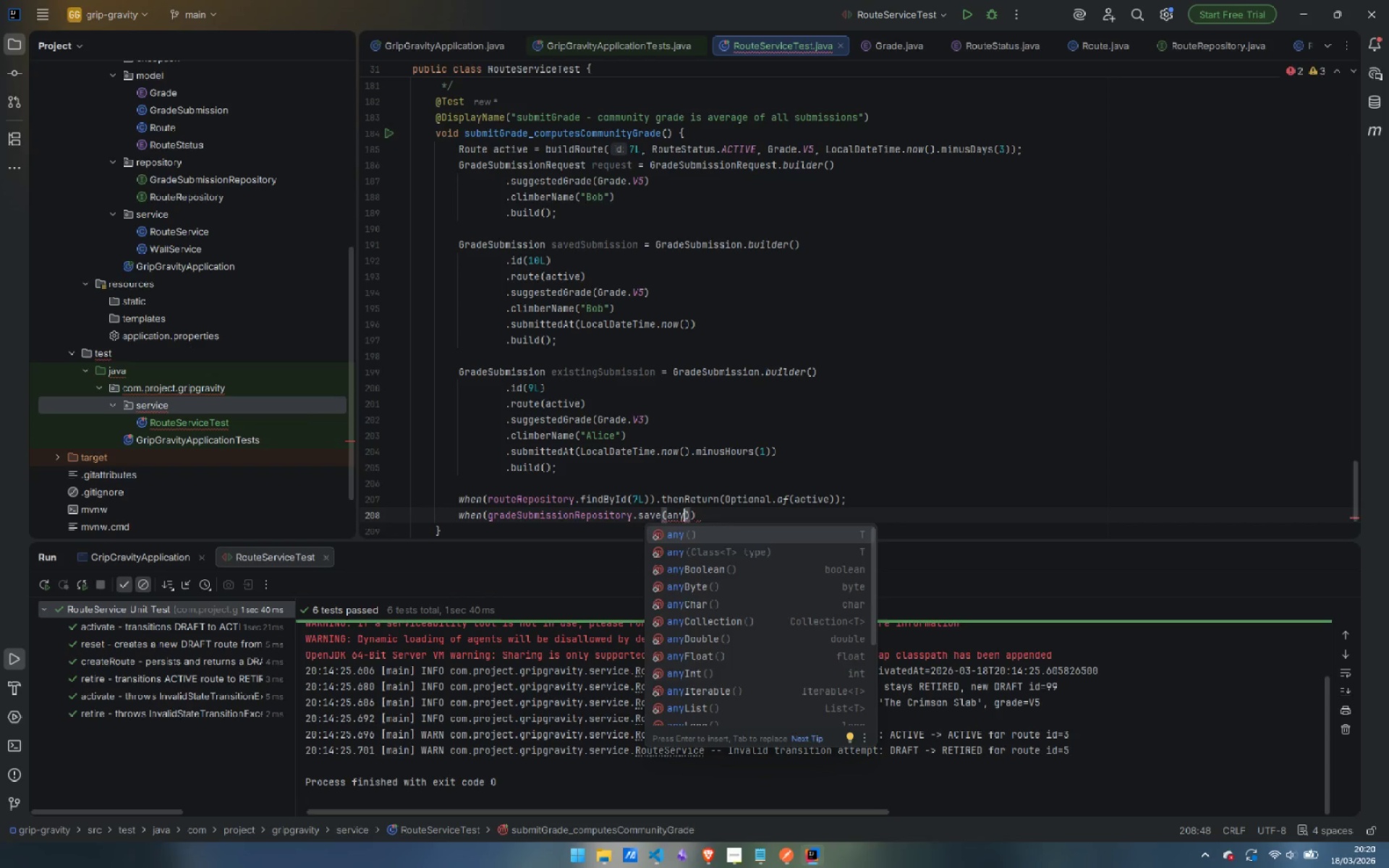 
key(Enter)
 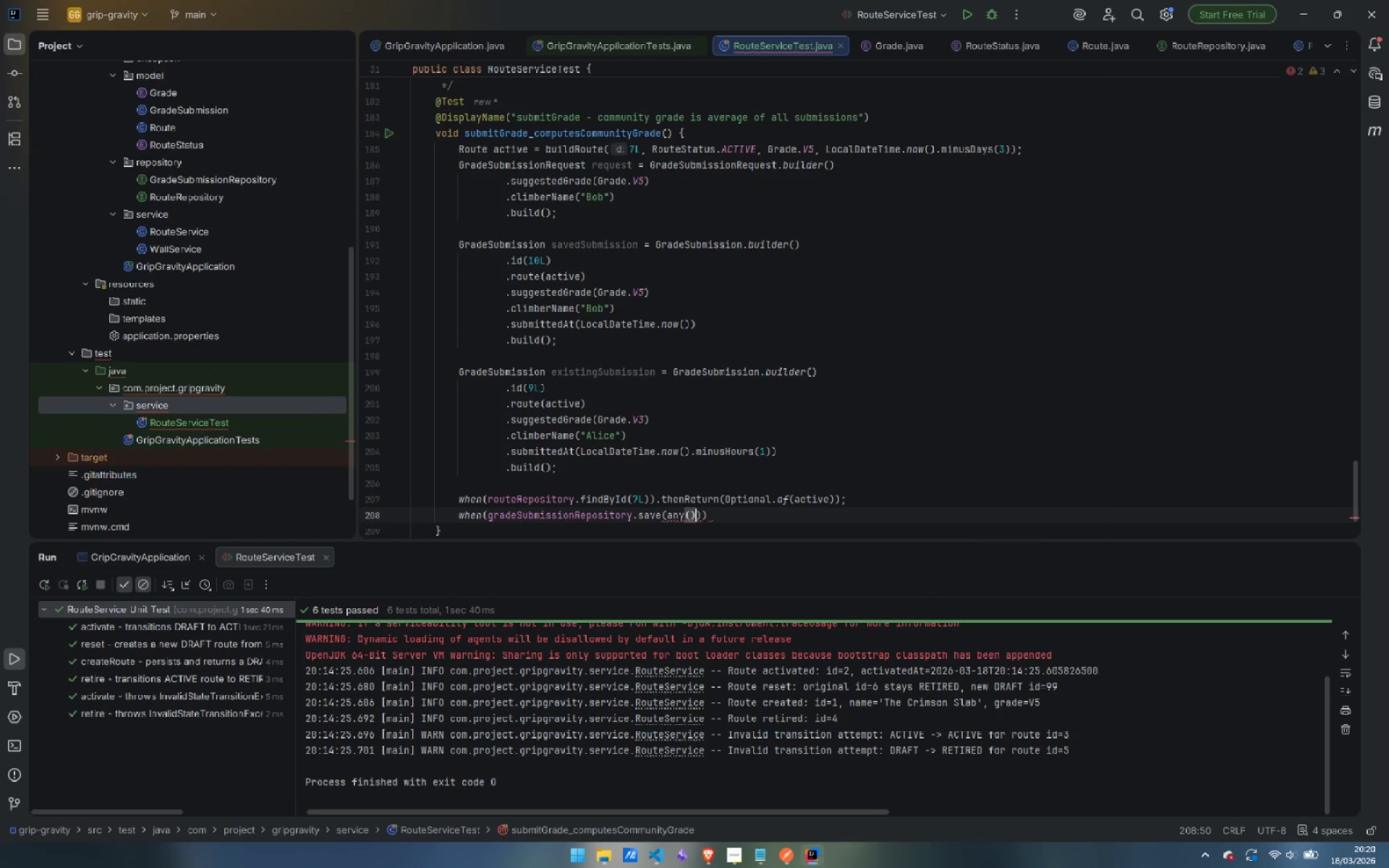 
key(ArrowLeft)
 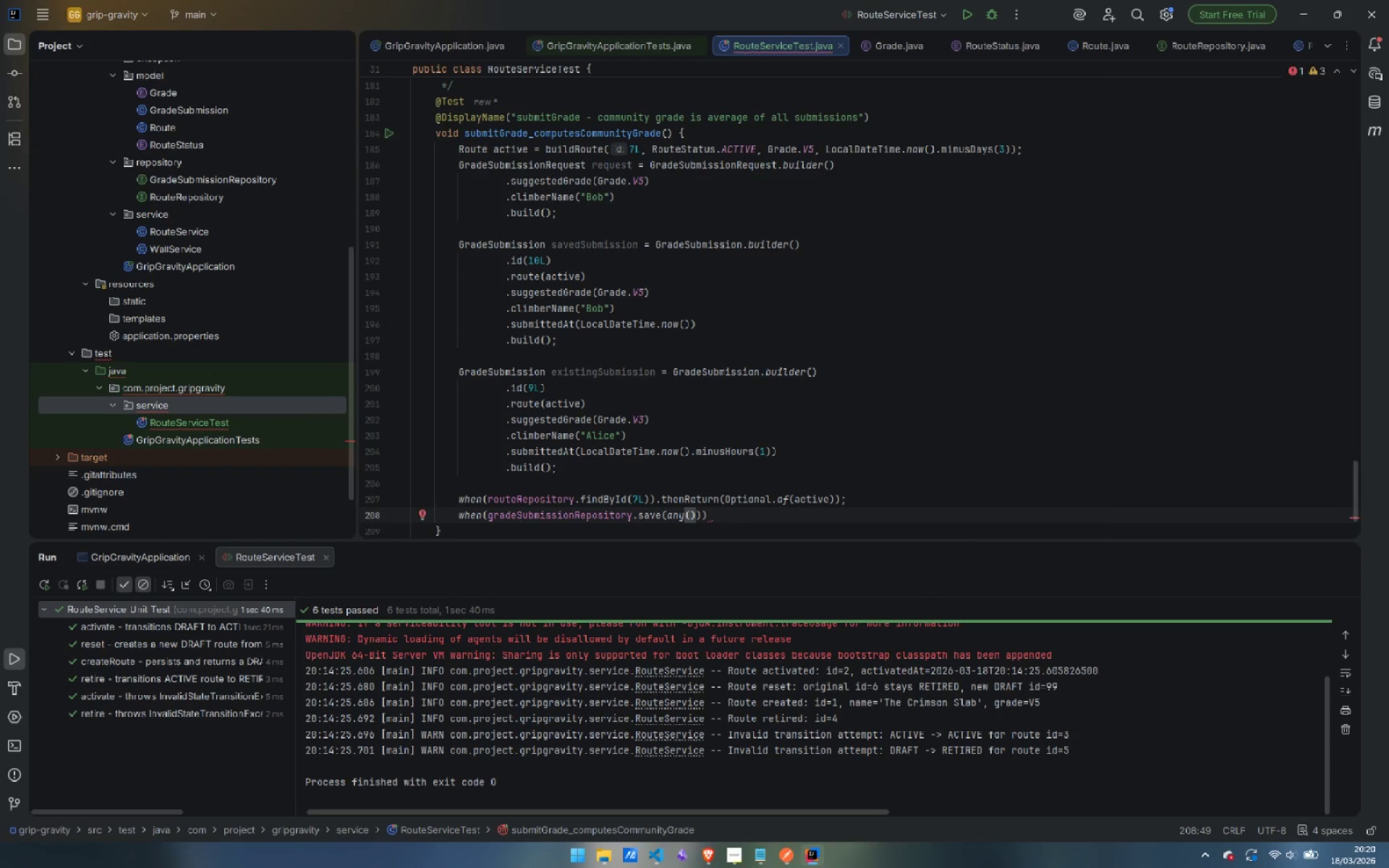 
type(Grade)
 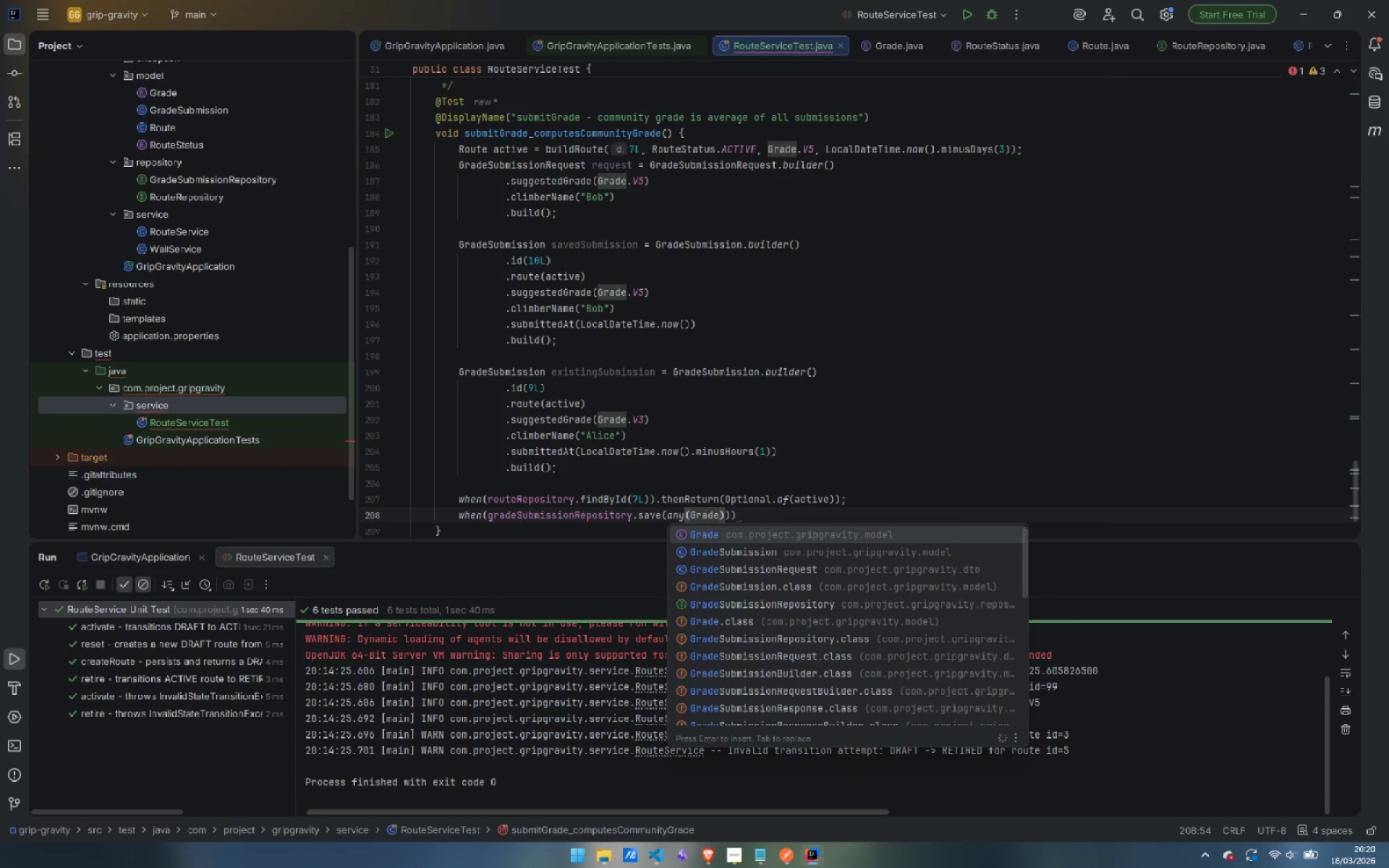 
key(ArrowDown)
 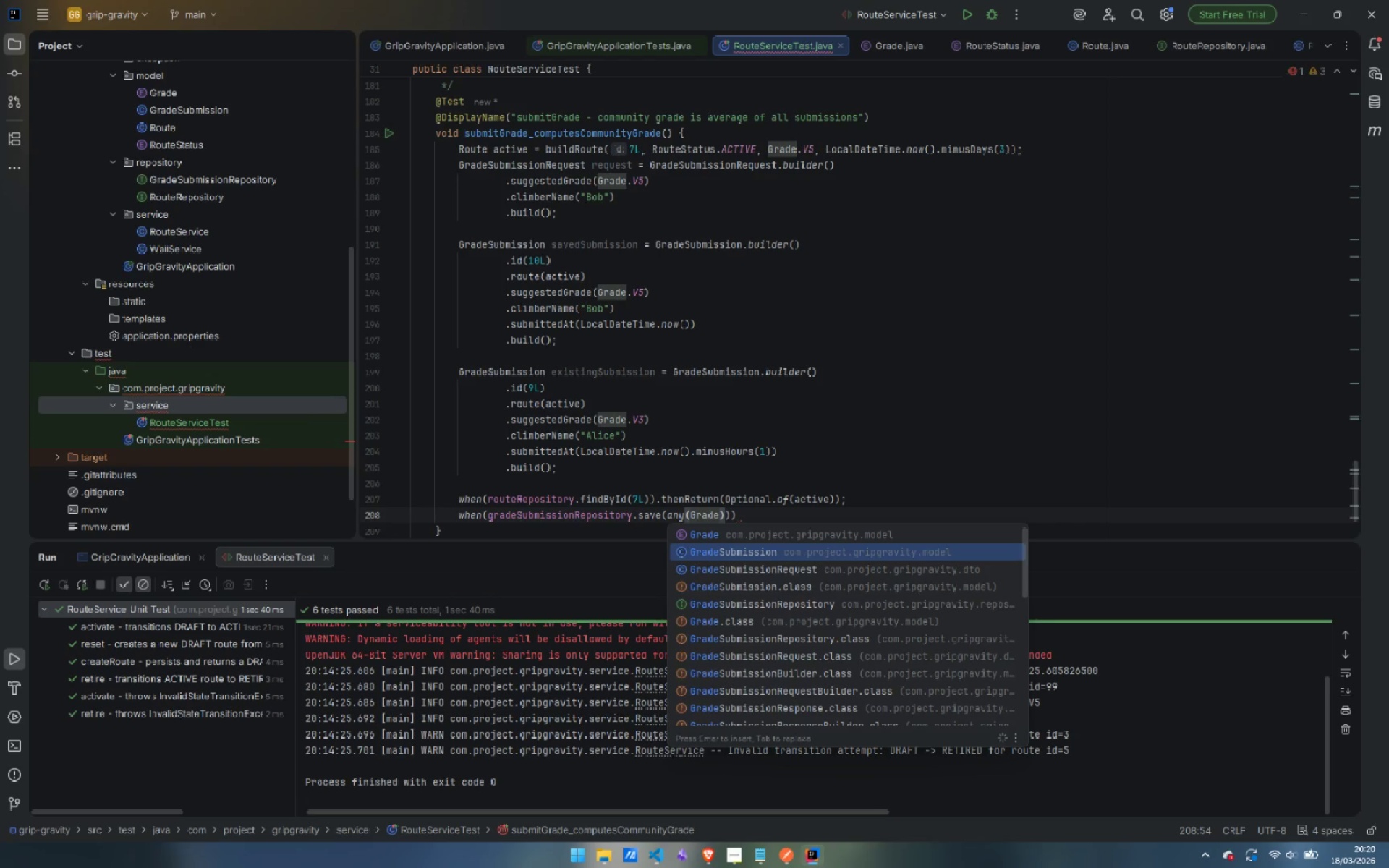 
key(Enter)
 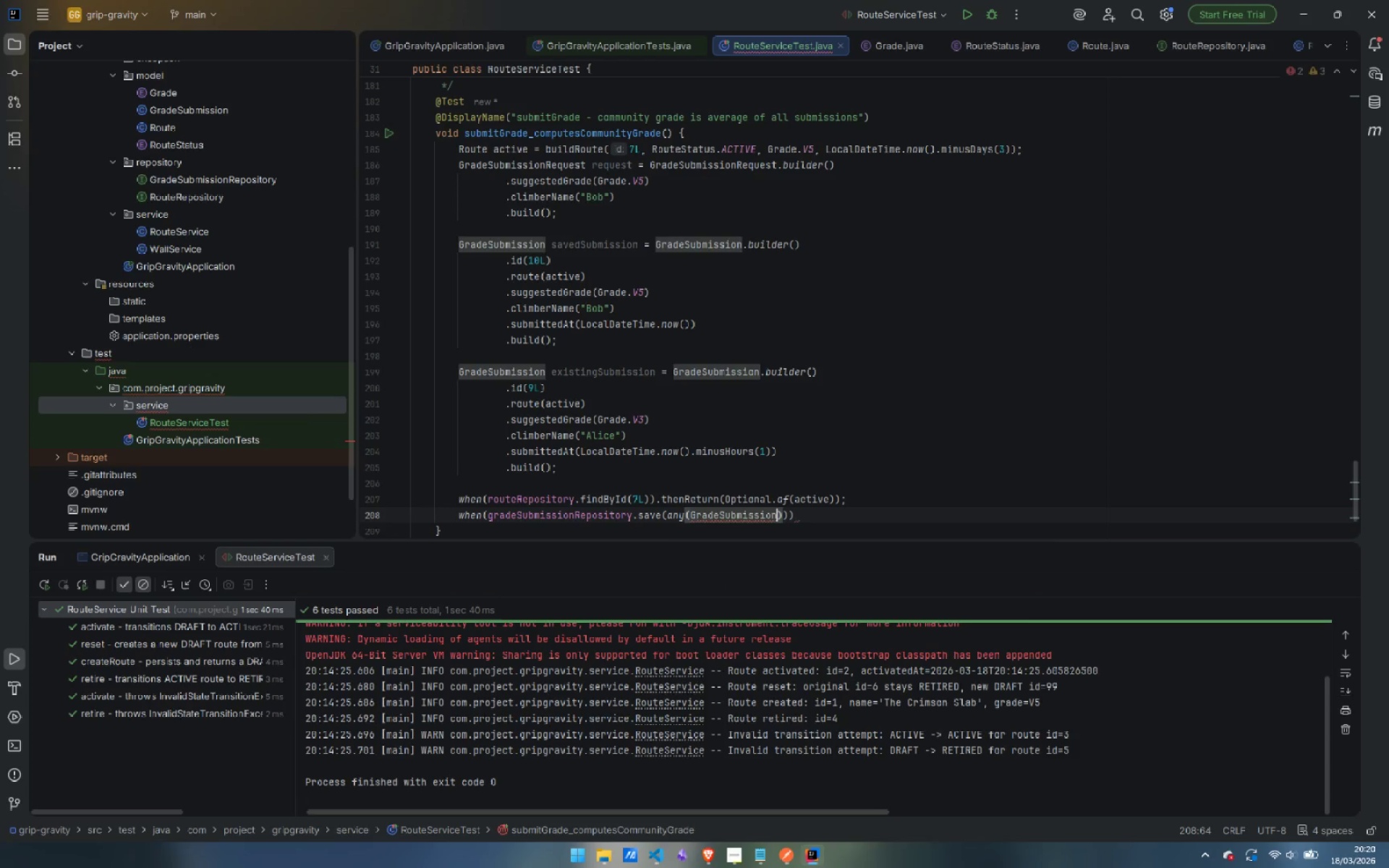 
key(C)
 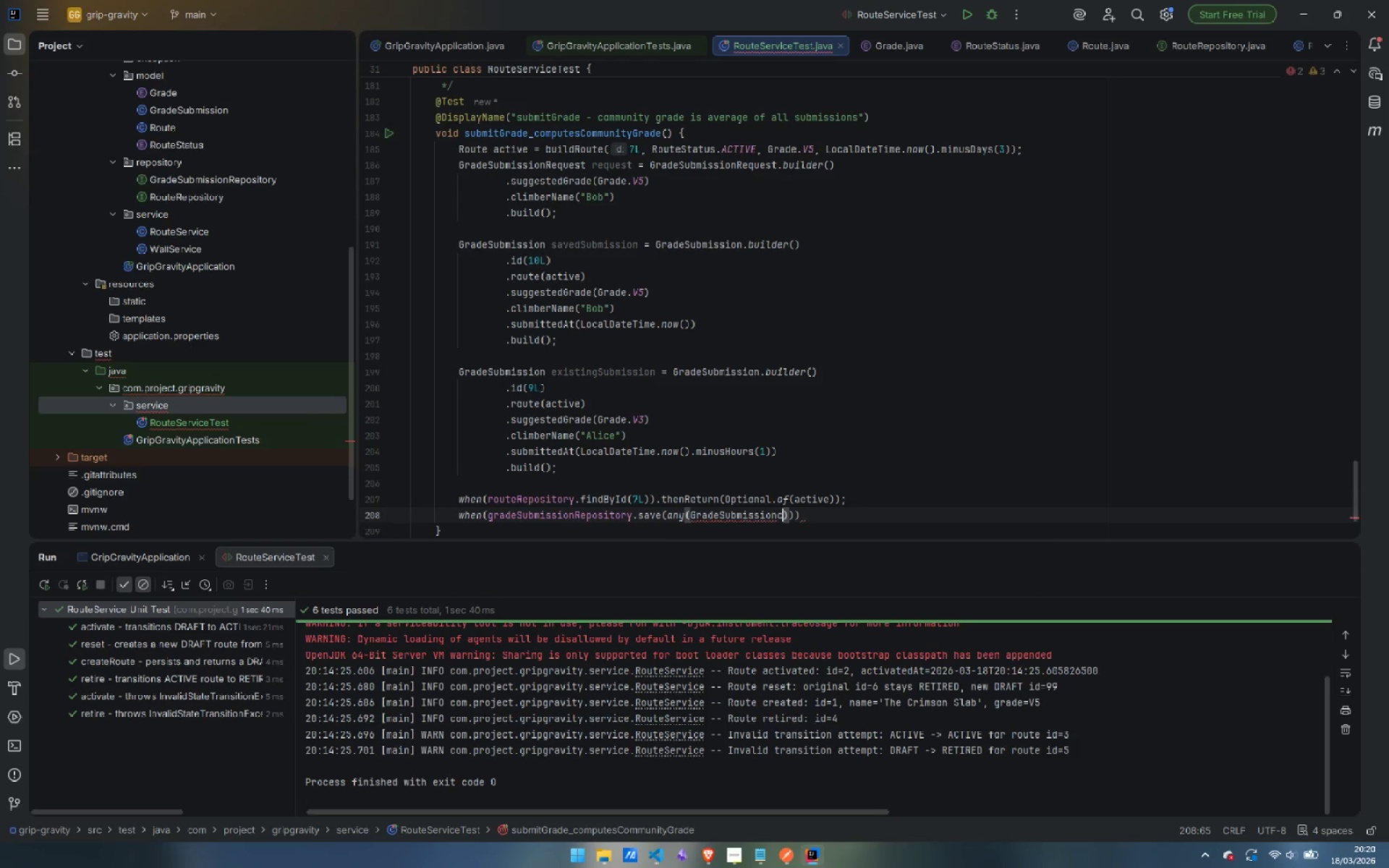 
key(Backspace)
 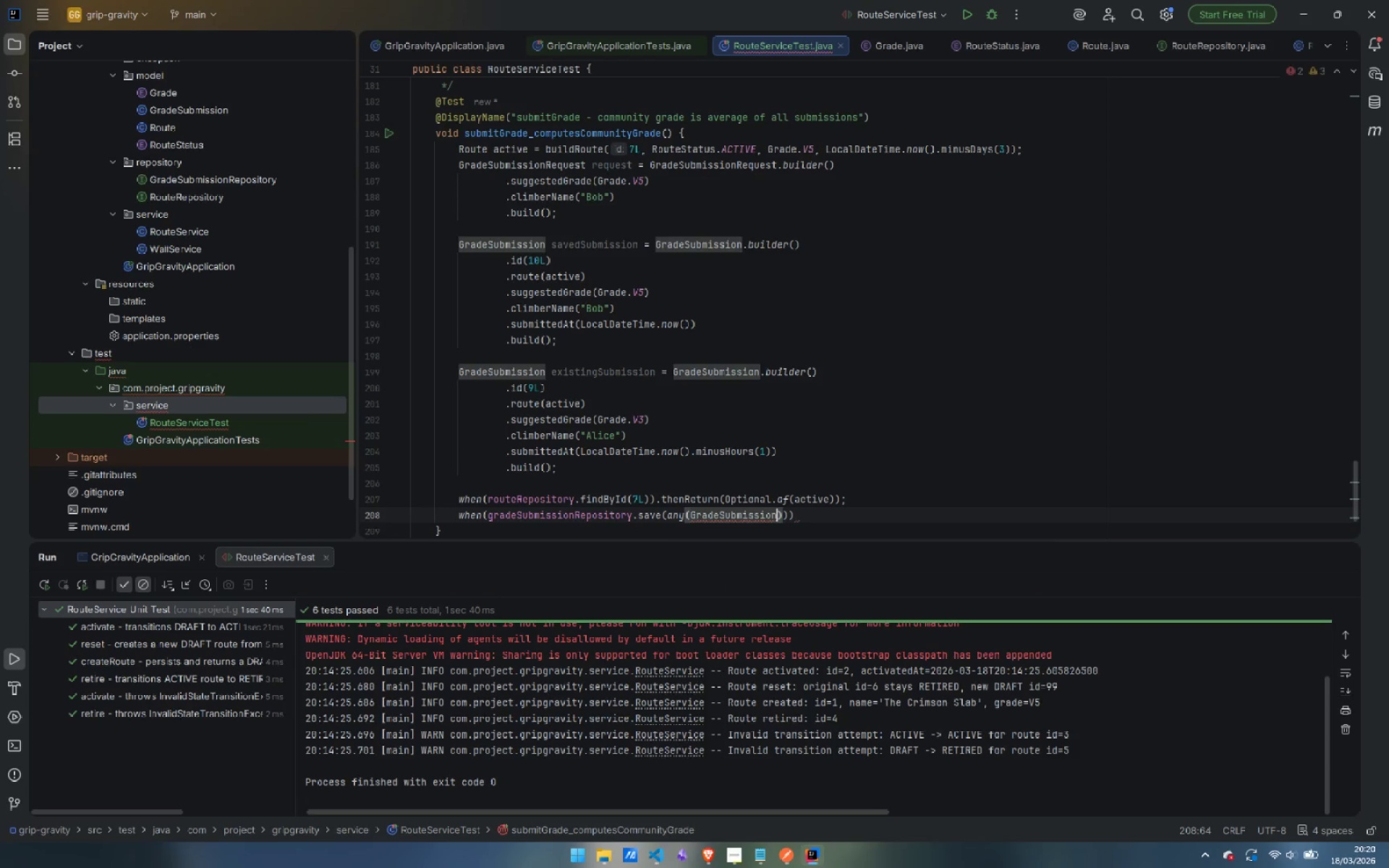 
key(Period)
 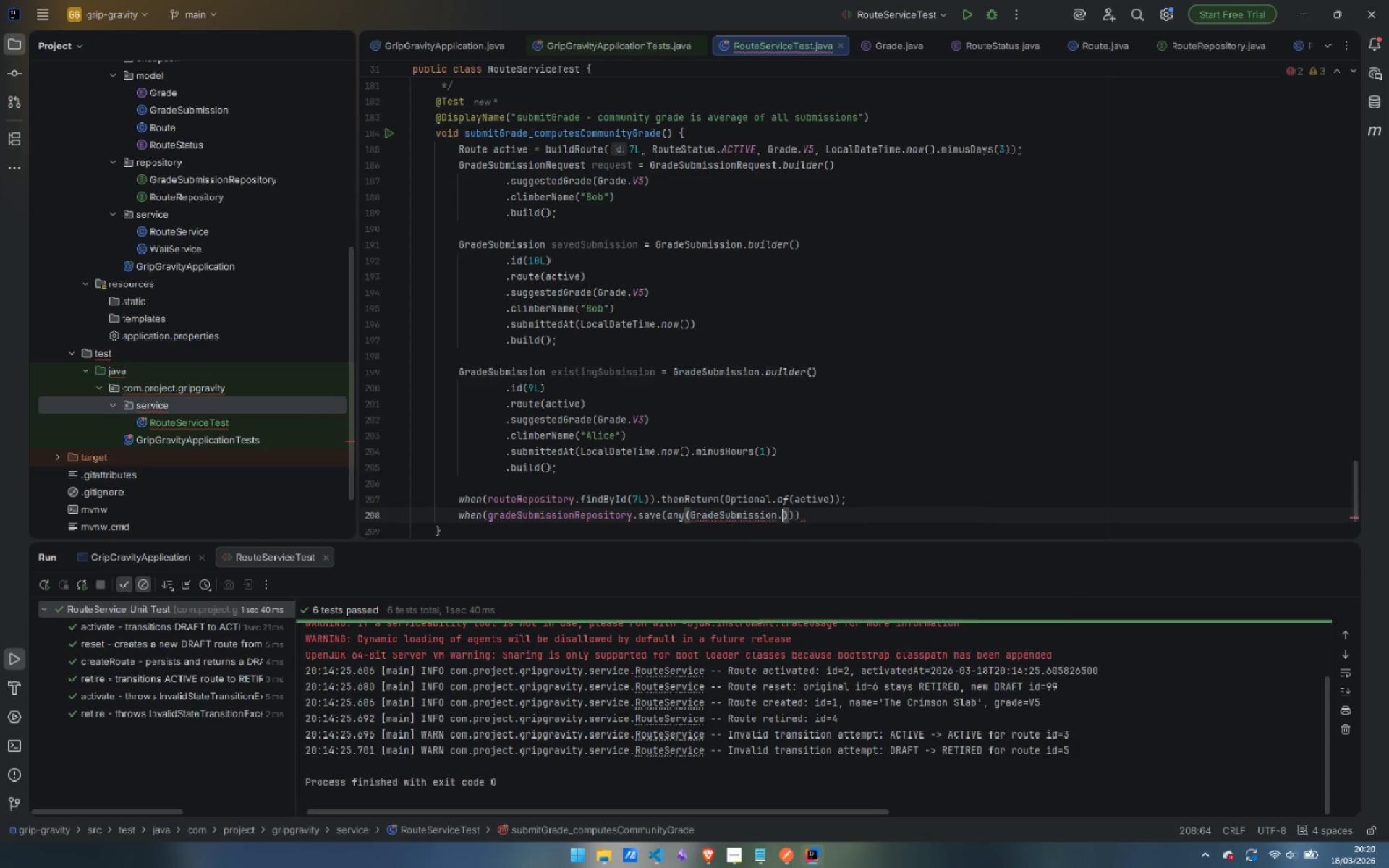 
key(C)
 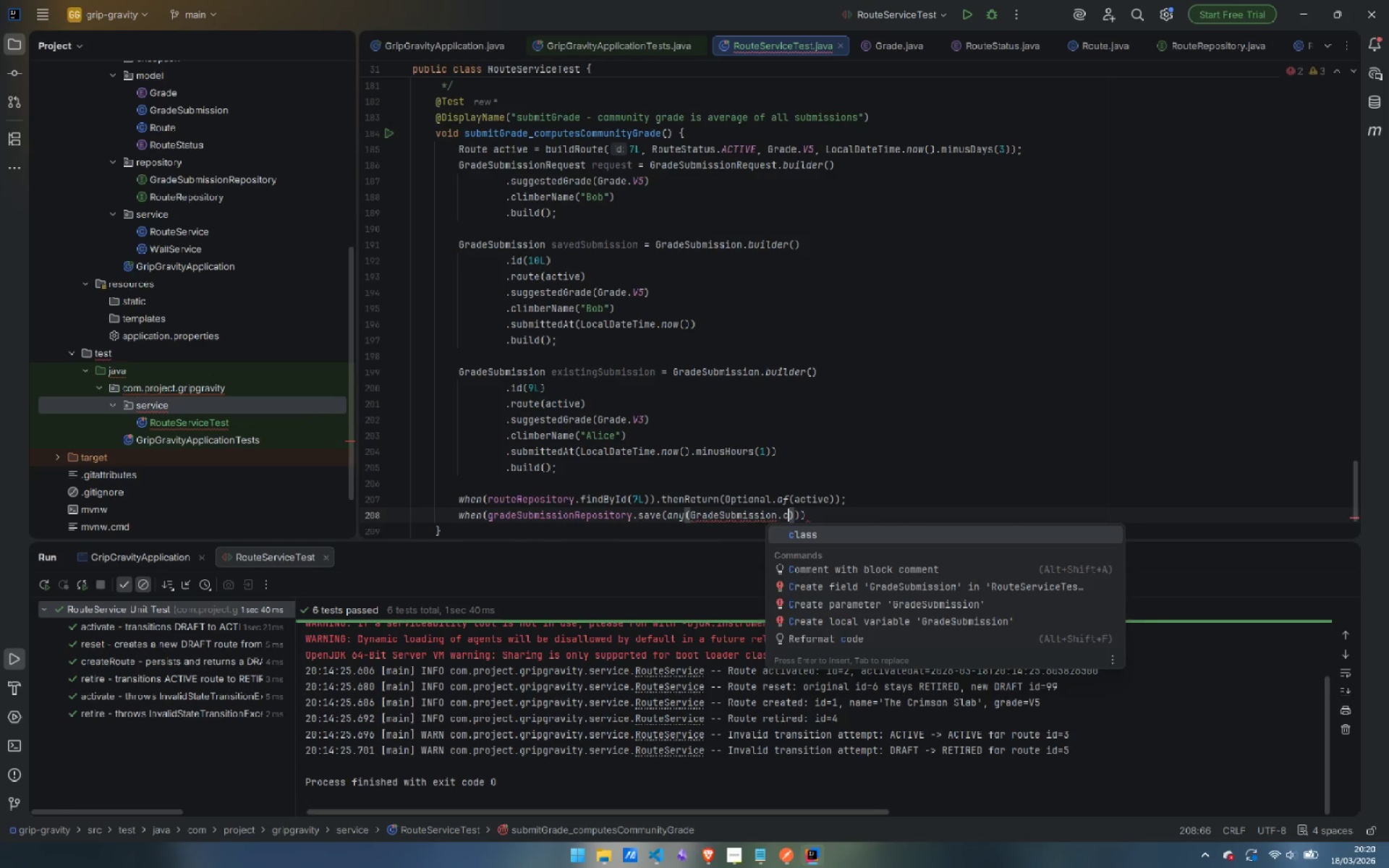 
key(Enter)
 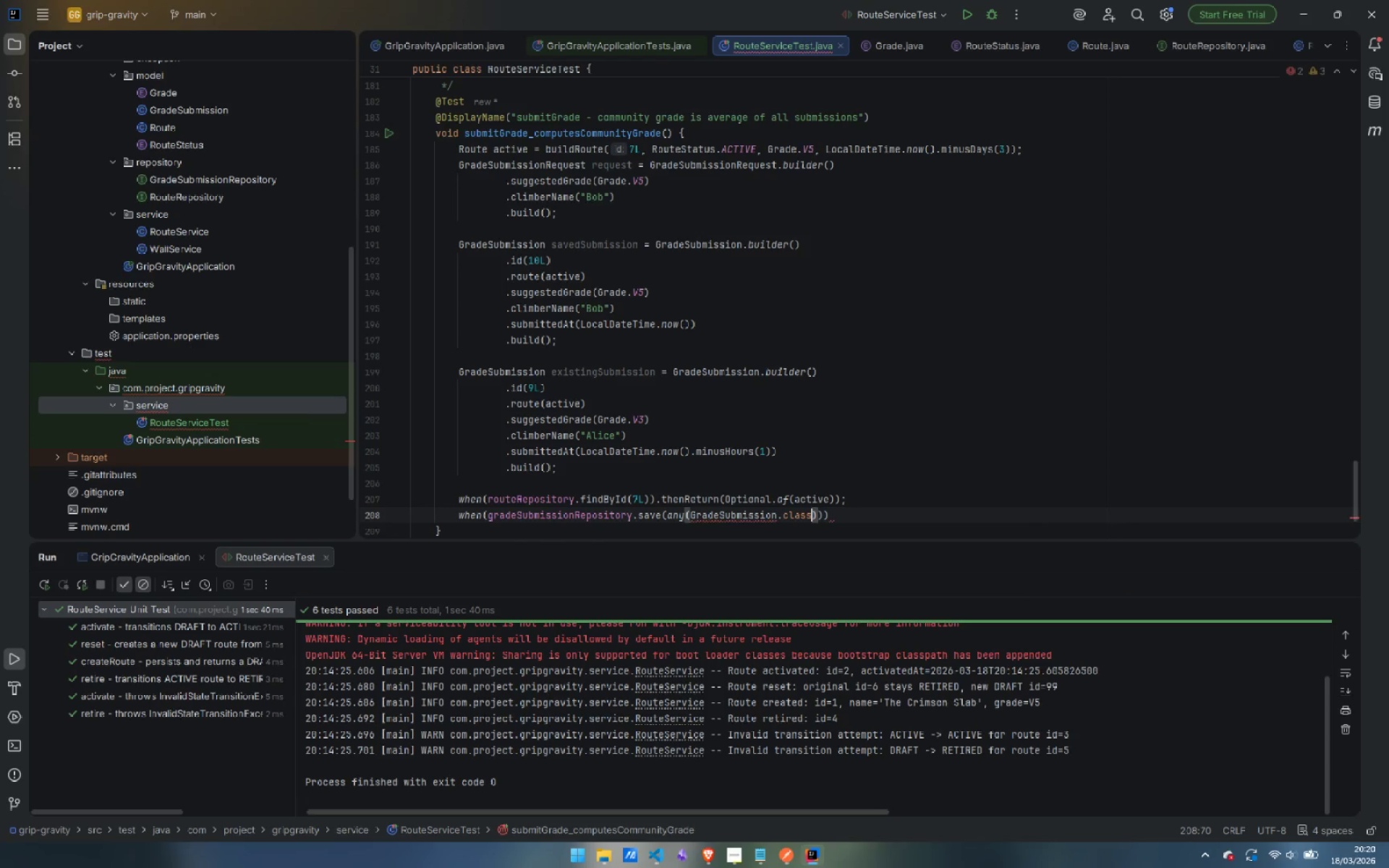 
key(ArrowRight)
 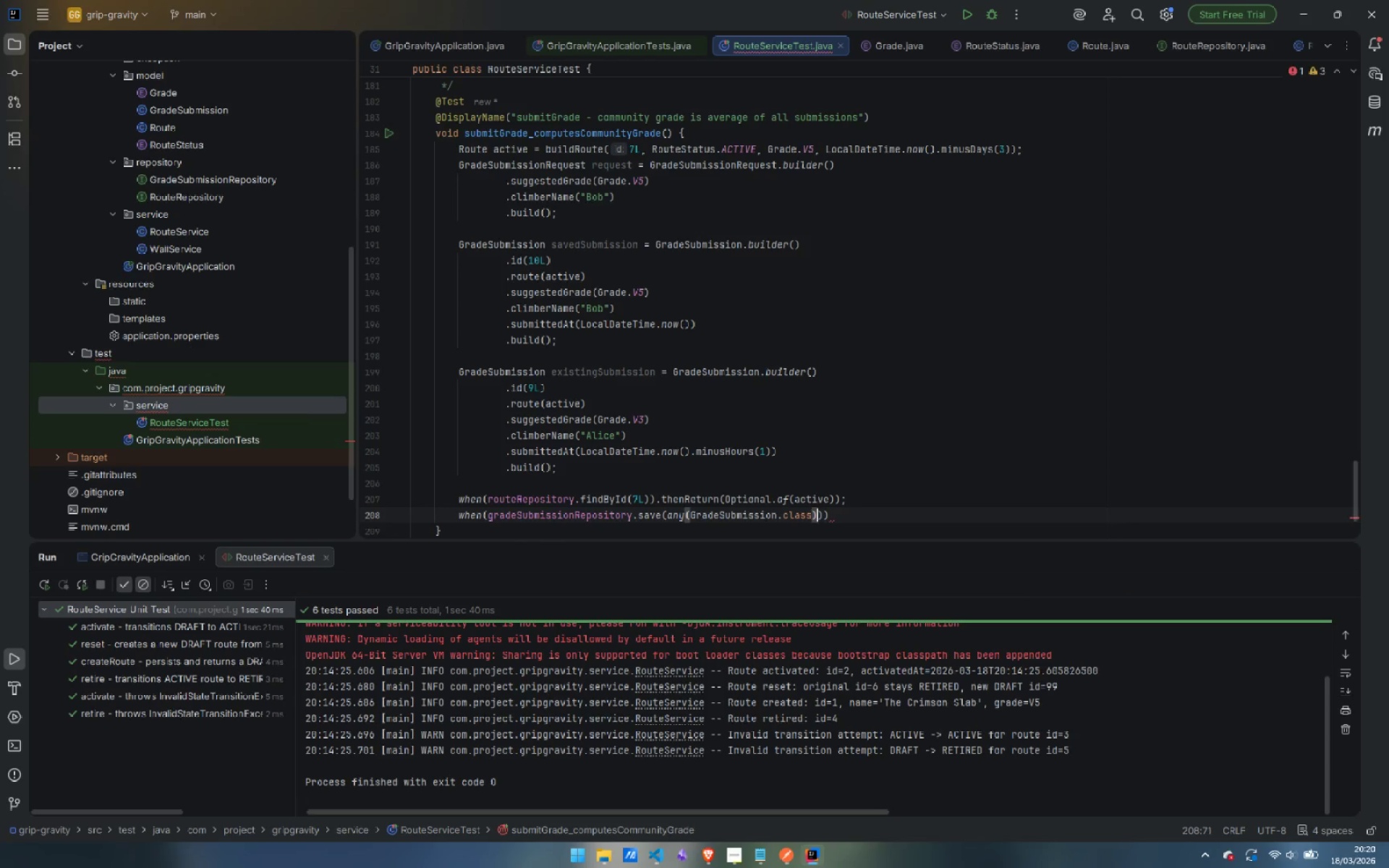 
key(ArrowRight)
 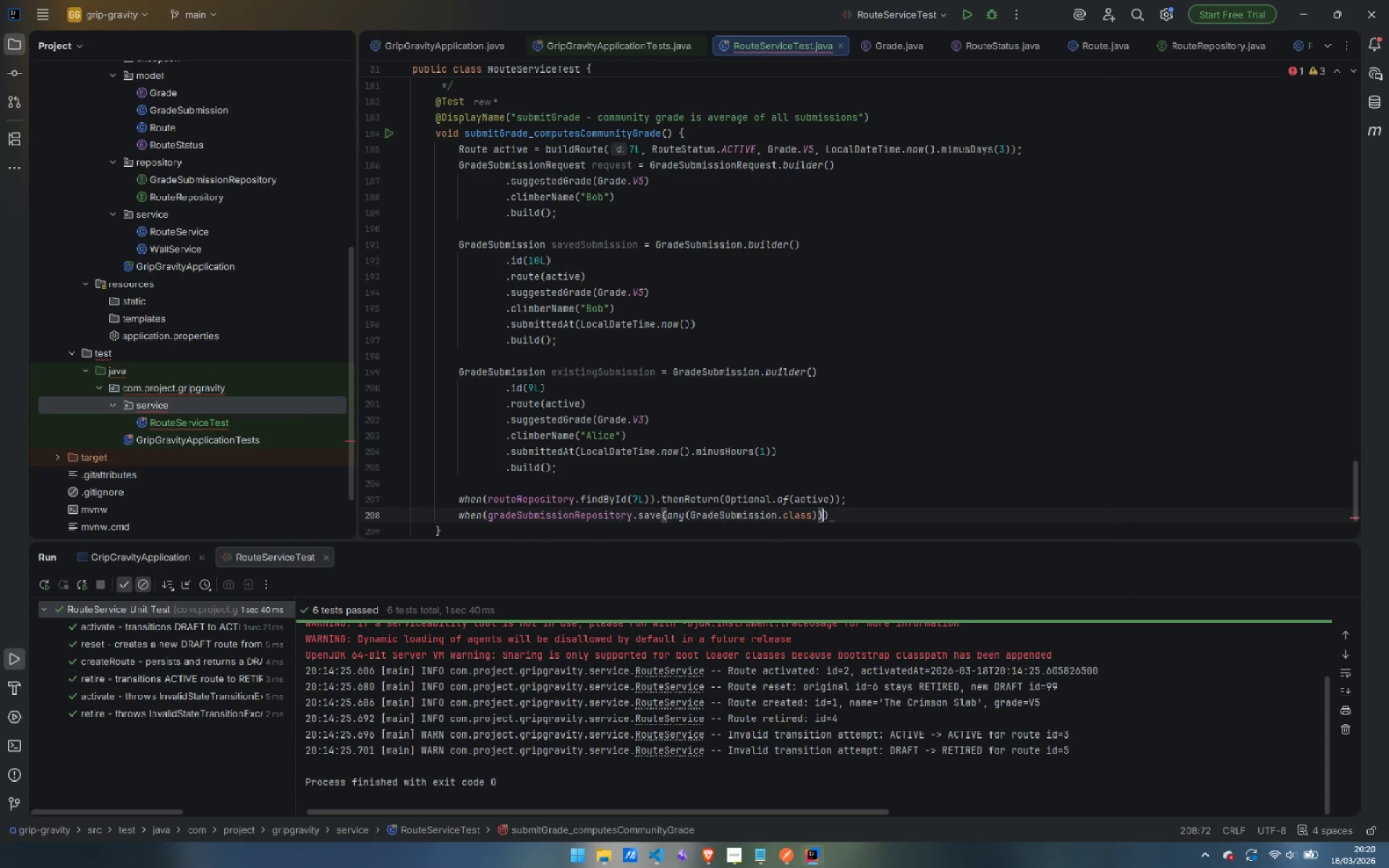 
key(ArrowRight)
 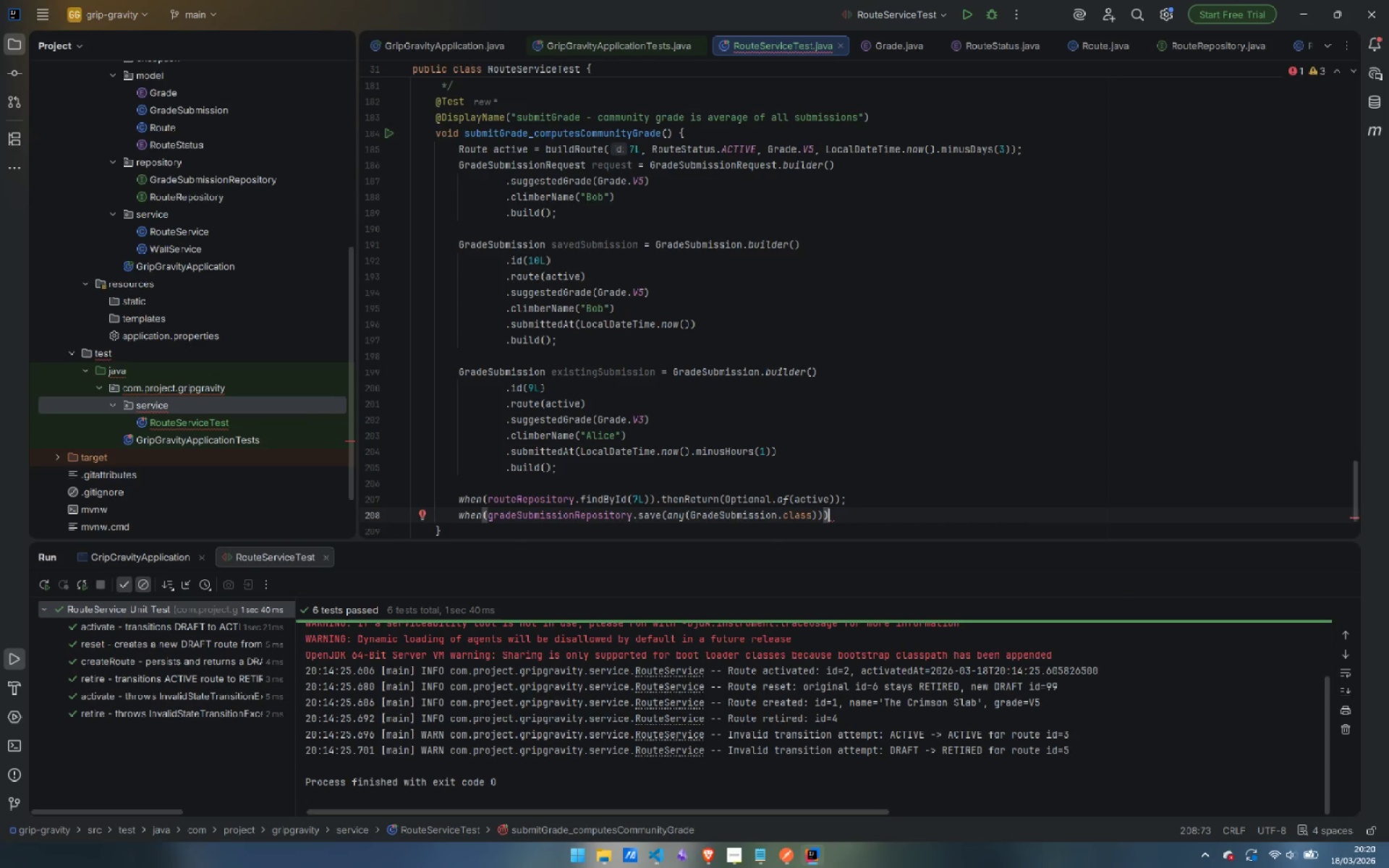 
type(.then)
 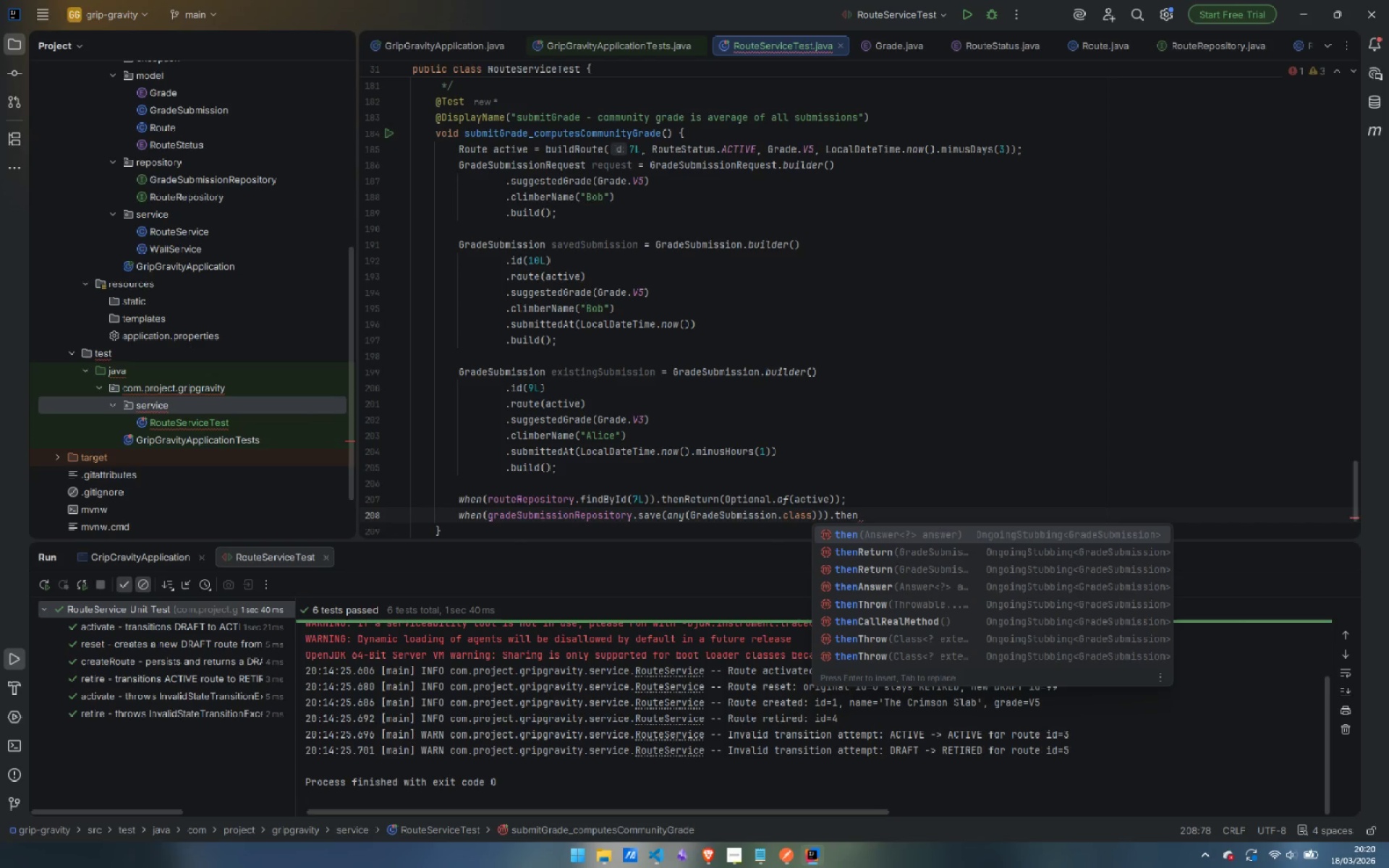 
key(ArrowDown)
 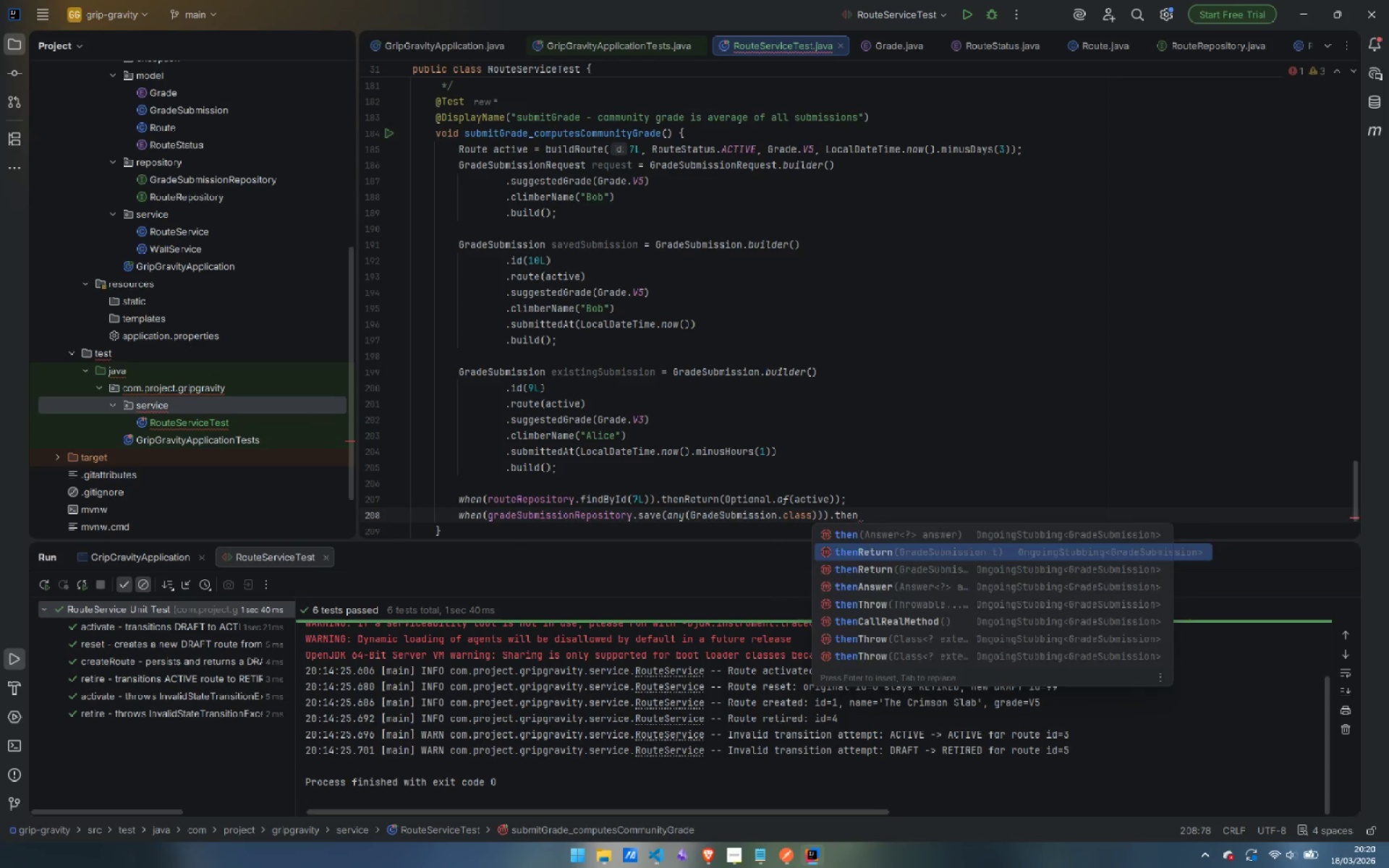 
key(Enter)
 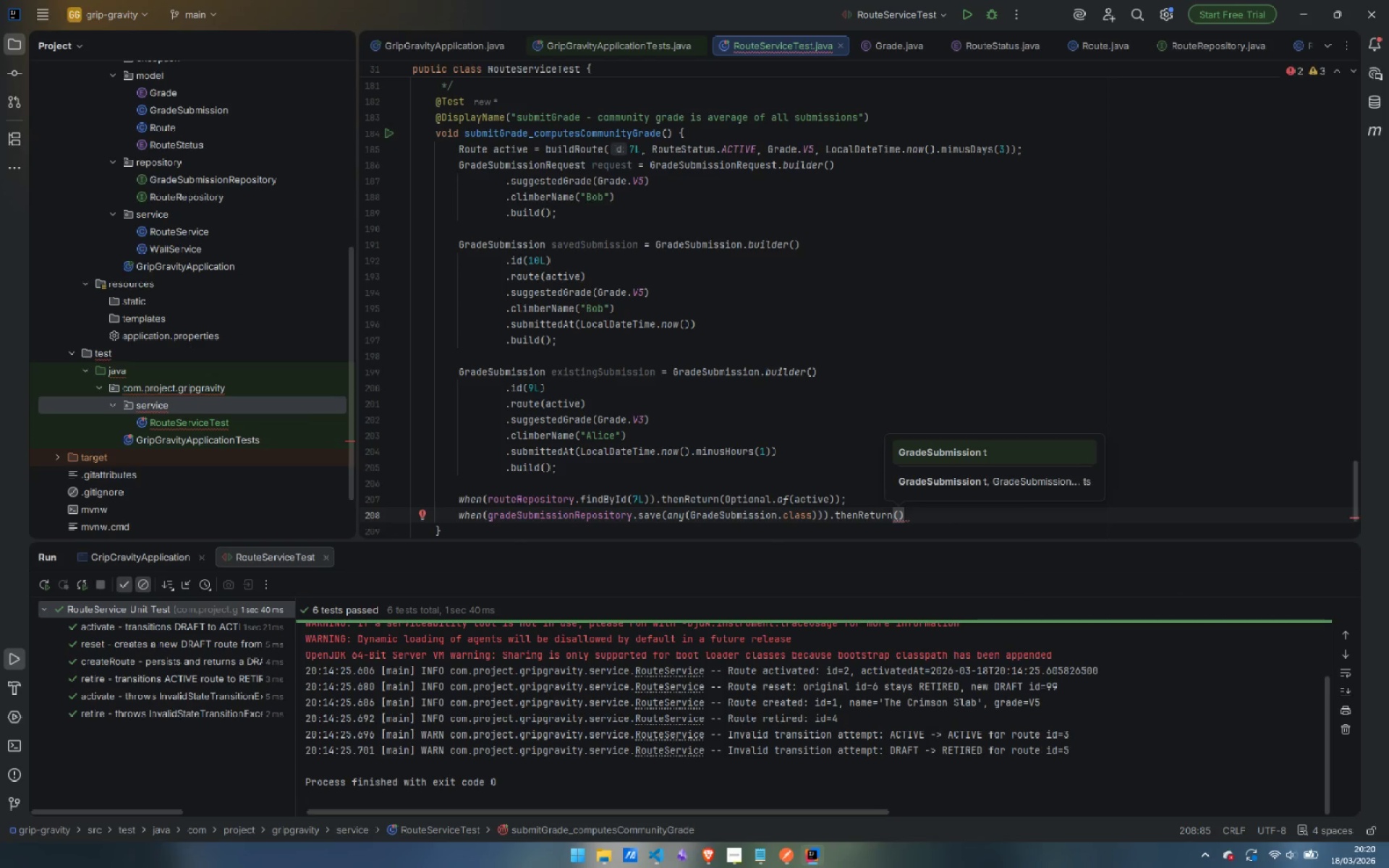 
type(savedS)
 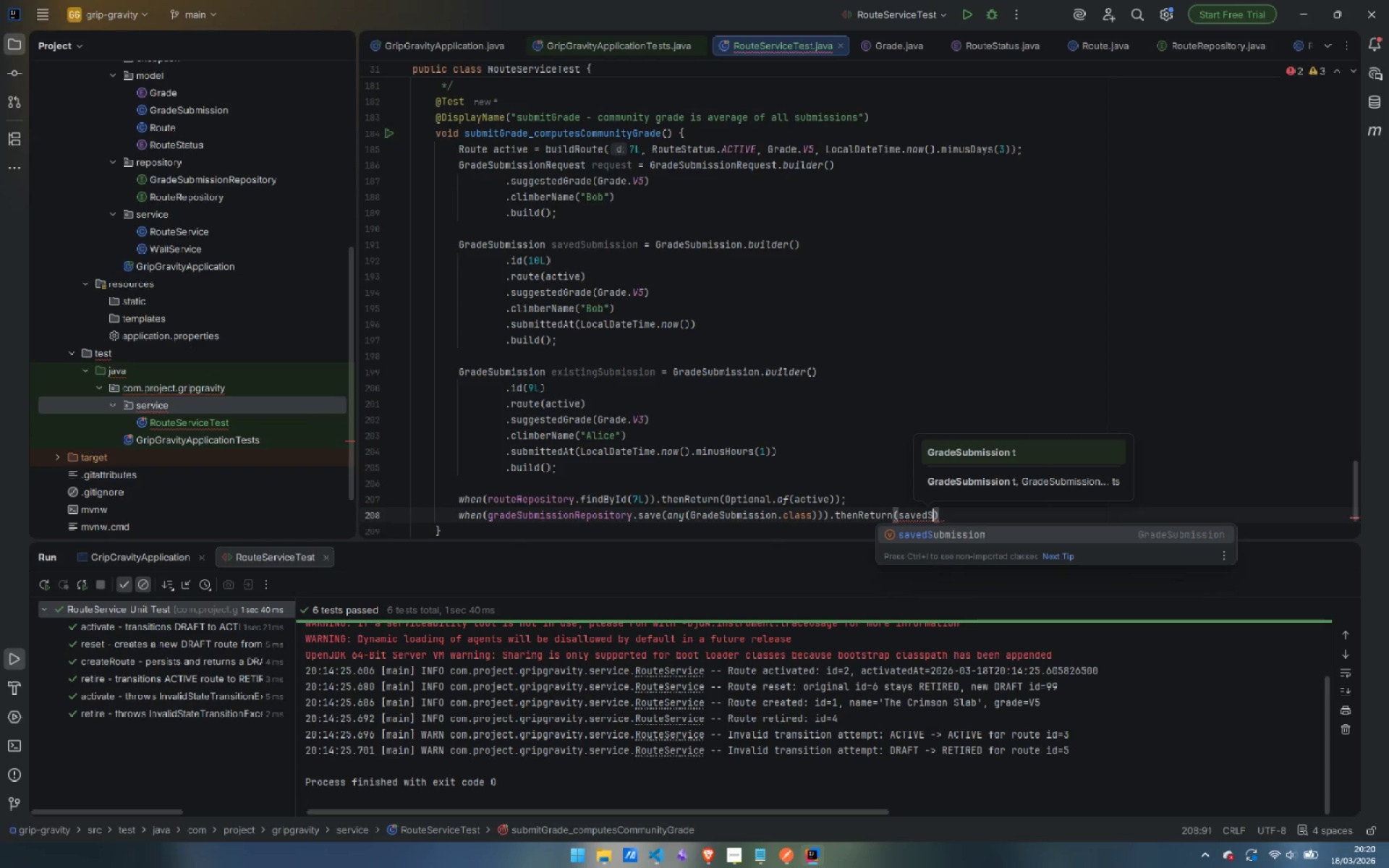 
key(Enter)
 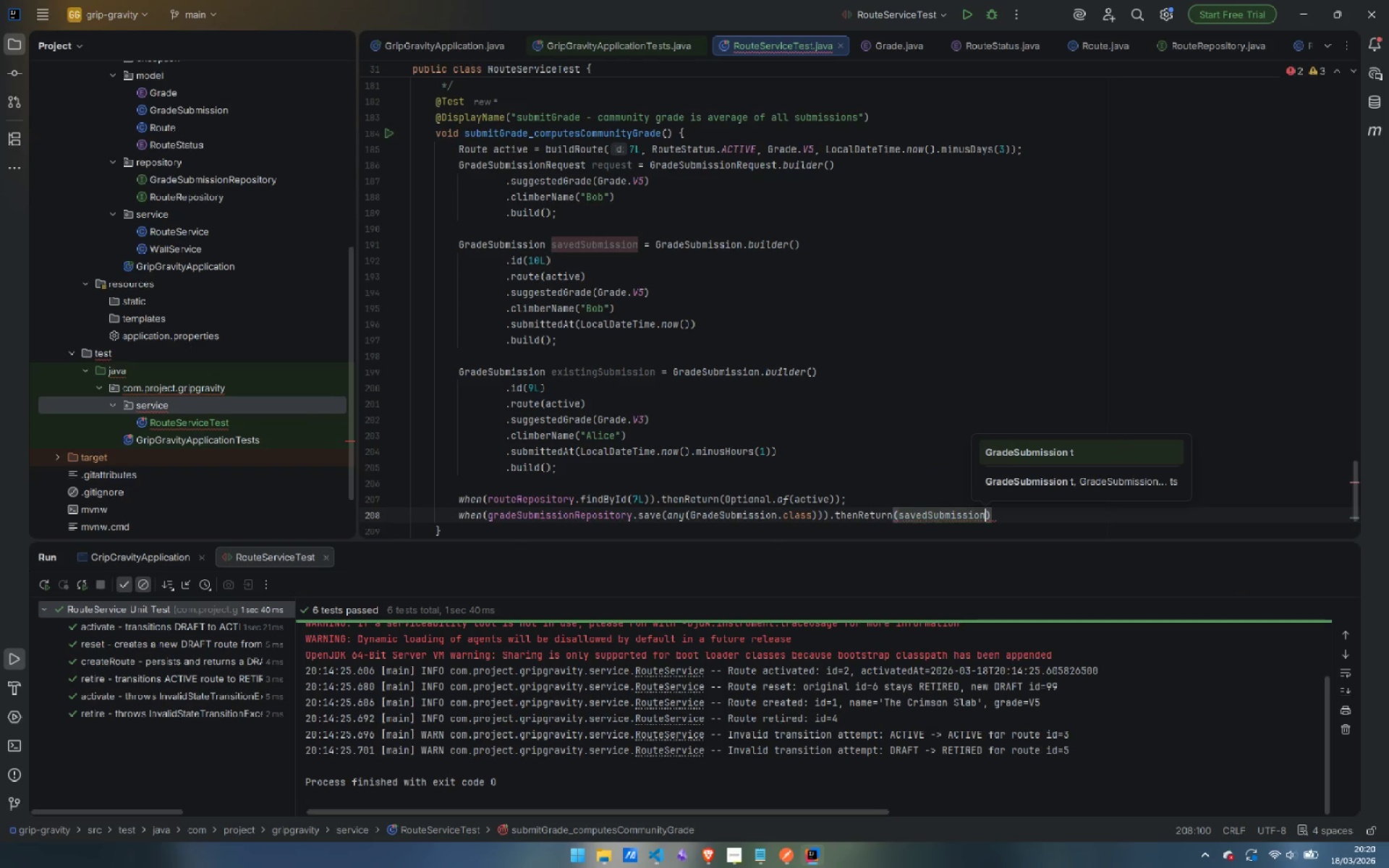 
key(ArrowRight)
 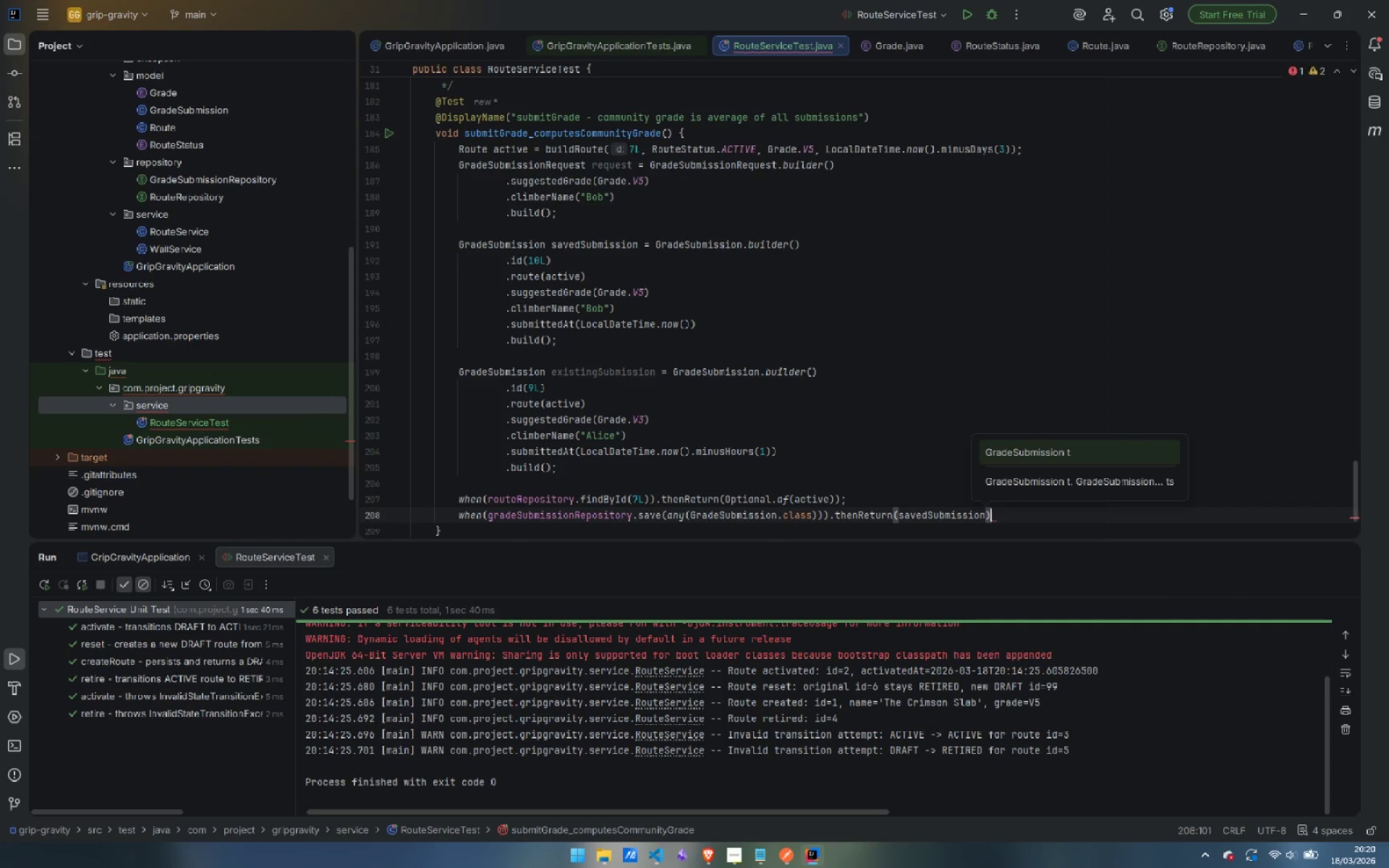 
key(Semicolon)
 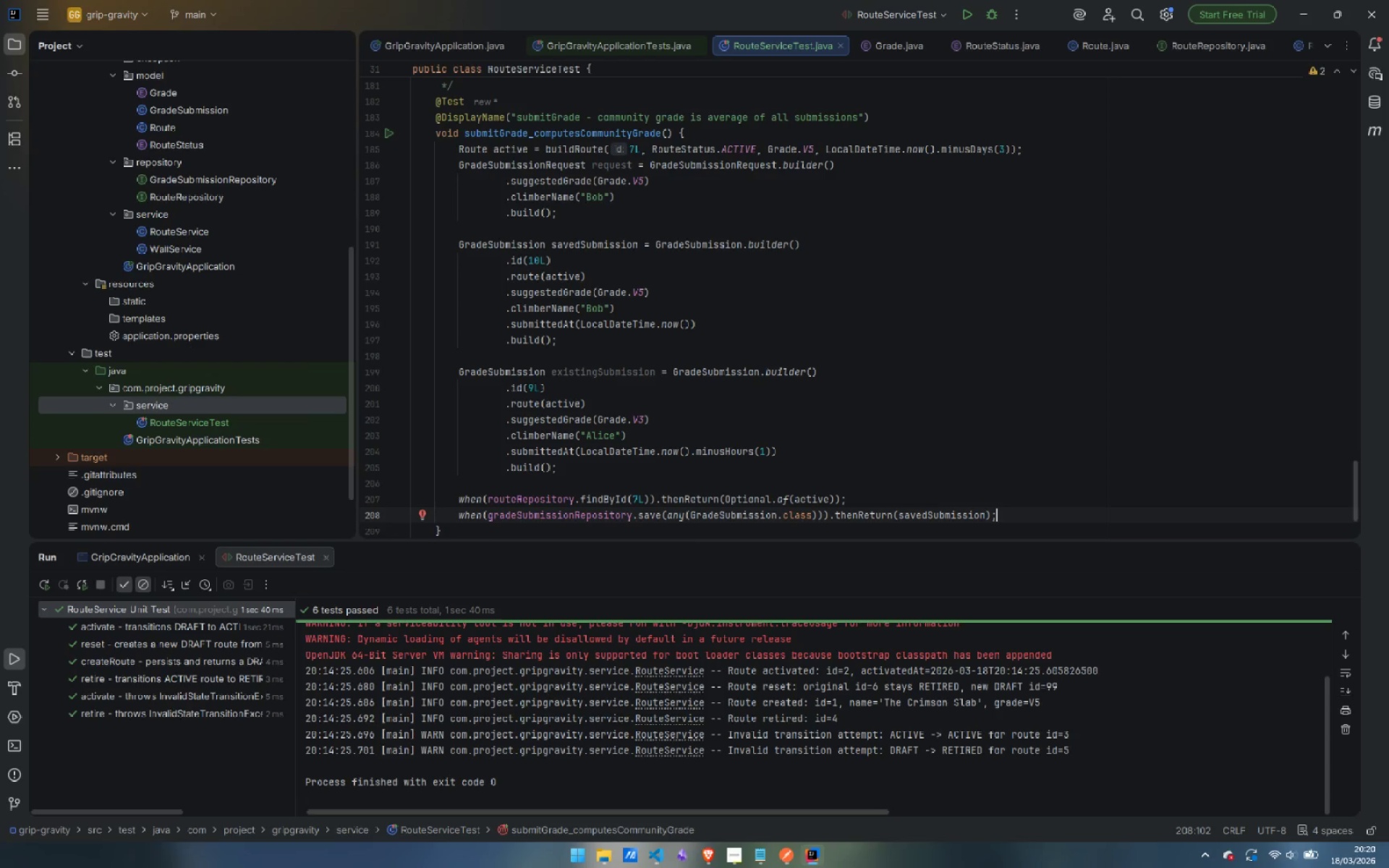 
wait(5.14)
 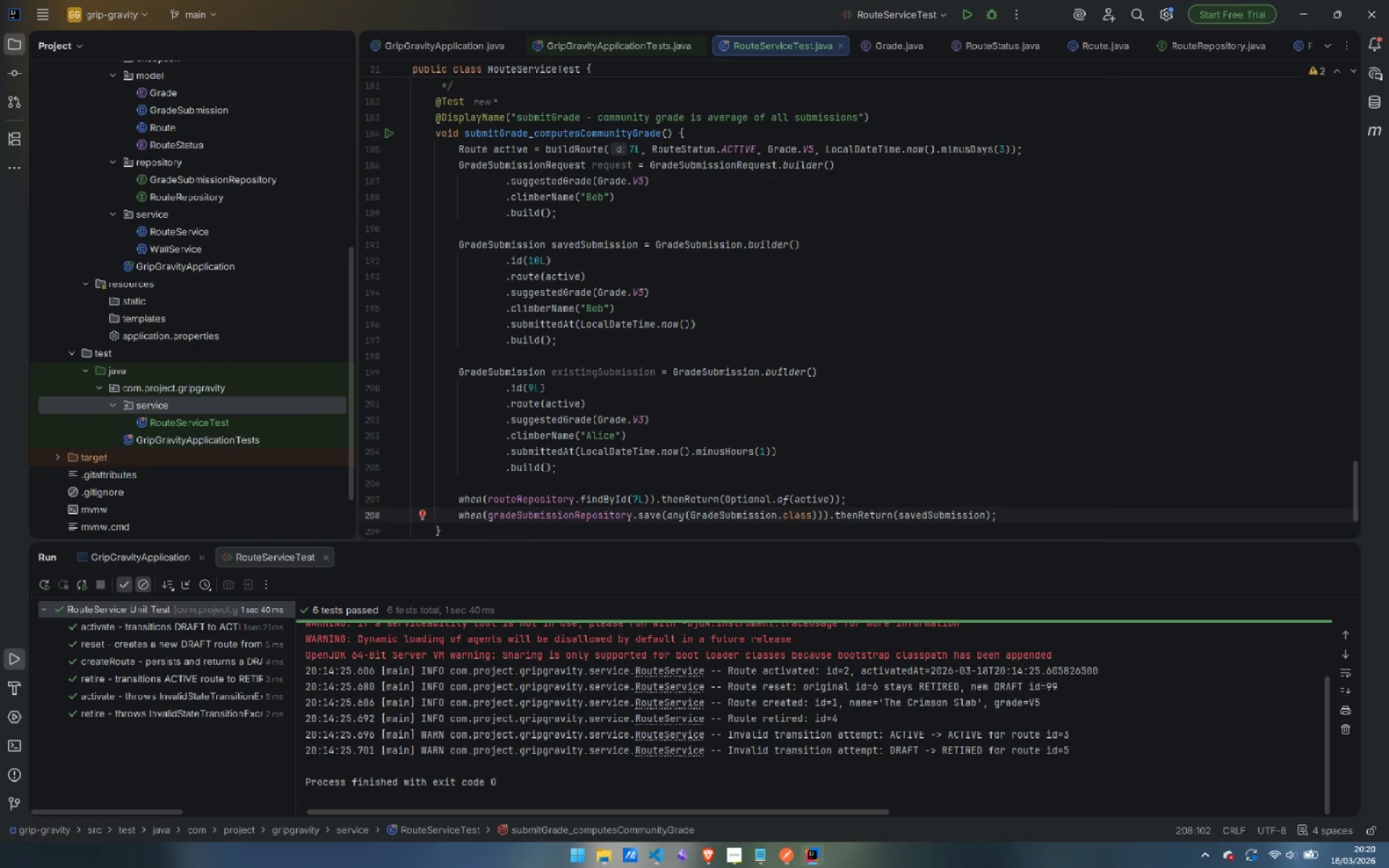 
key(Enter)
 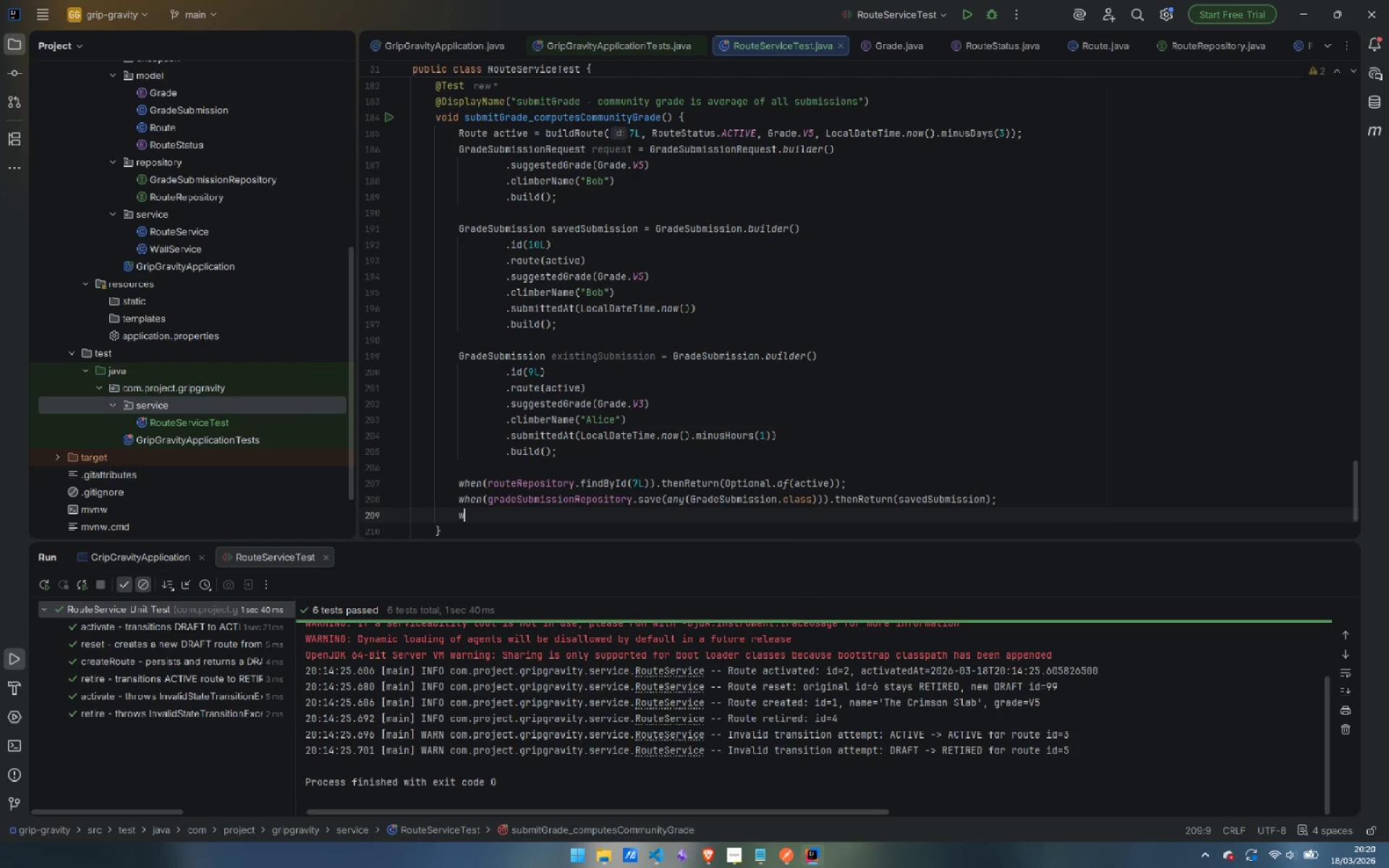 
type(when)
 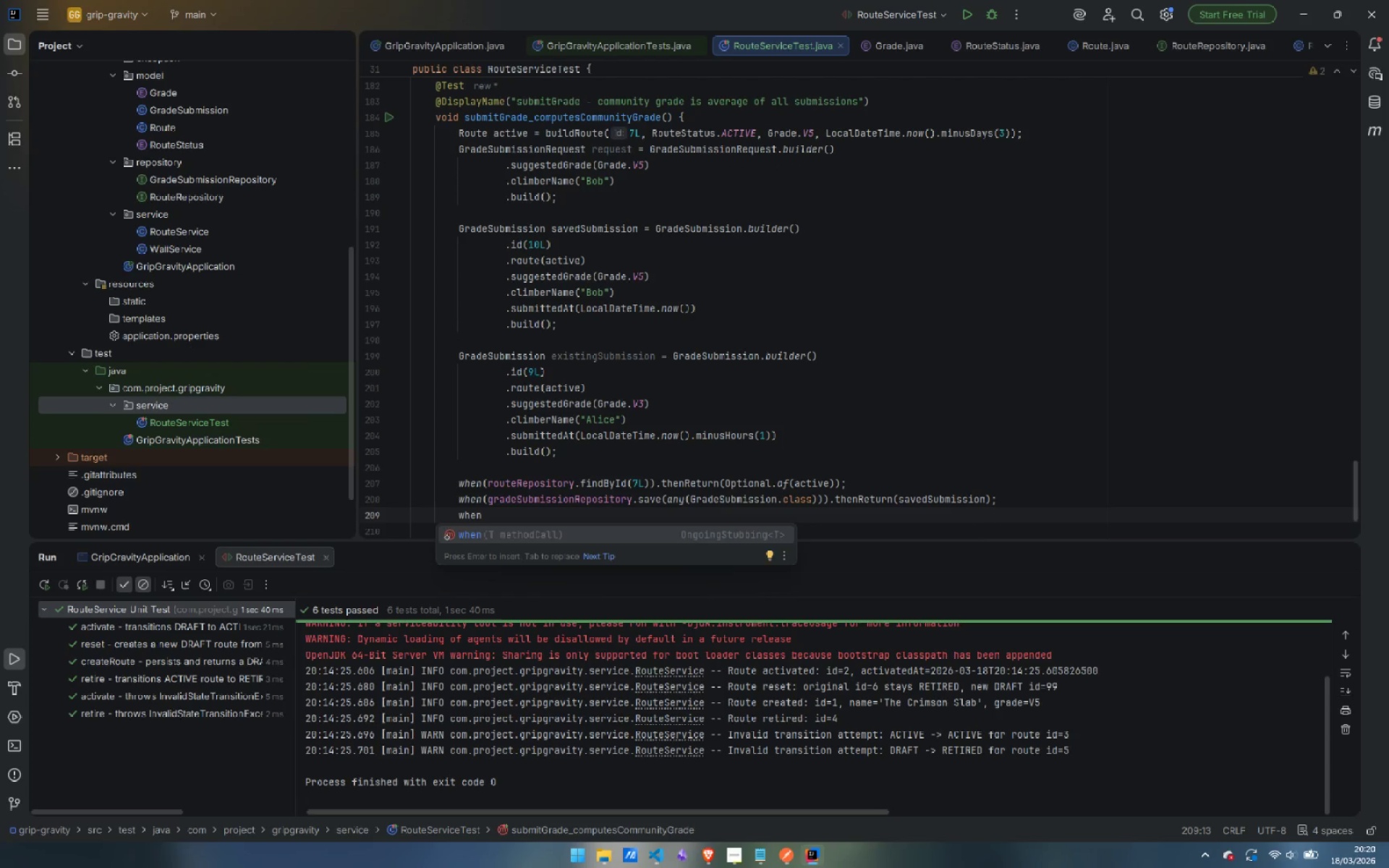 
key(Enter)
 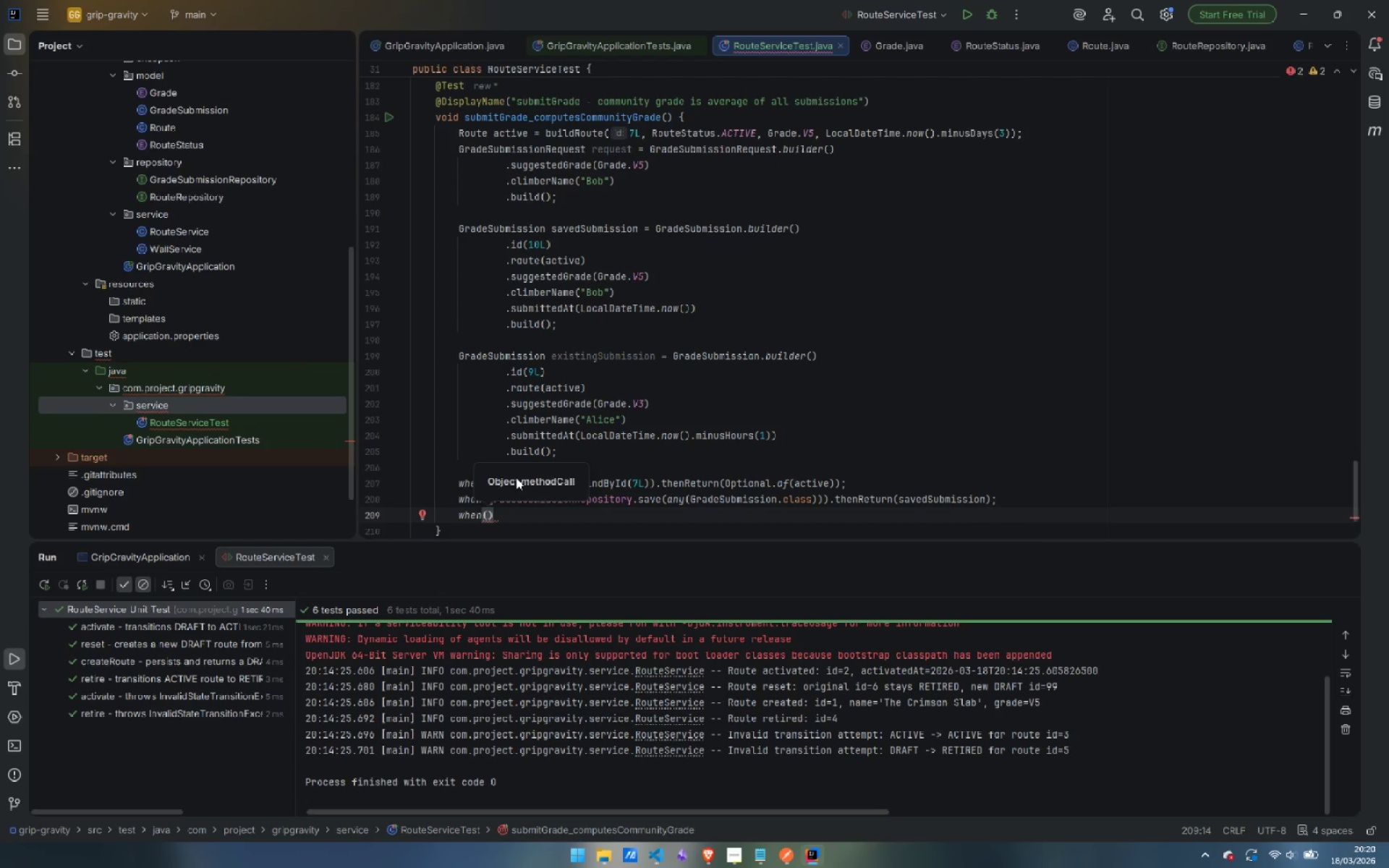 
type(grade)
 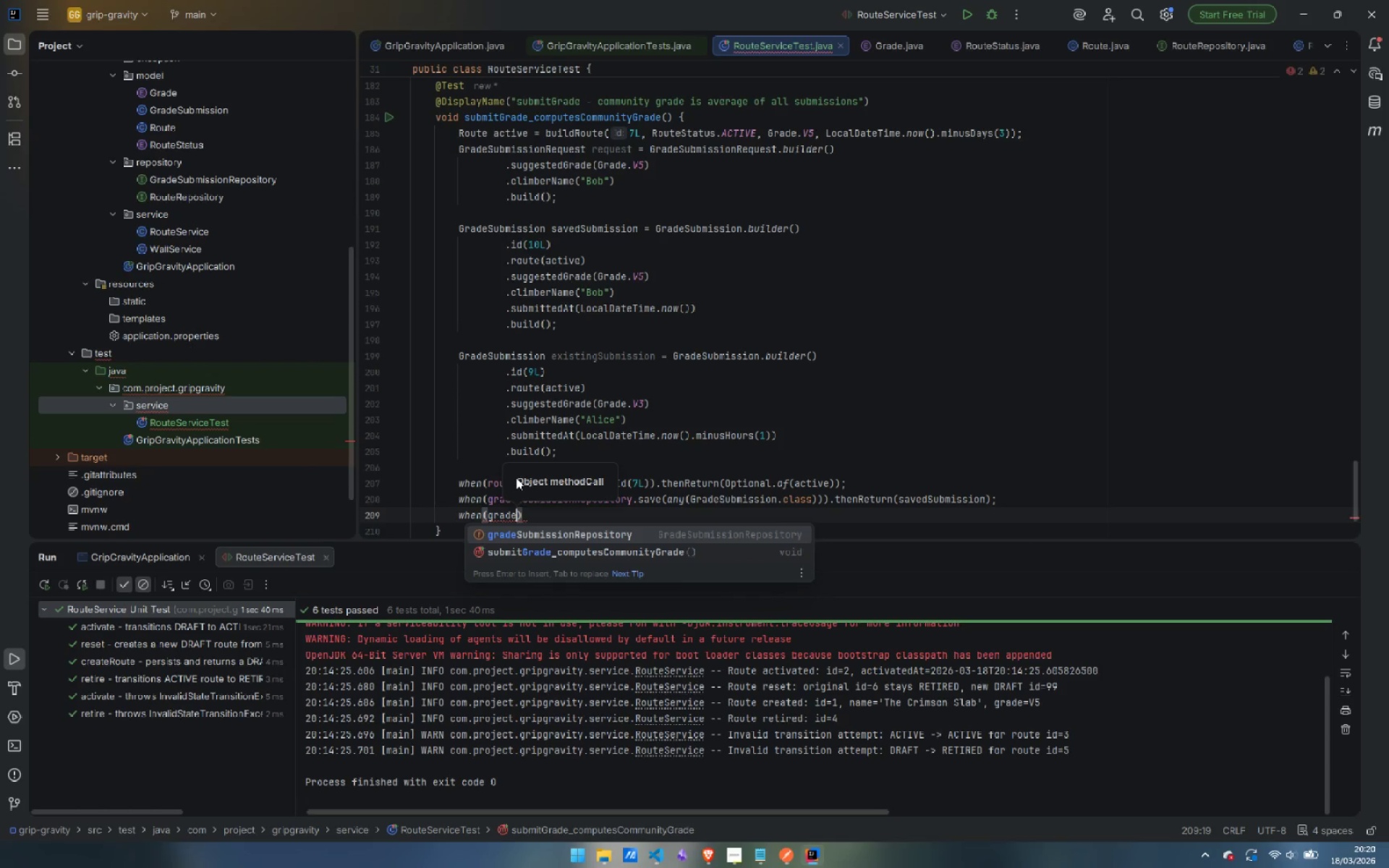 
key(Enter)
 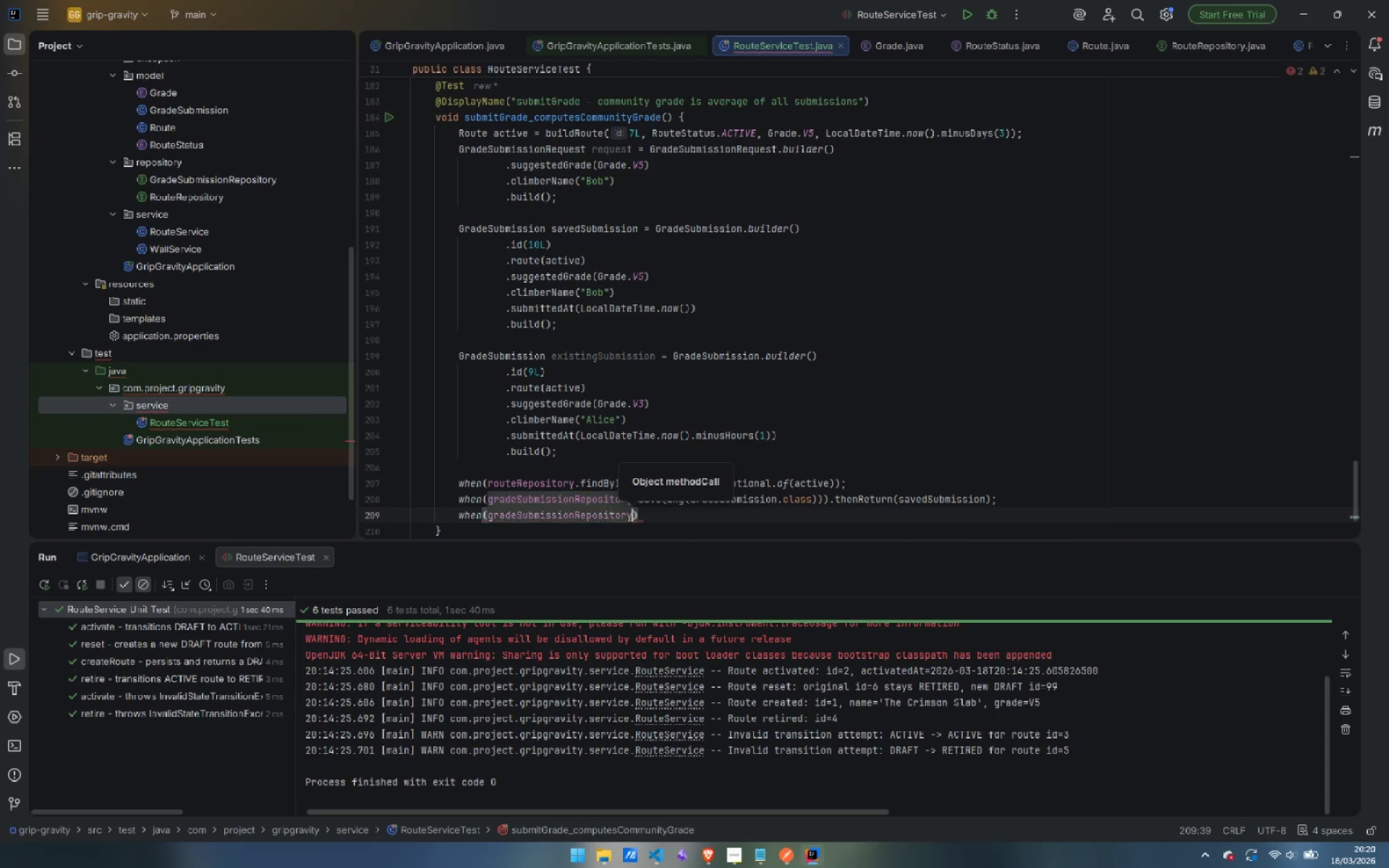 
type(.finByR)
 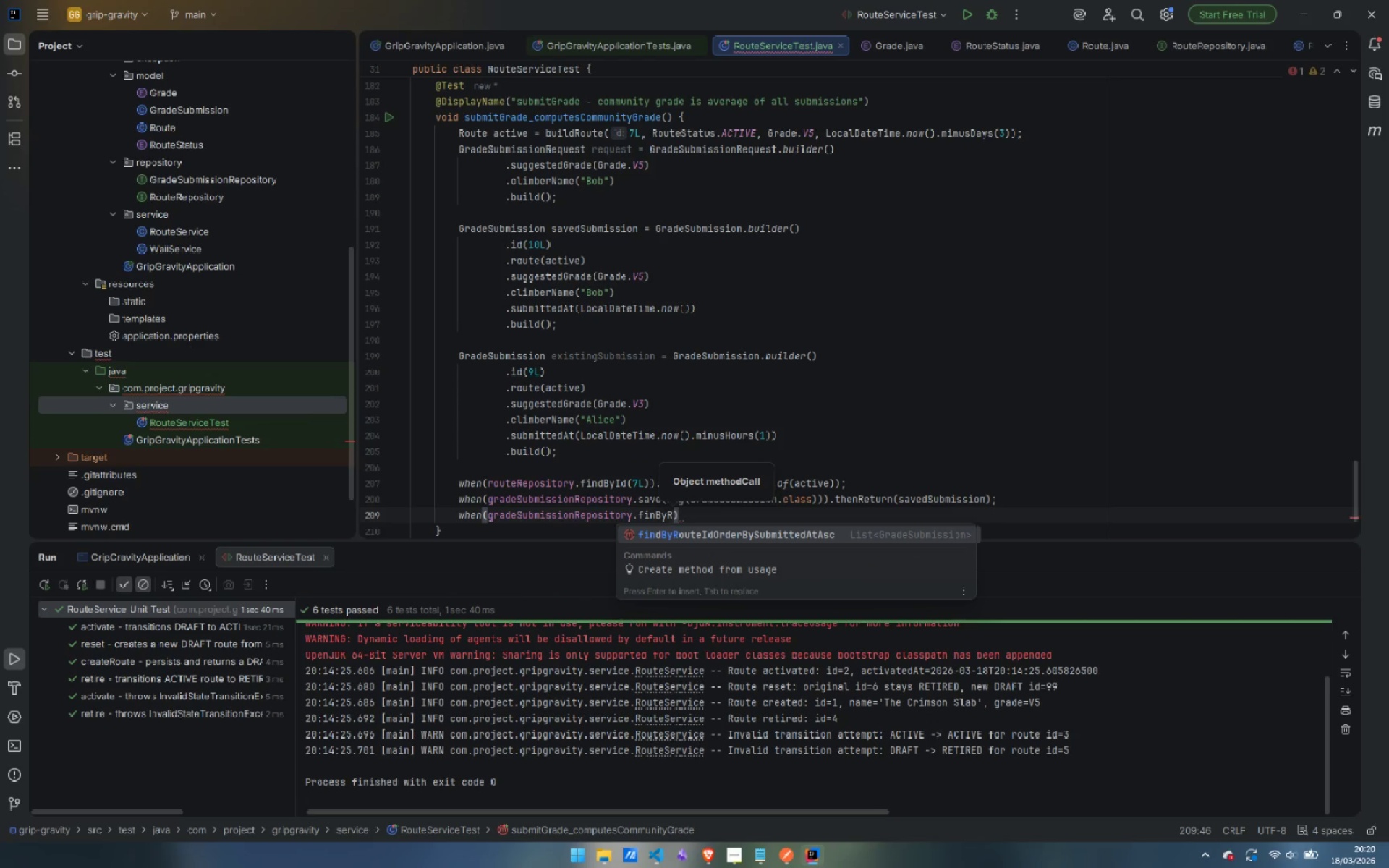 
key(Enter)
 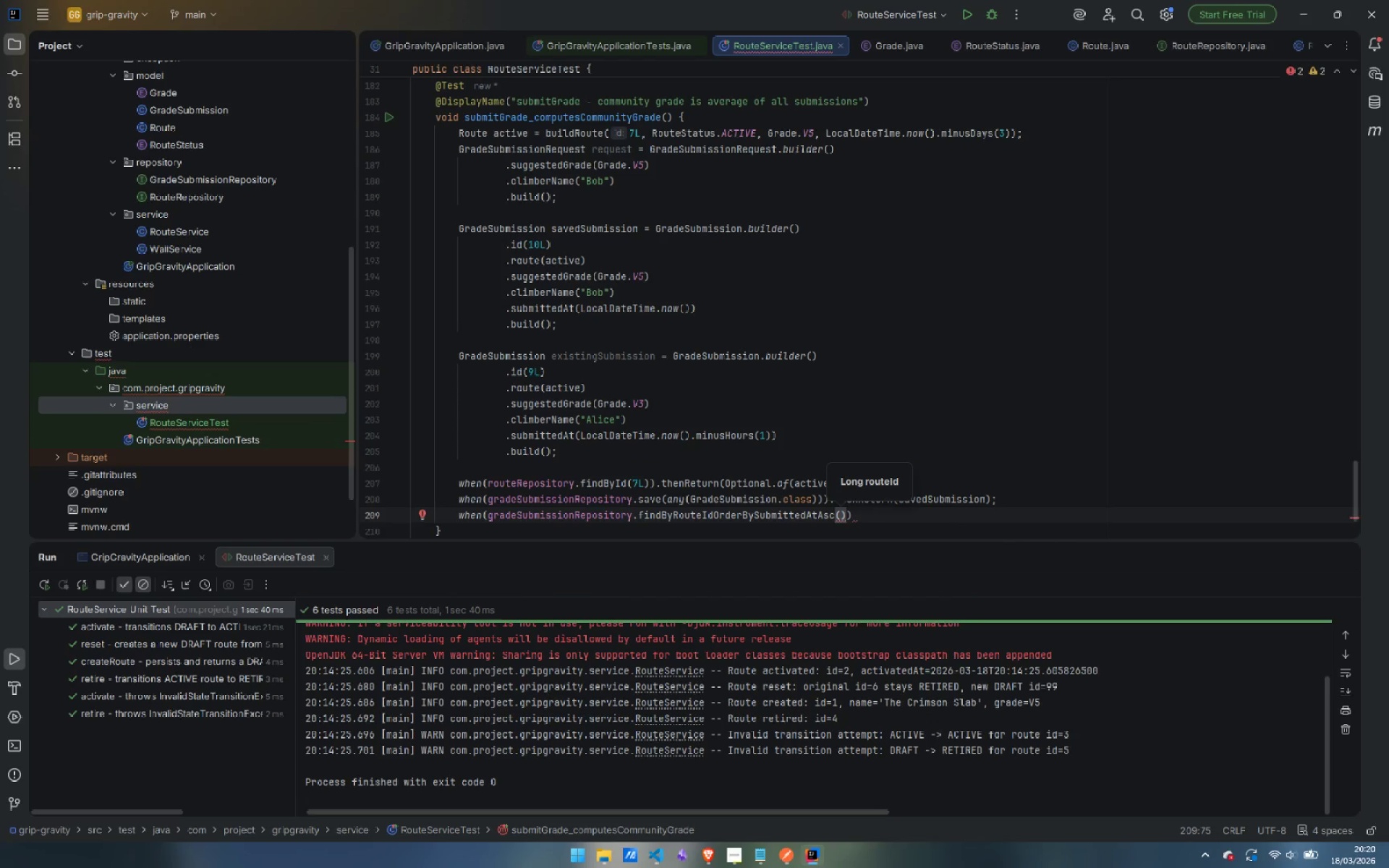 
key(7)
 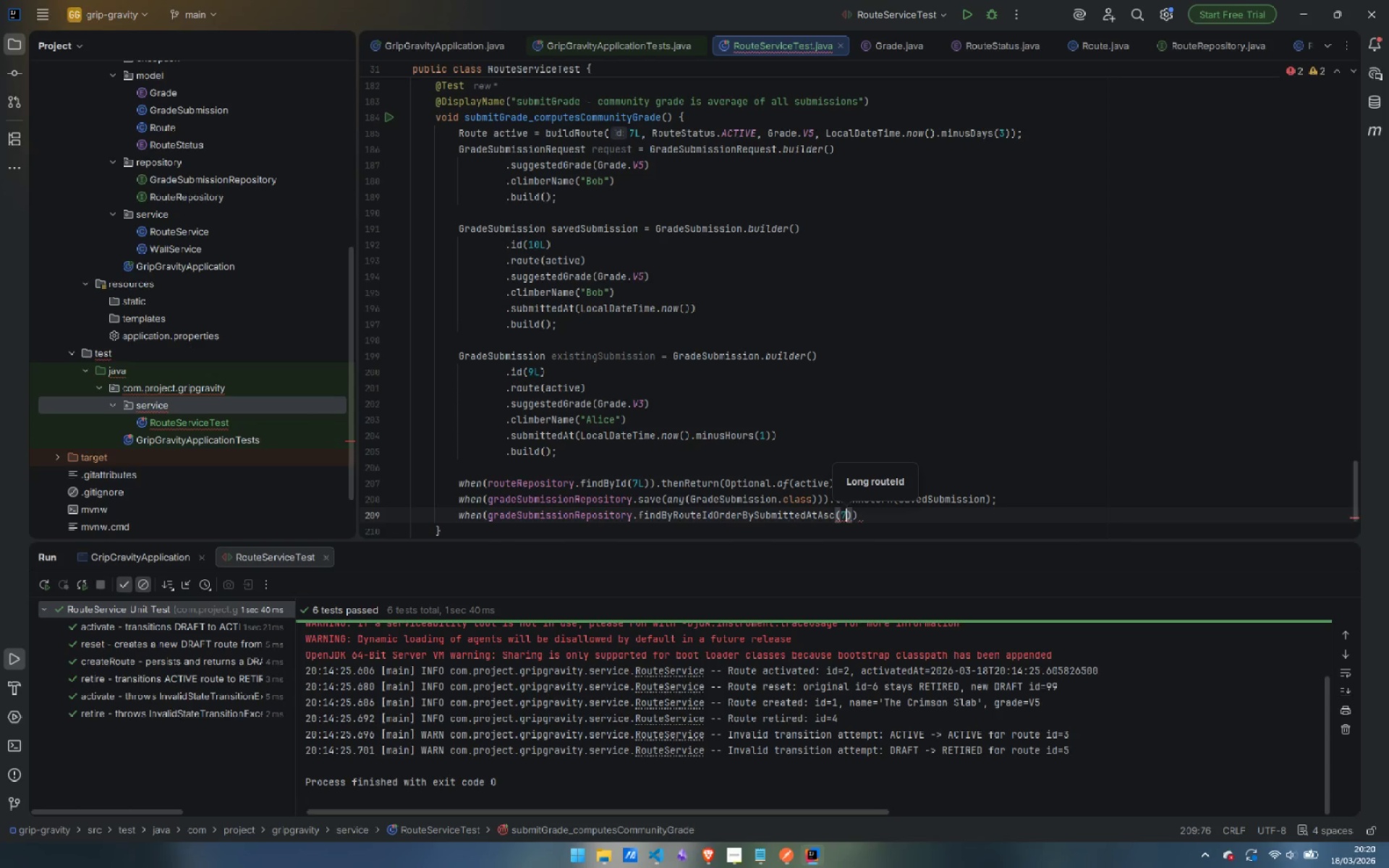 
key(Shift+ShiftLeft)
 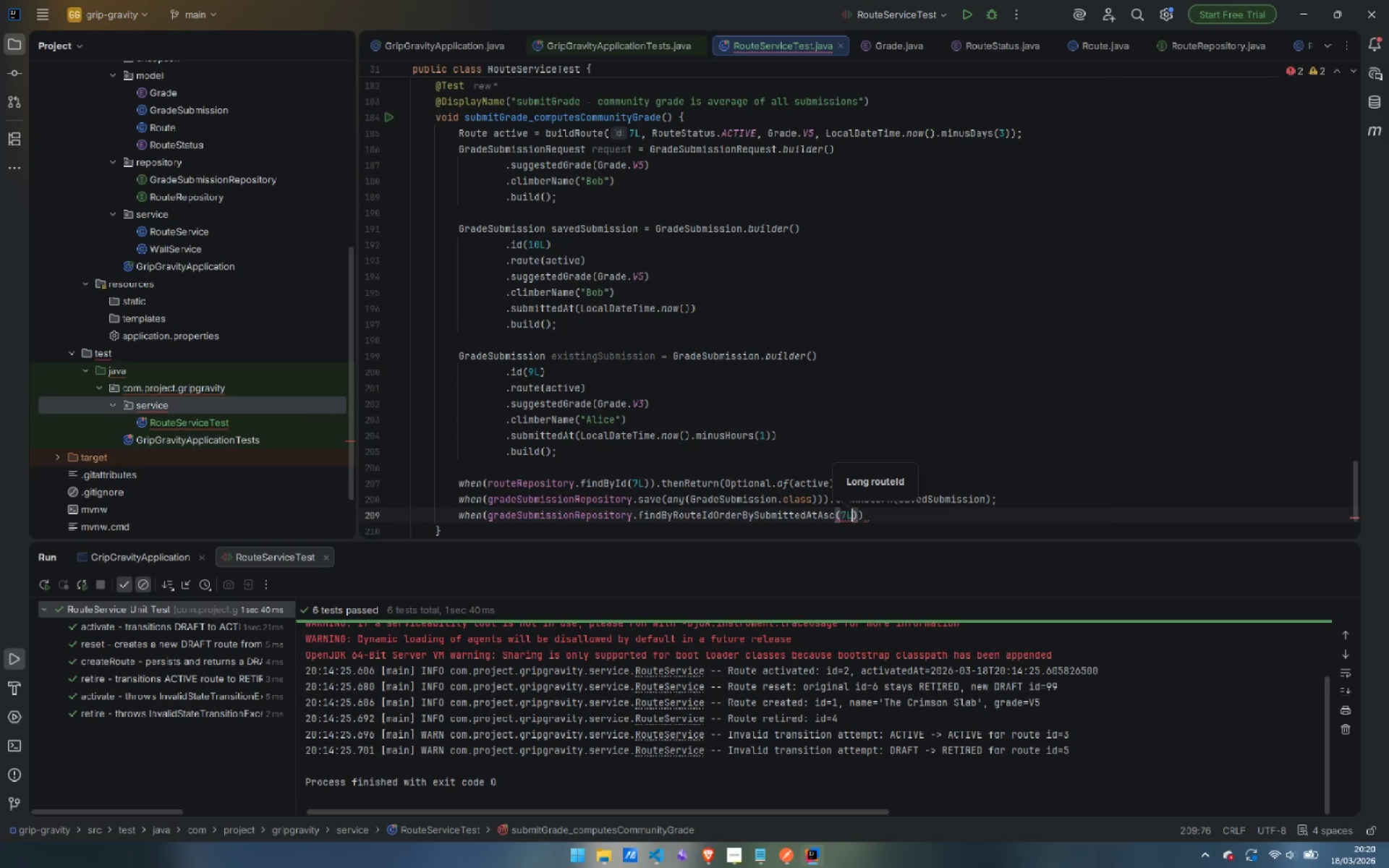 
key(Shift+L)
 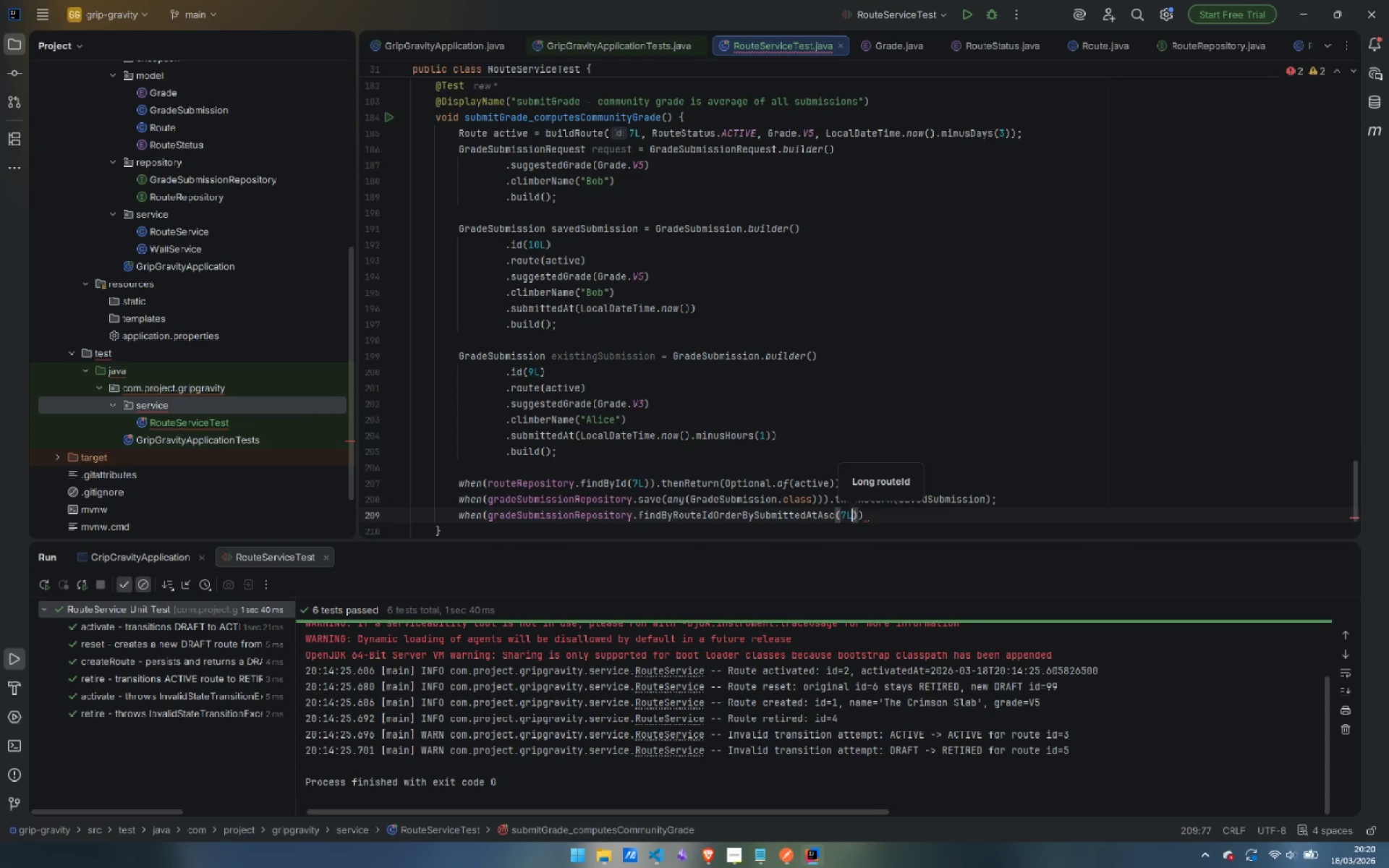 
key(ArrowRight)
 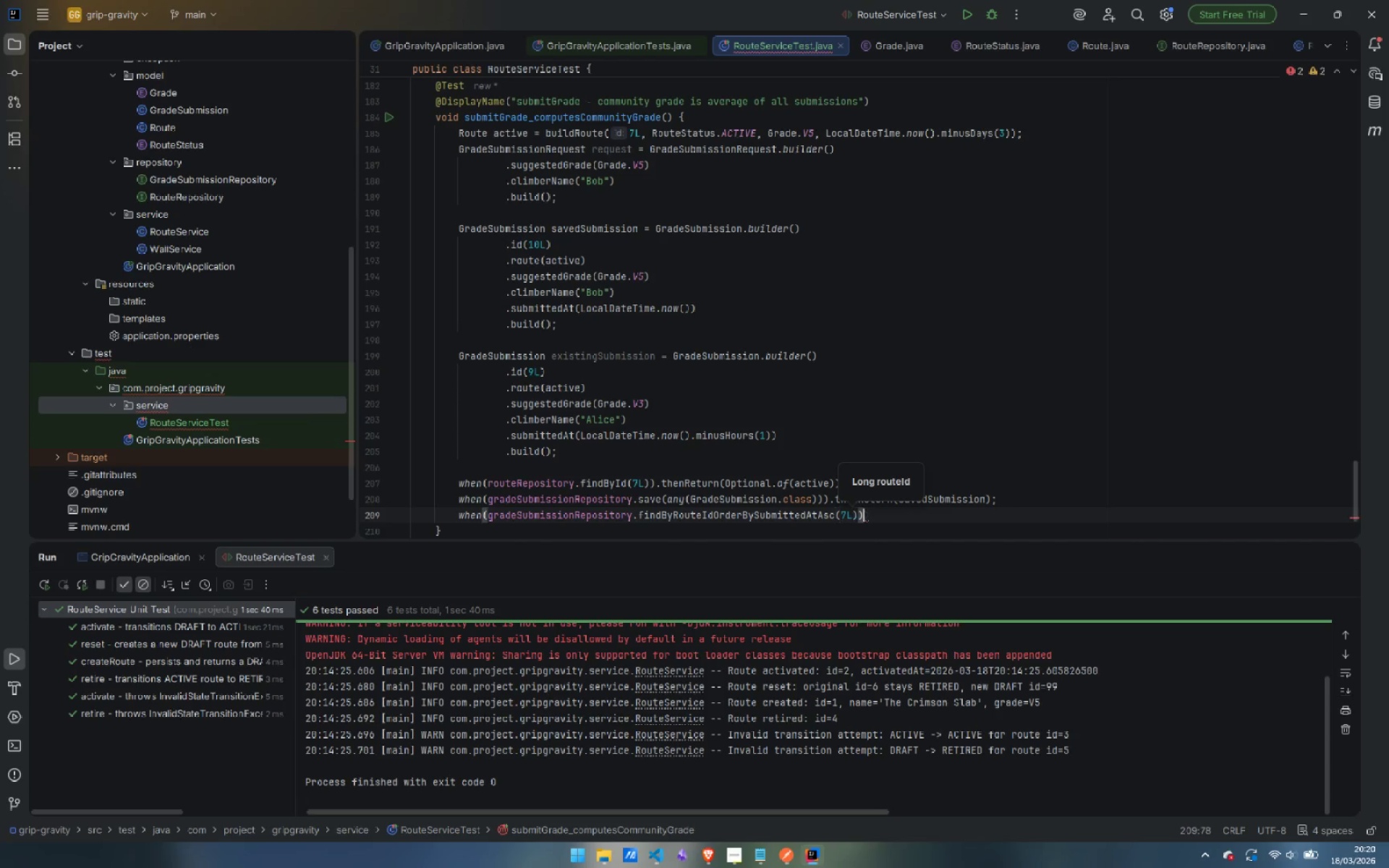 
key(ArrowRight)
 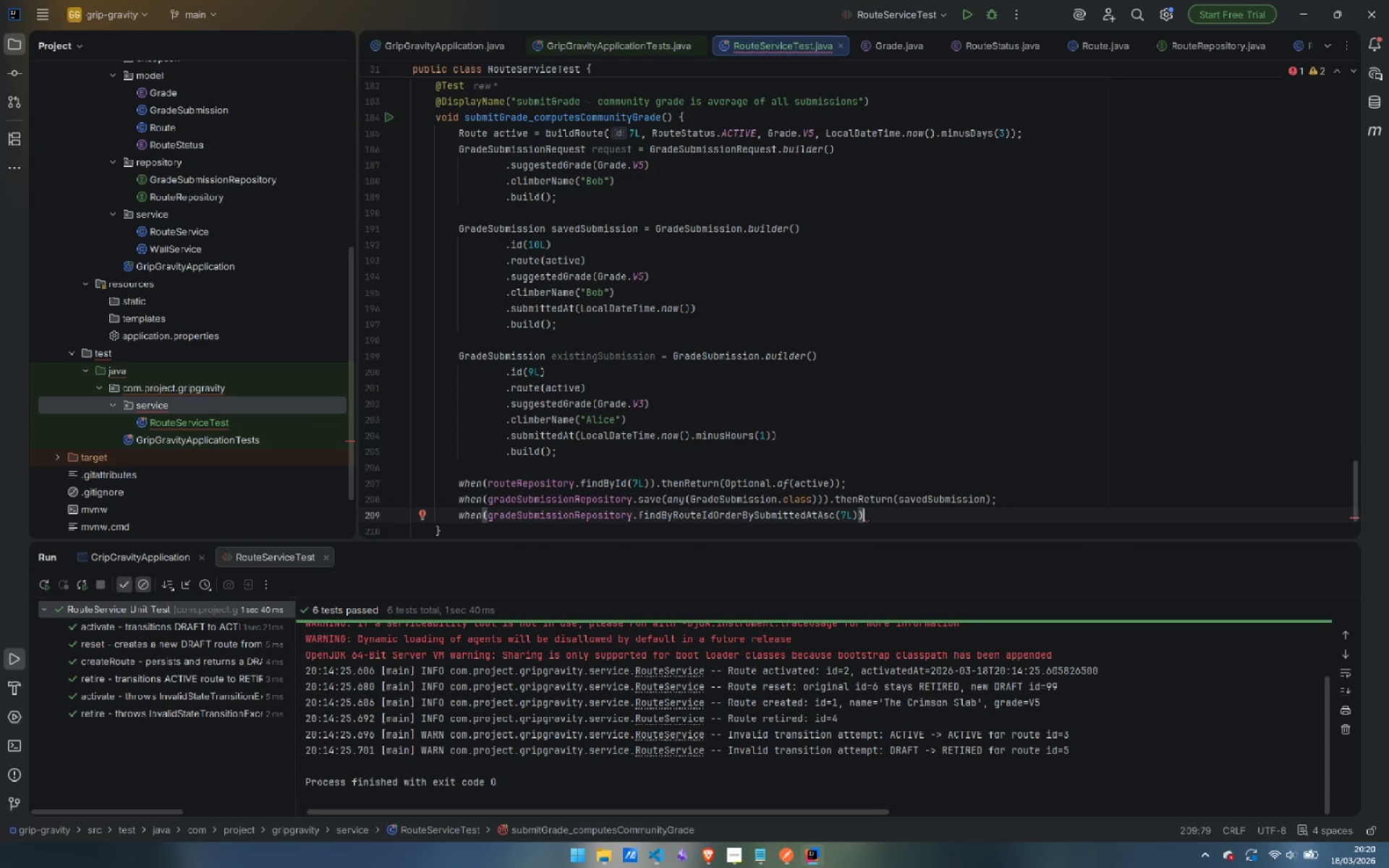 
type(.th)
 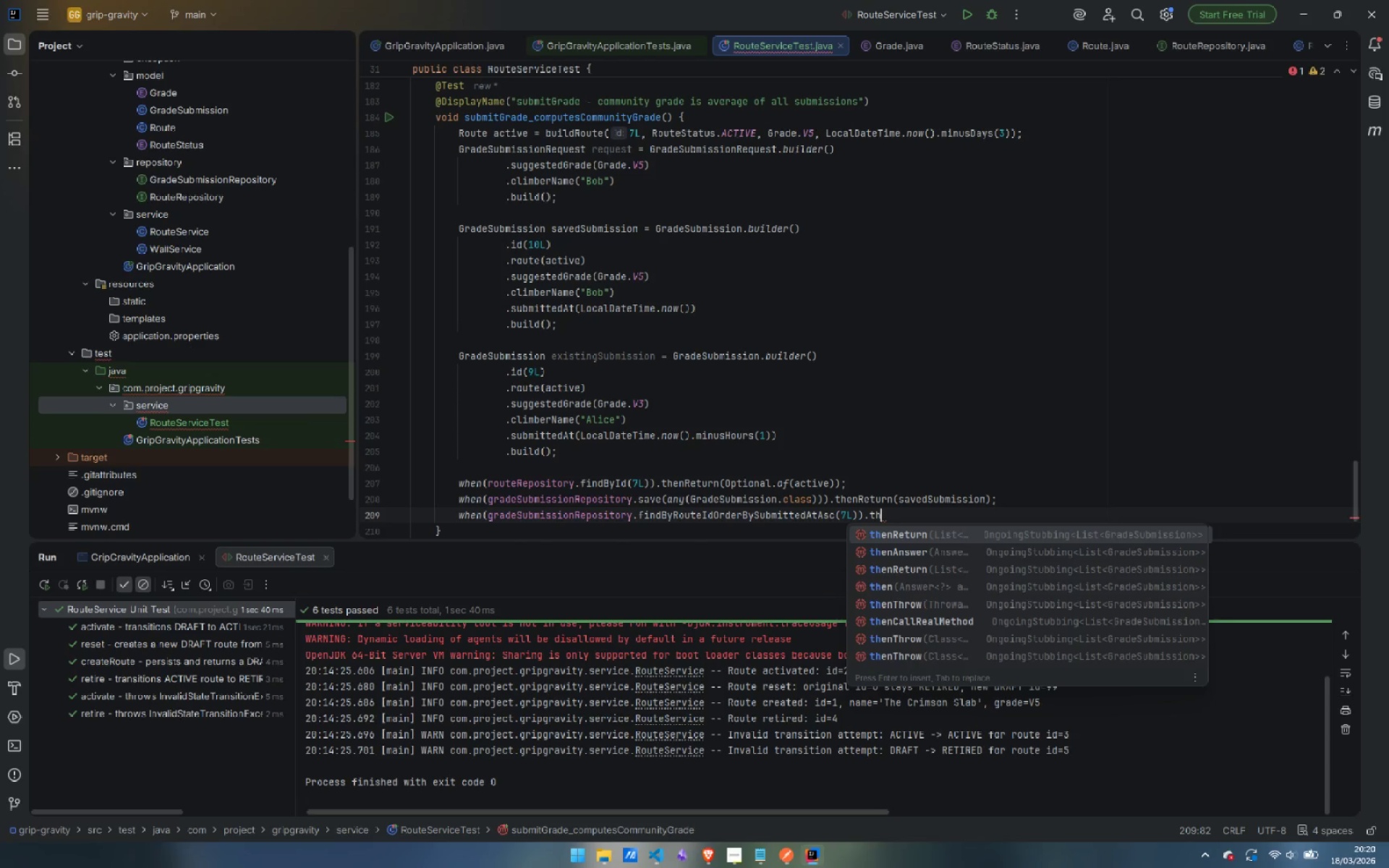 
key(Enter)
 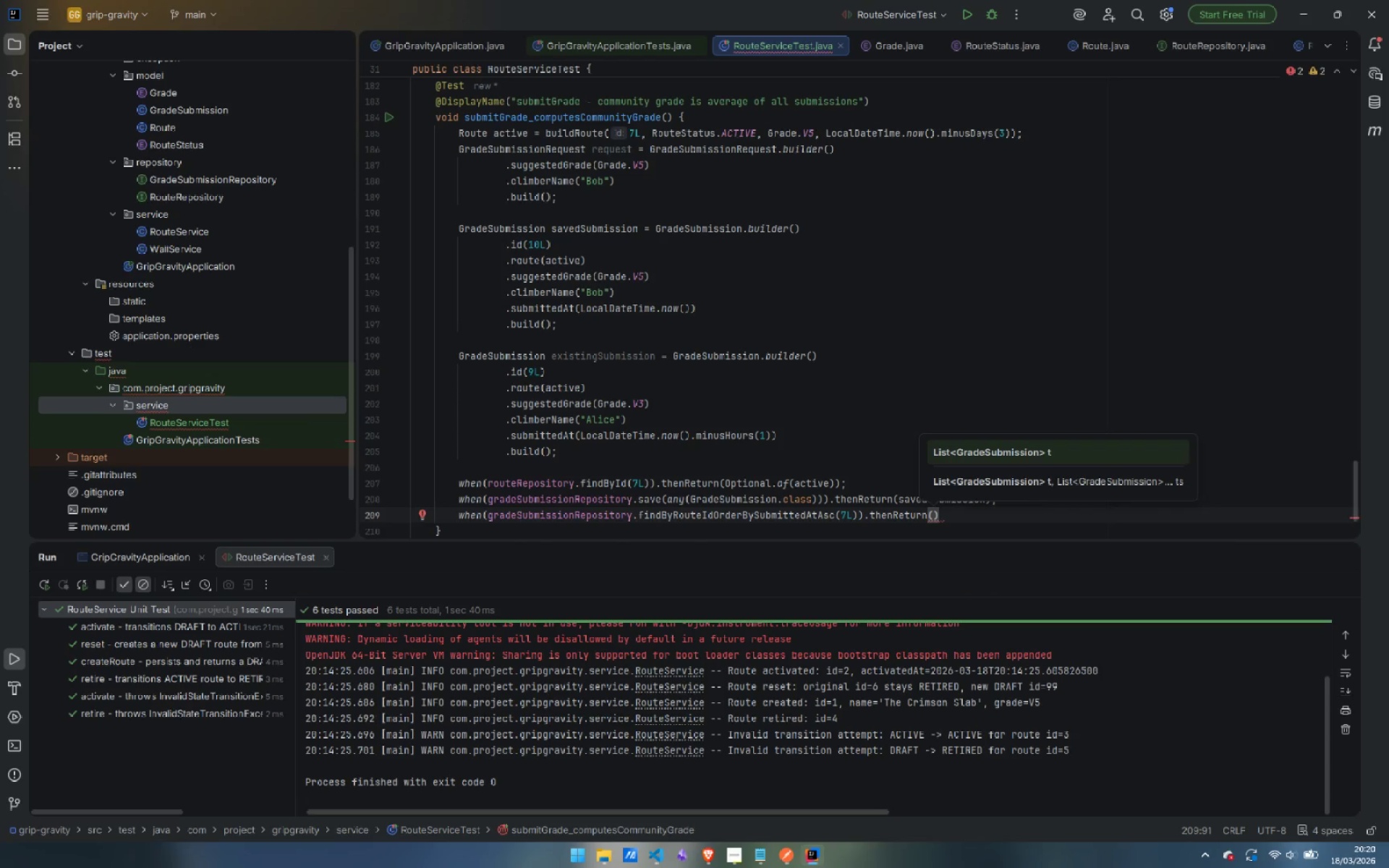 
type(List)
 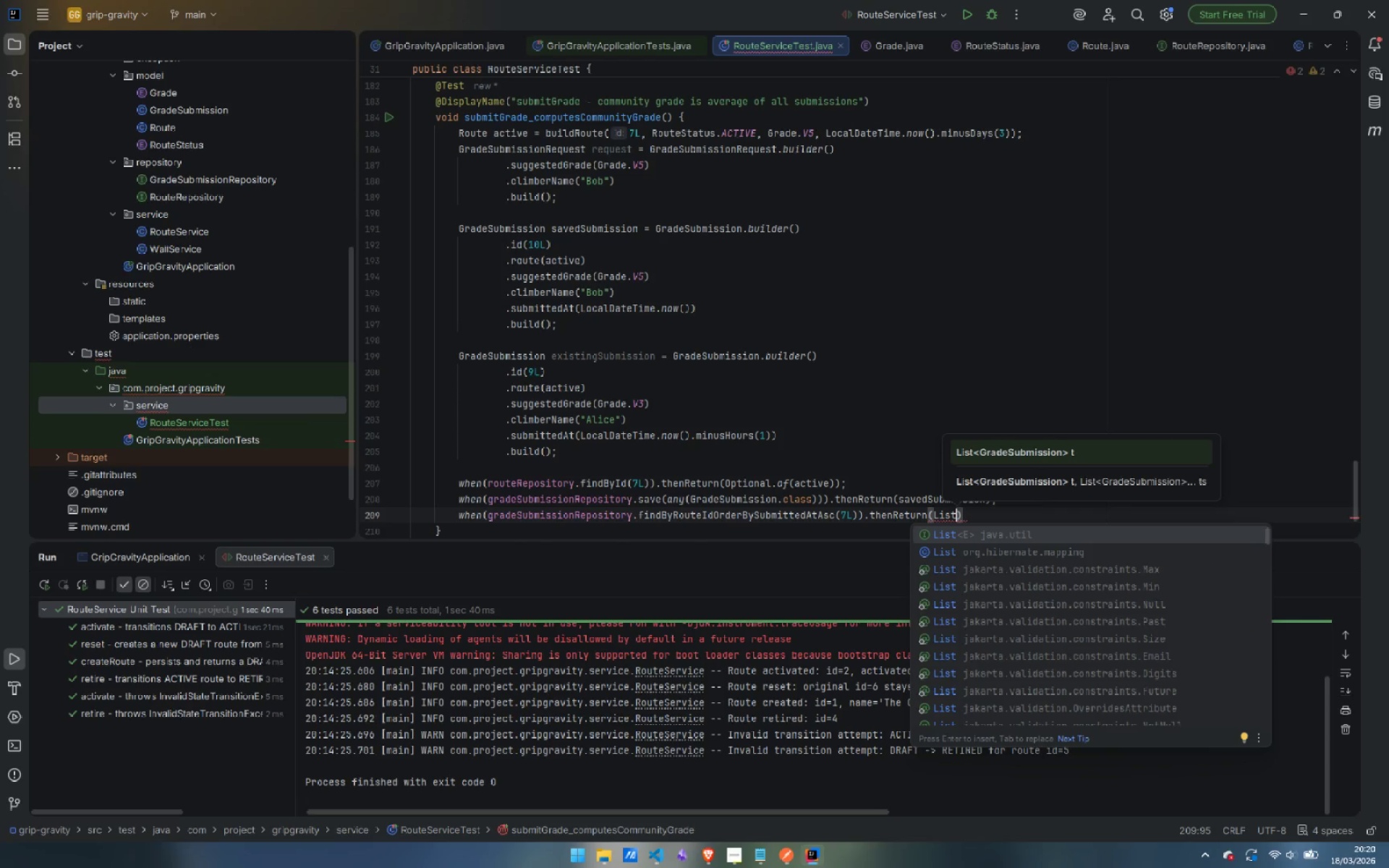 
hold_key(key=ShiftLeft, duration=0.62)
 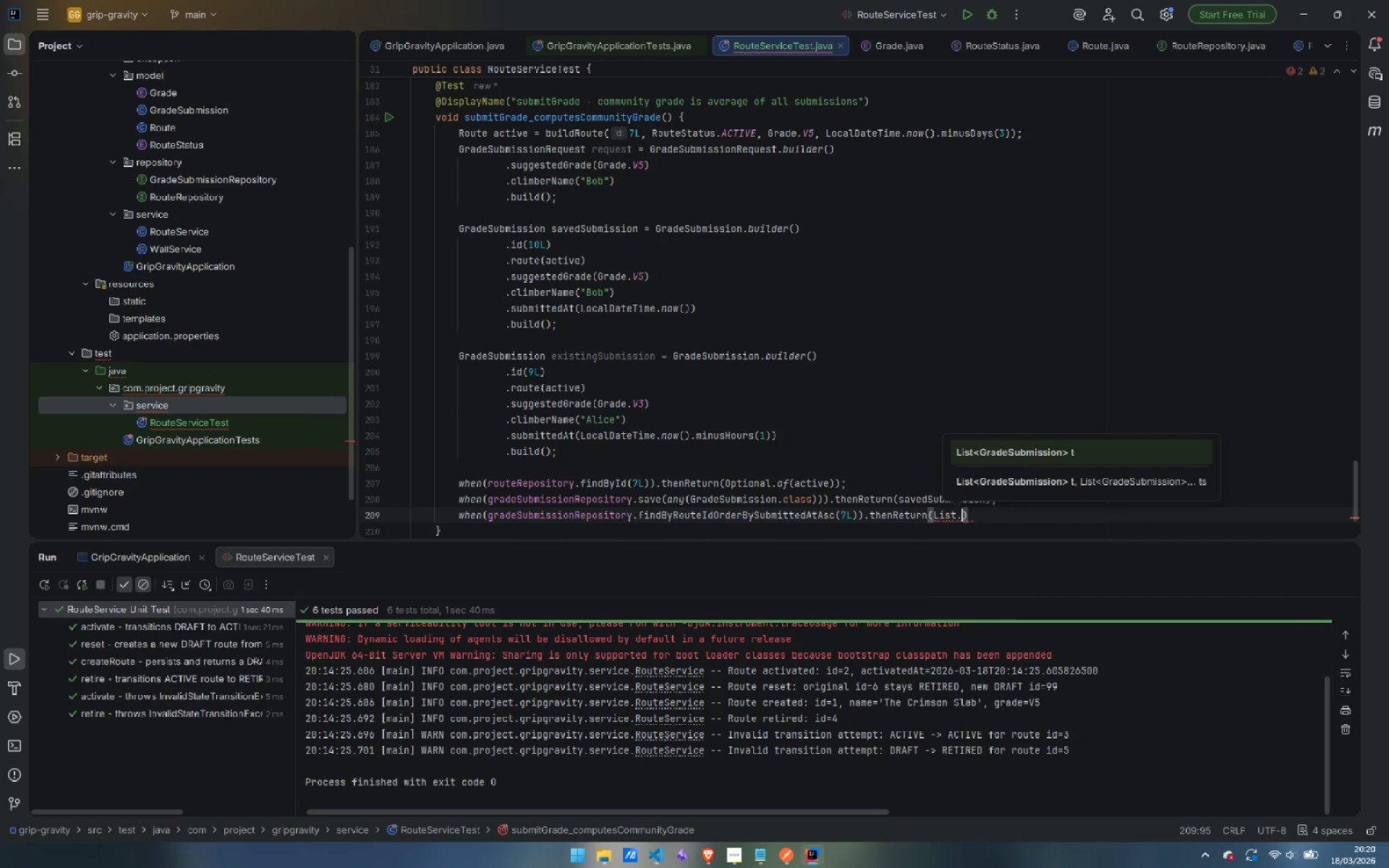 
type(.of)
 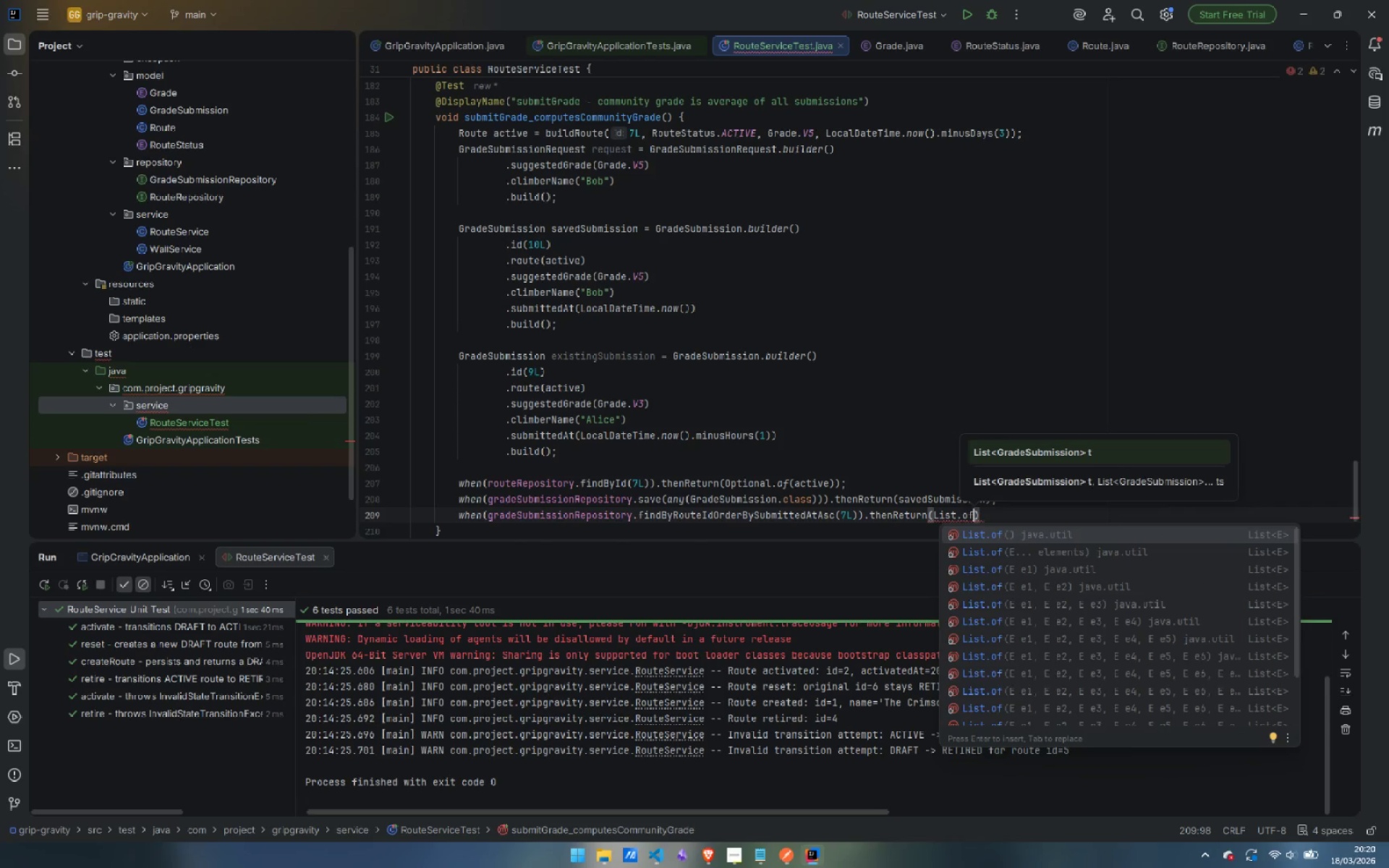 
key(Enter)
 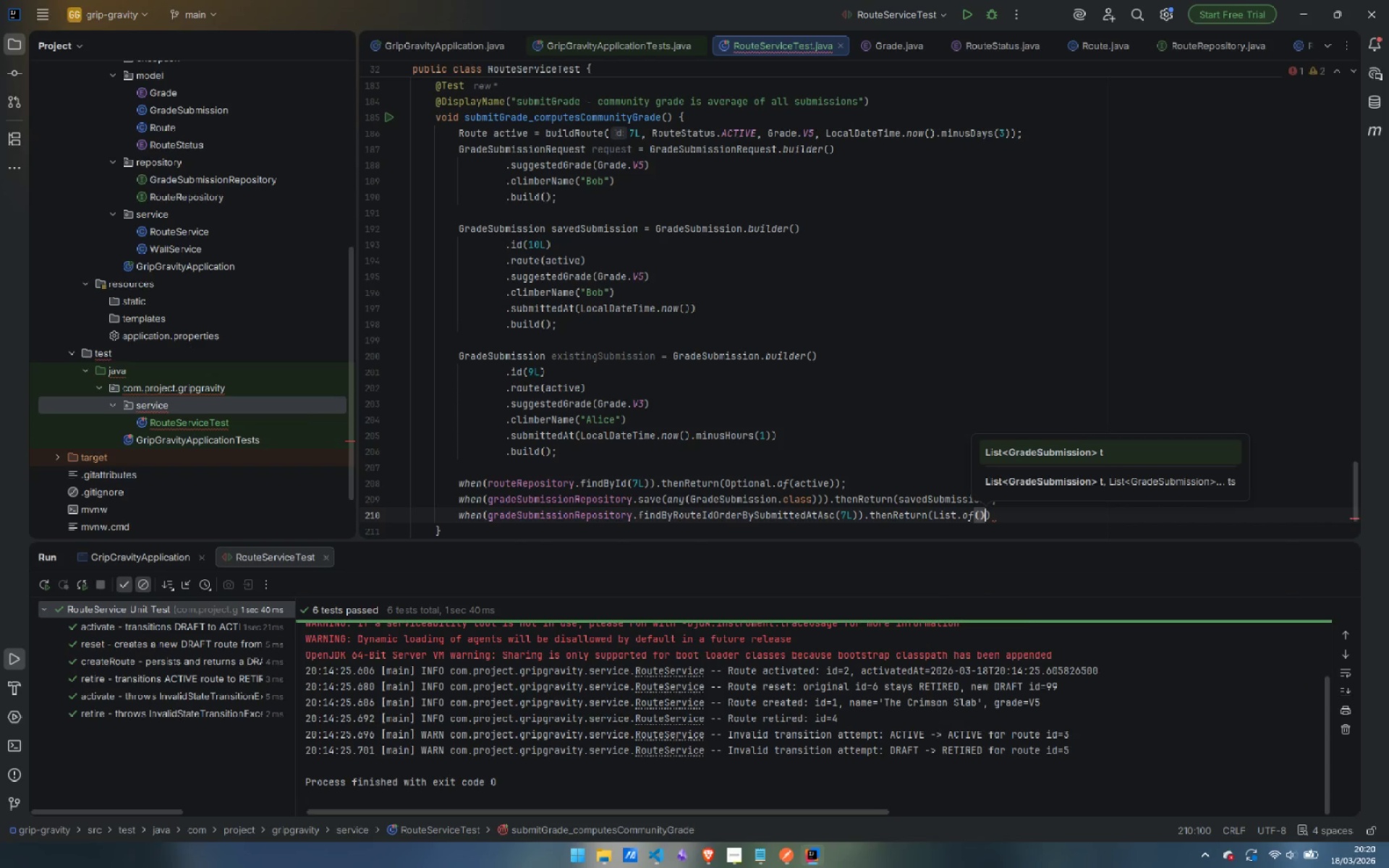 
key(ArrowLeft)
 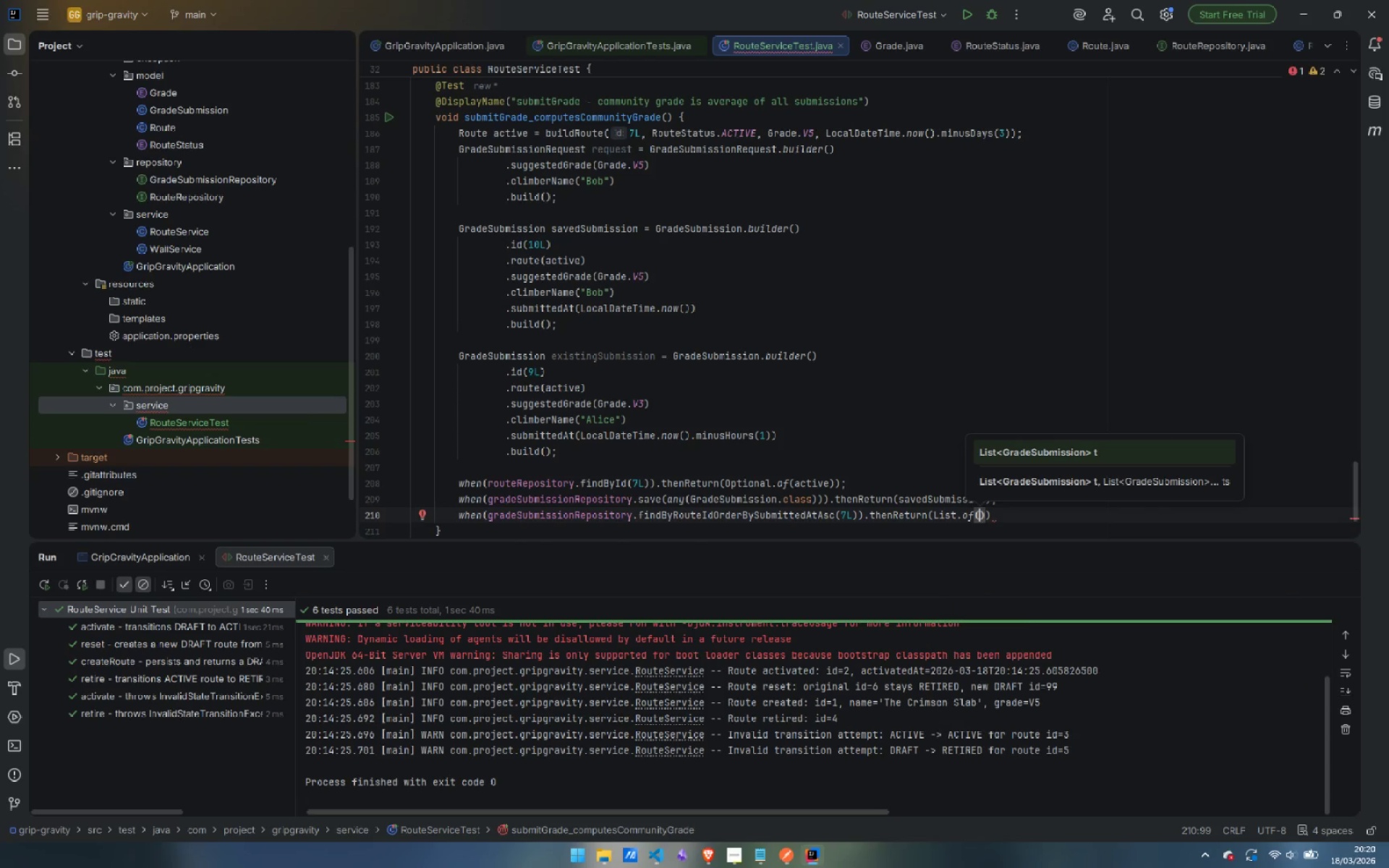 
type(exis)
 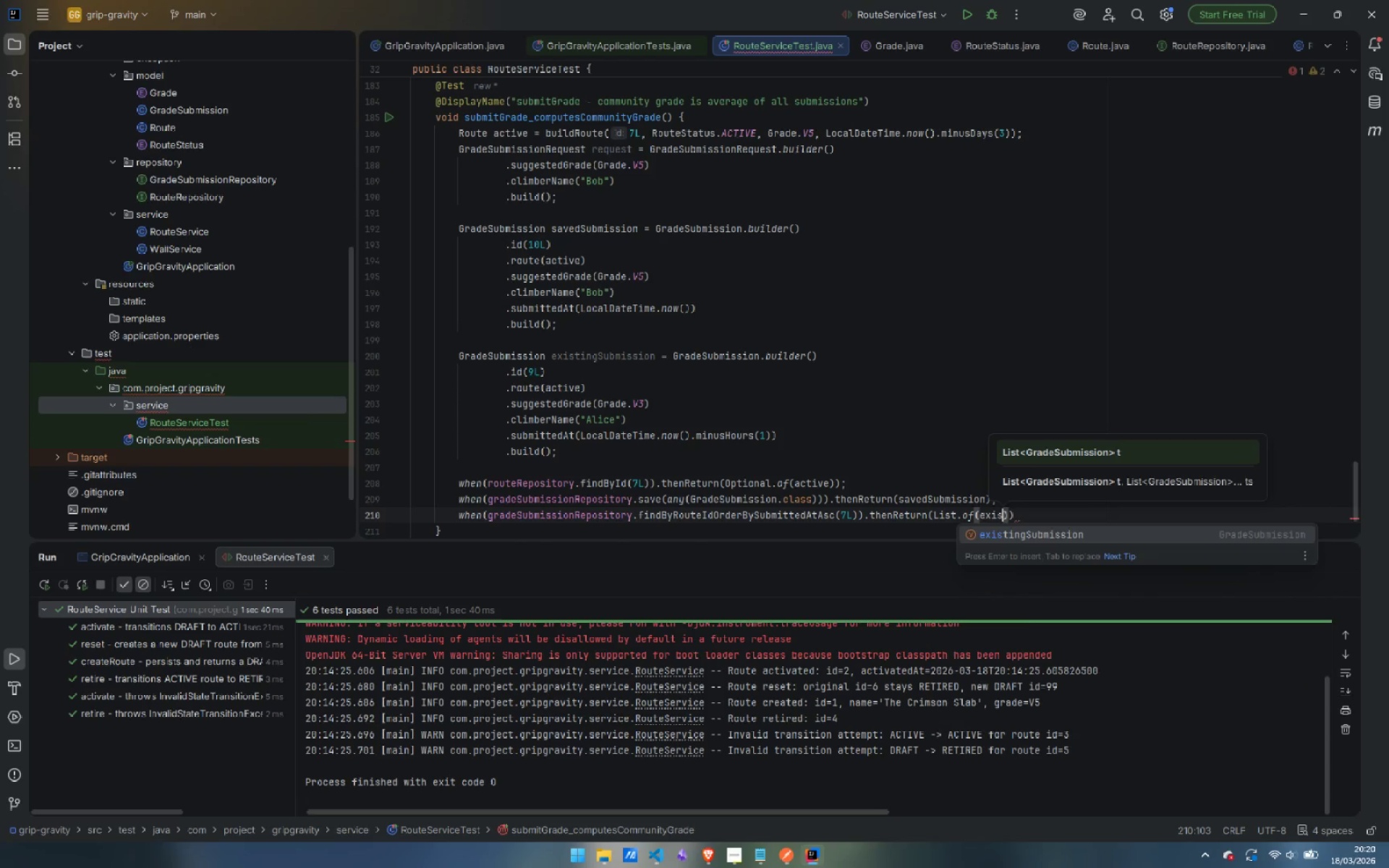 
key(Enter)
 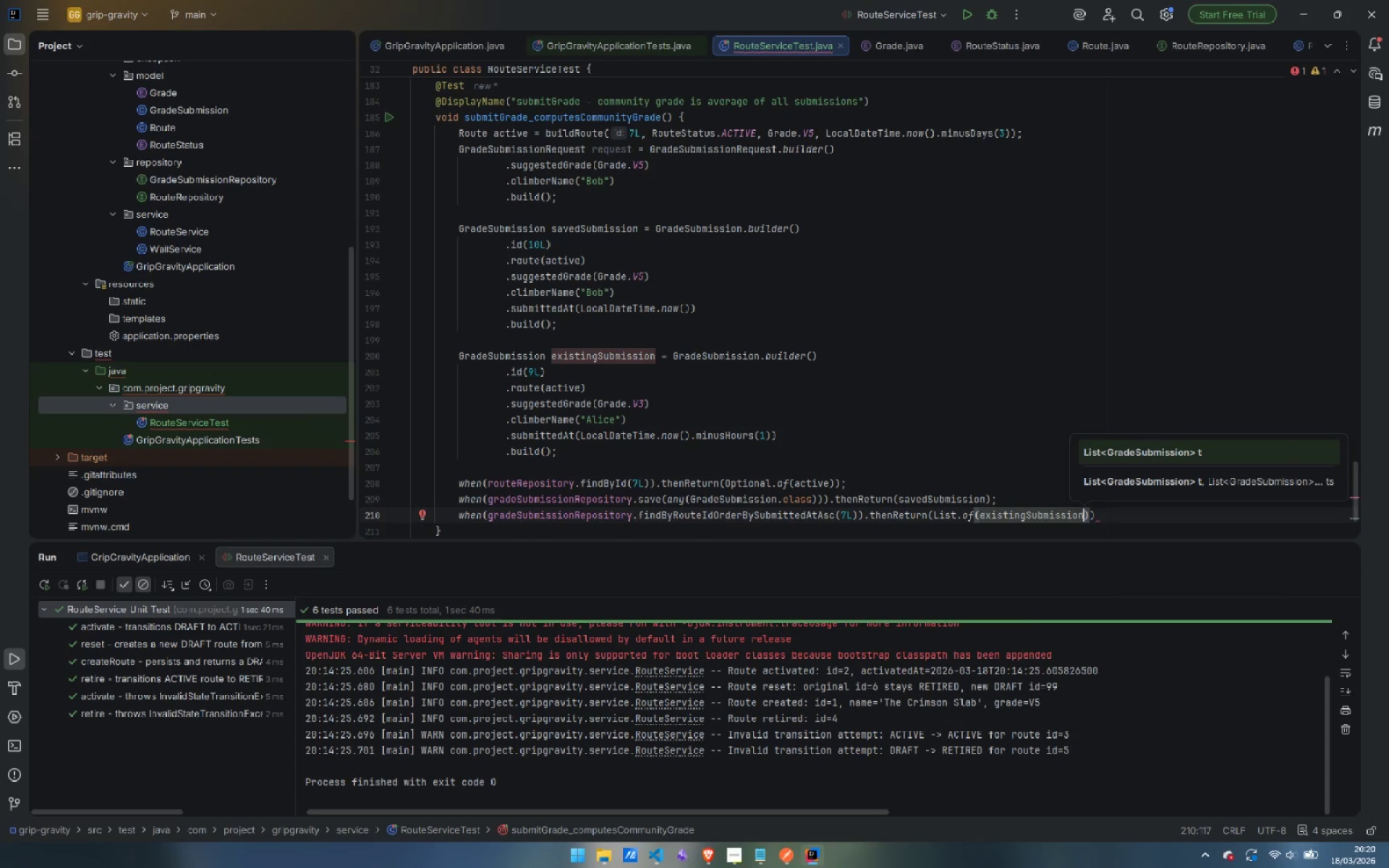 
type(, save)
 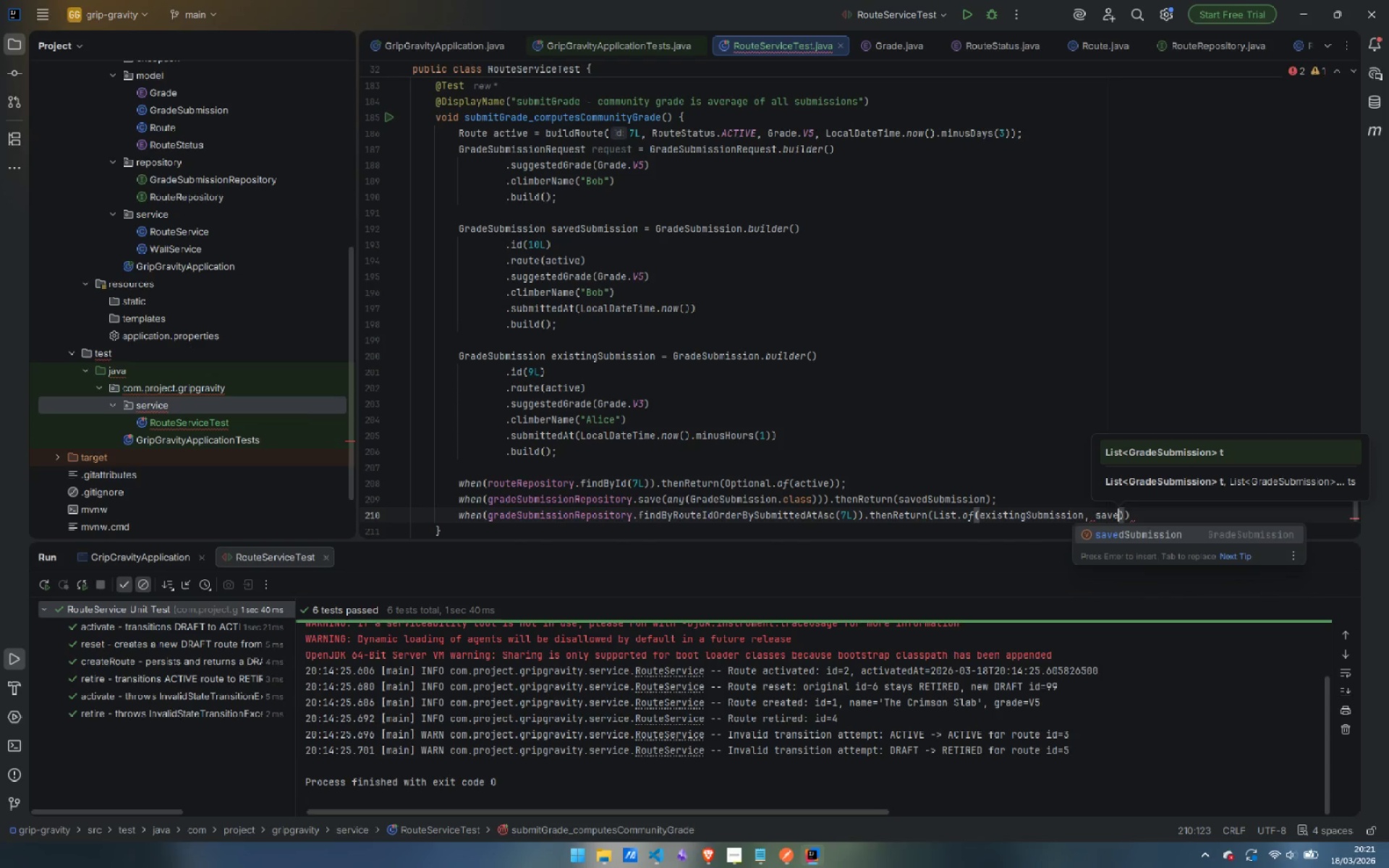 
key(Enter)
 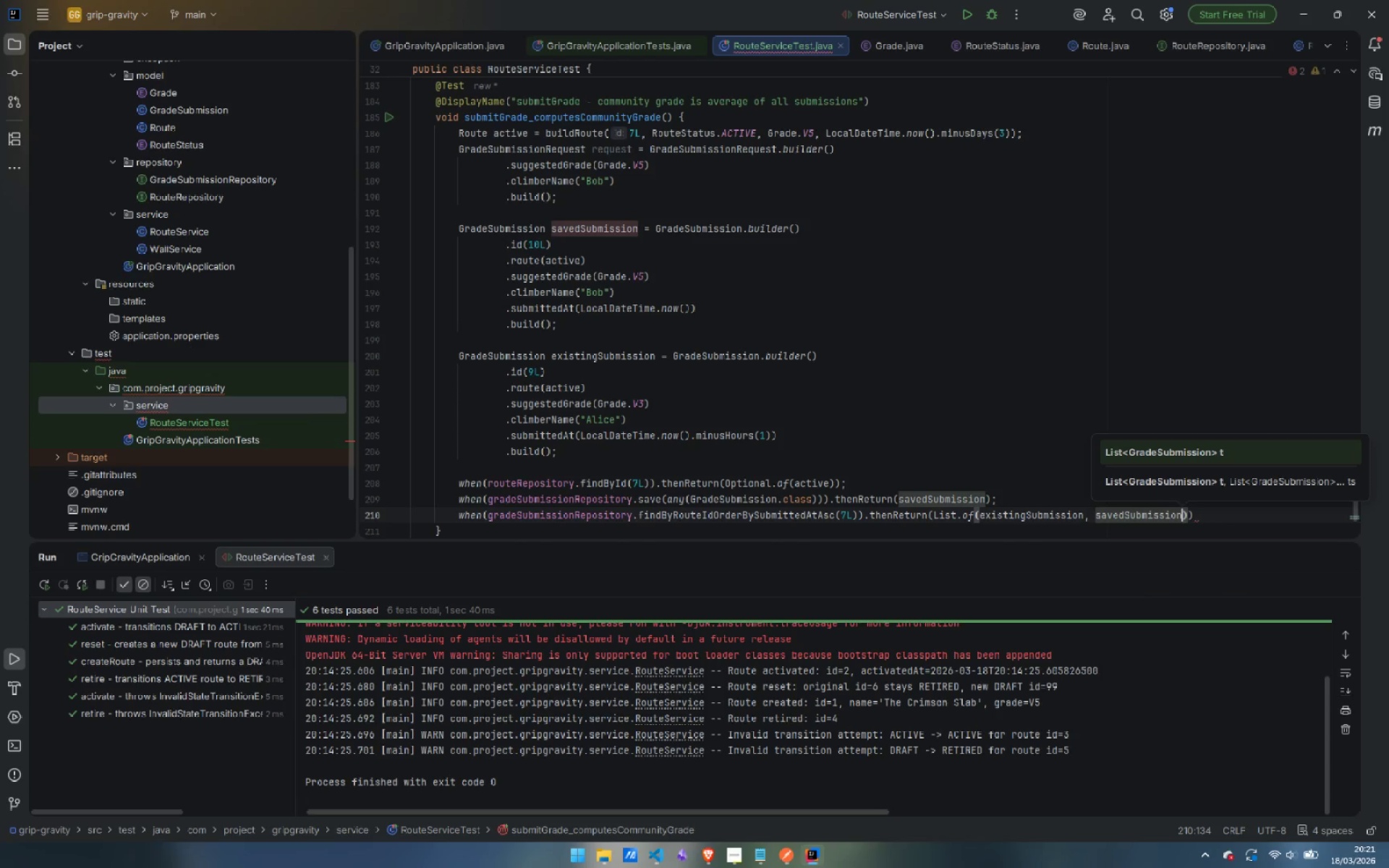 
key(ArrowRight)
 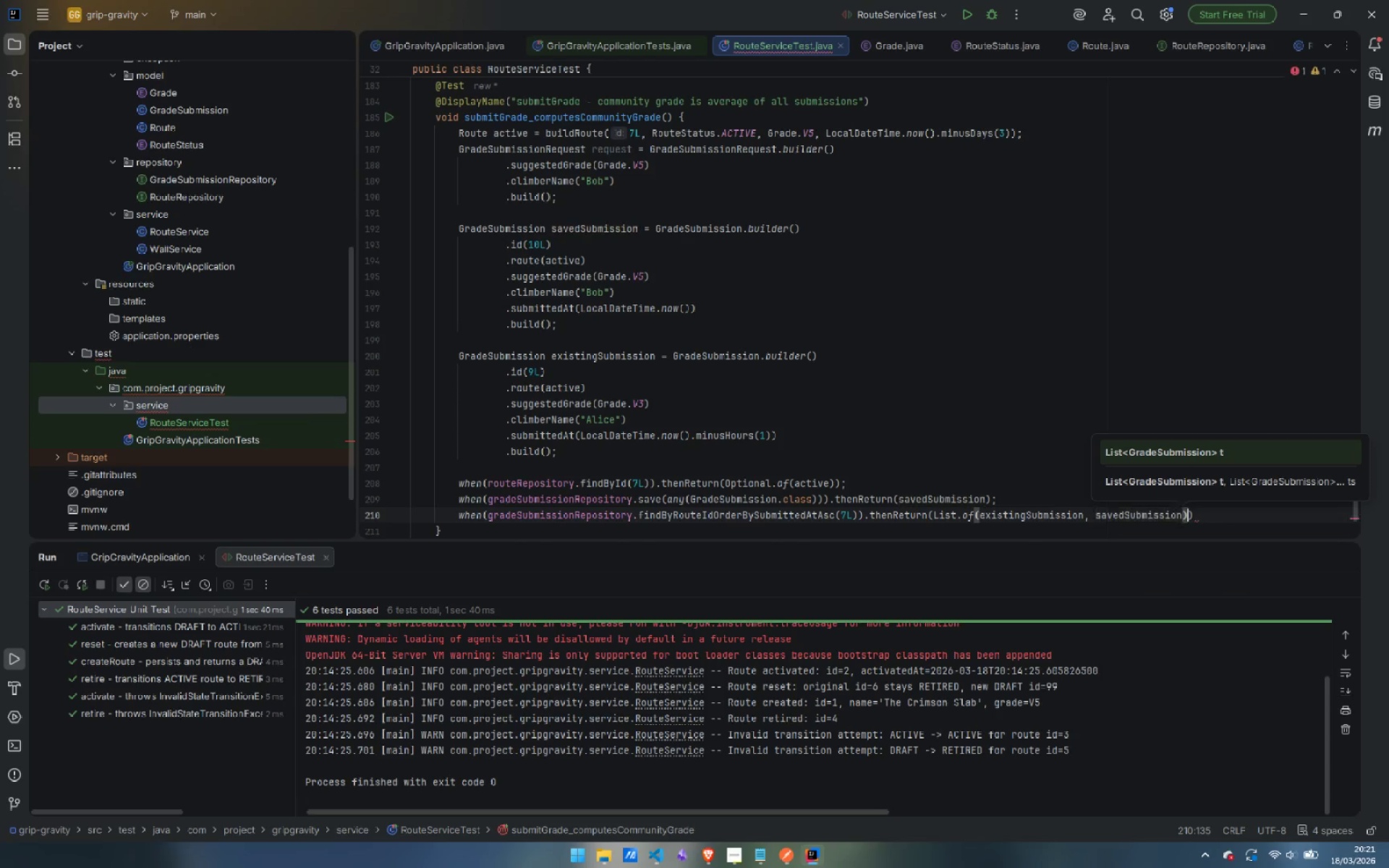 
key(ArrowRight)
 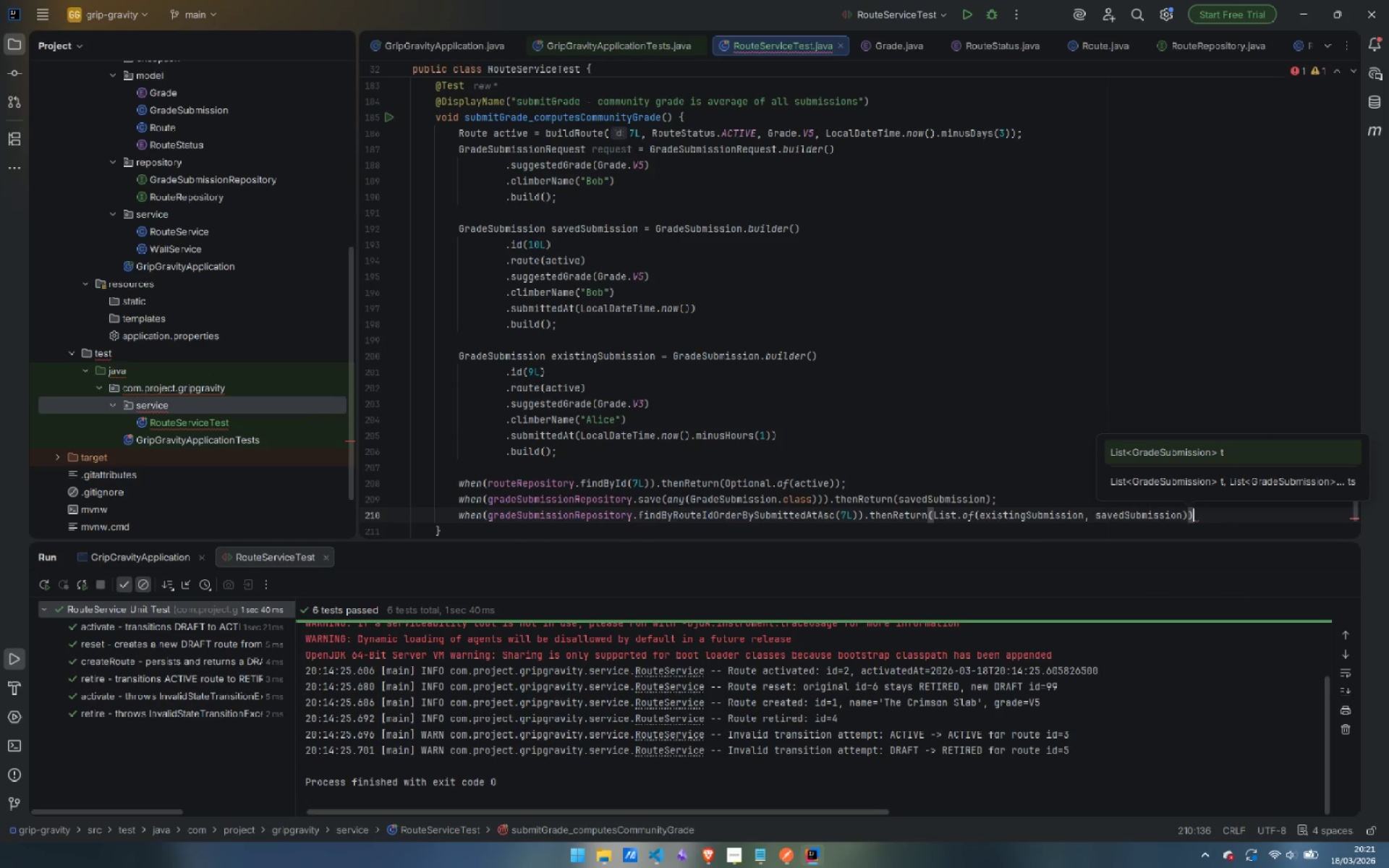 
key(Semicolon)
 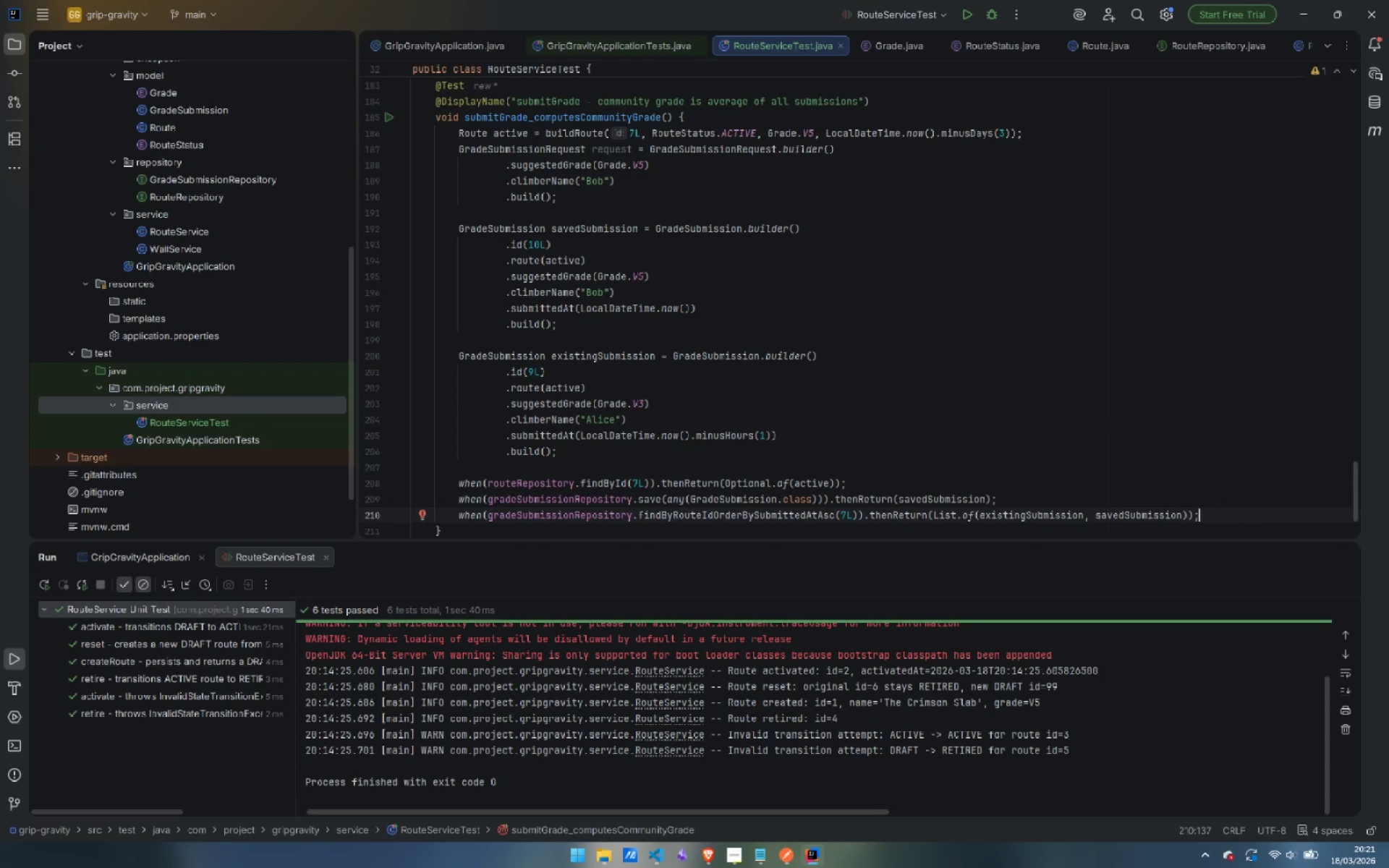 
key(Enter)
 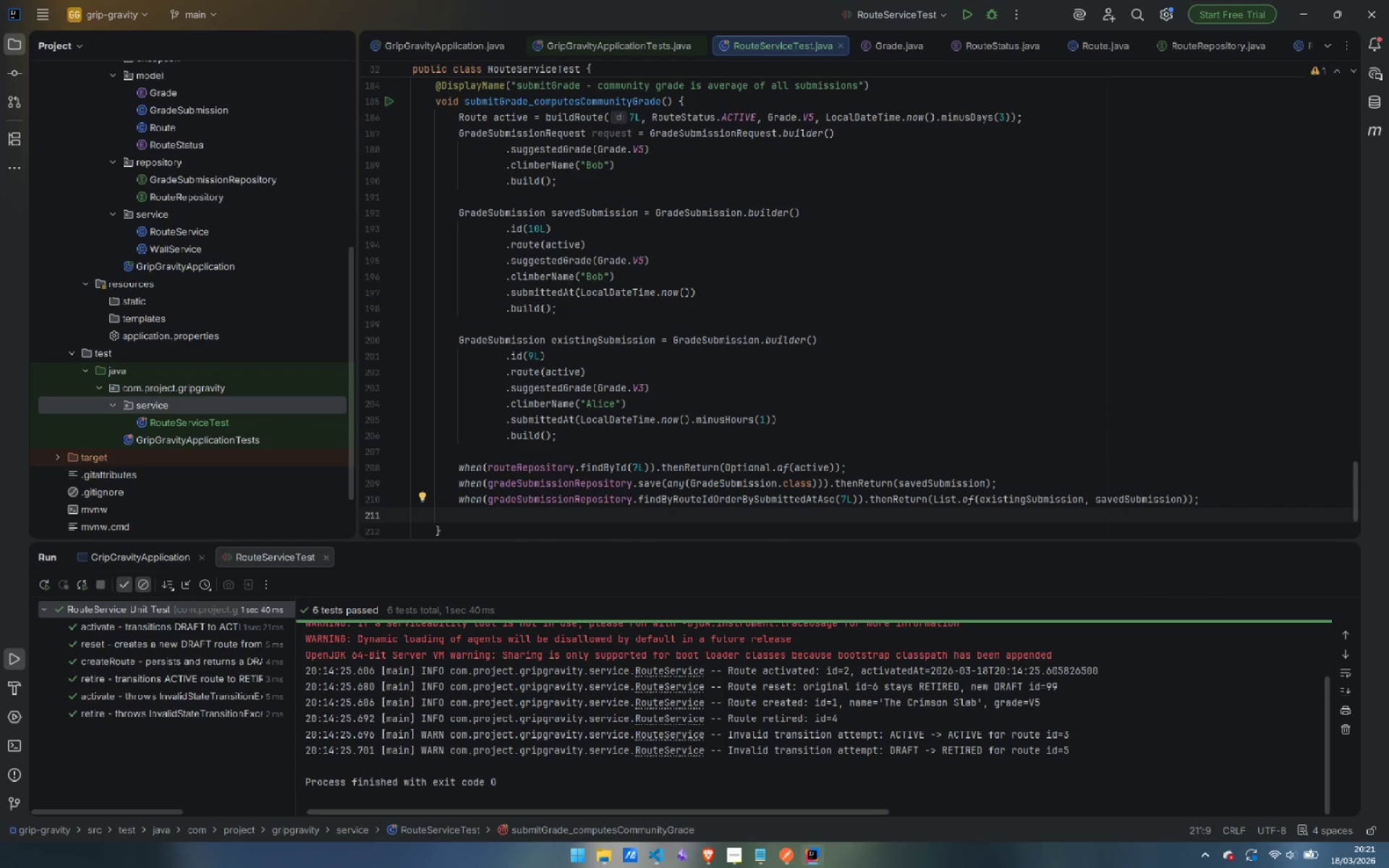 
type(when)
 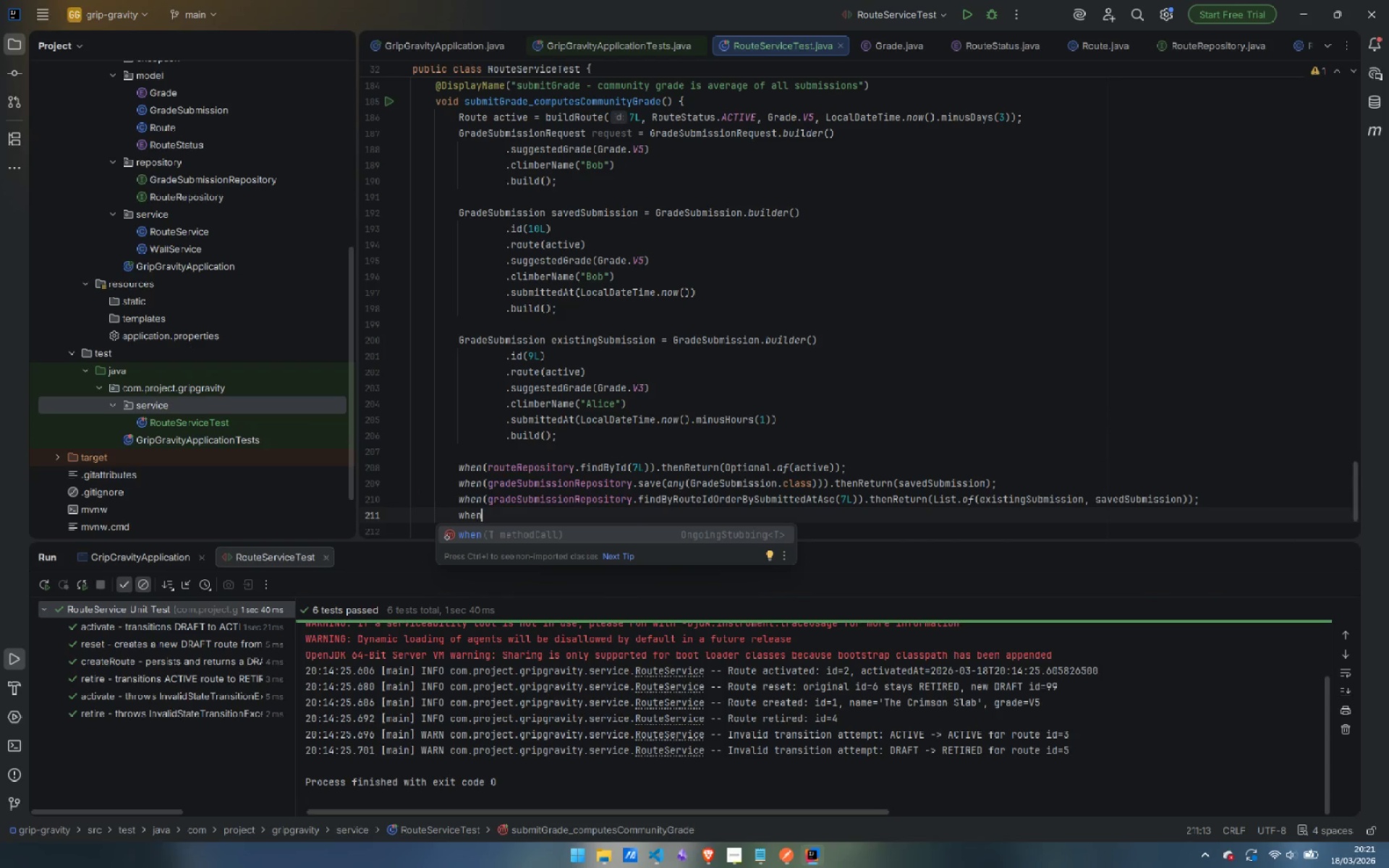 
key(Enter)
 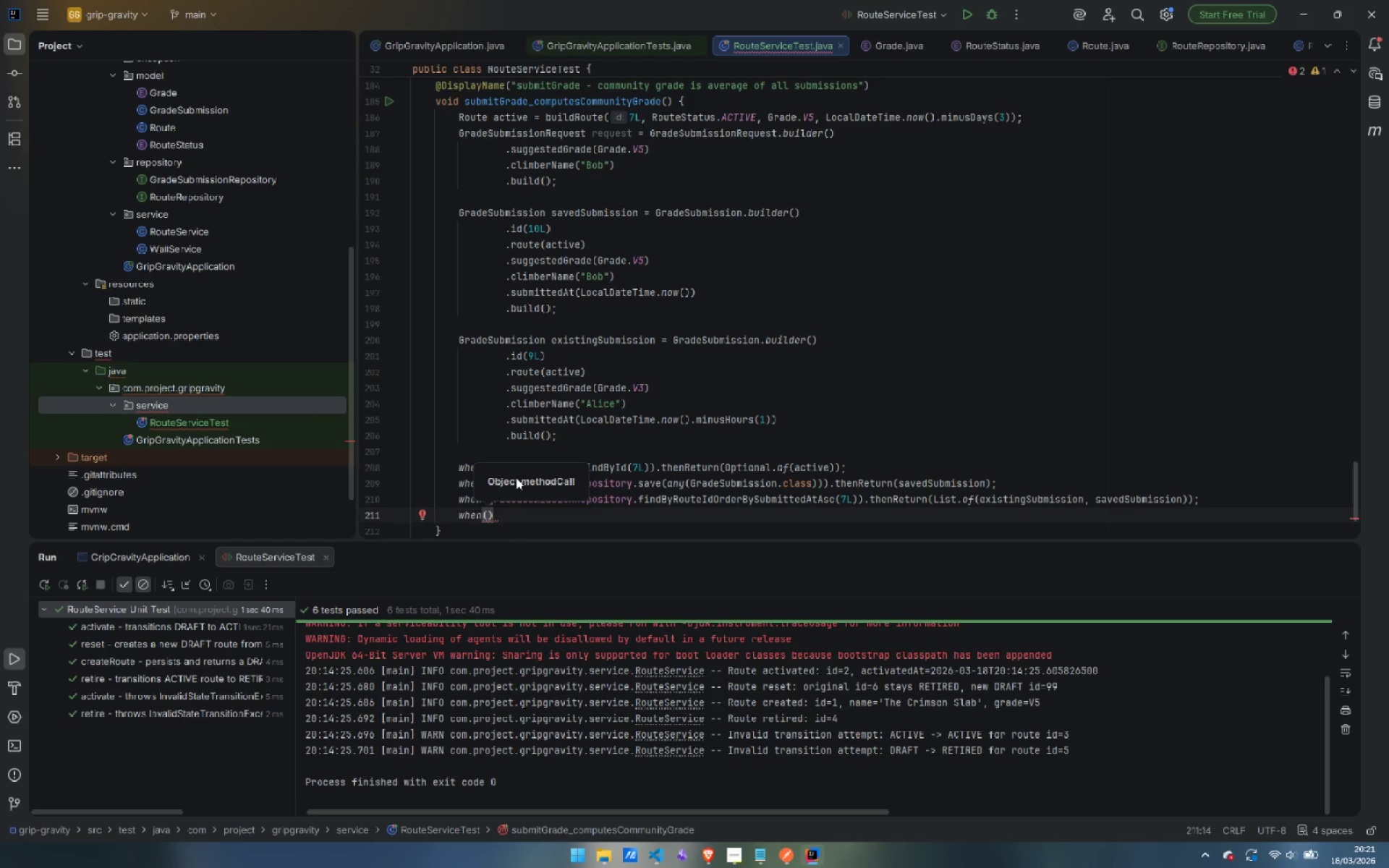 
type(route)
 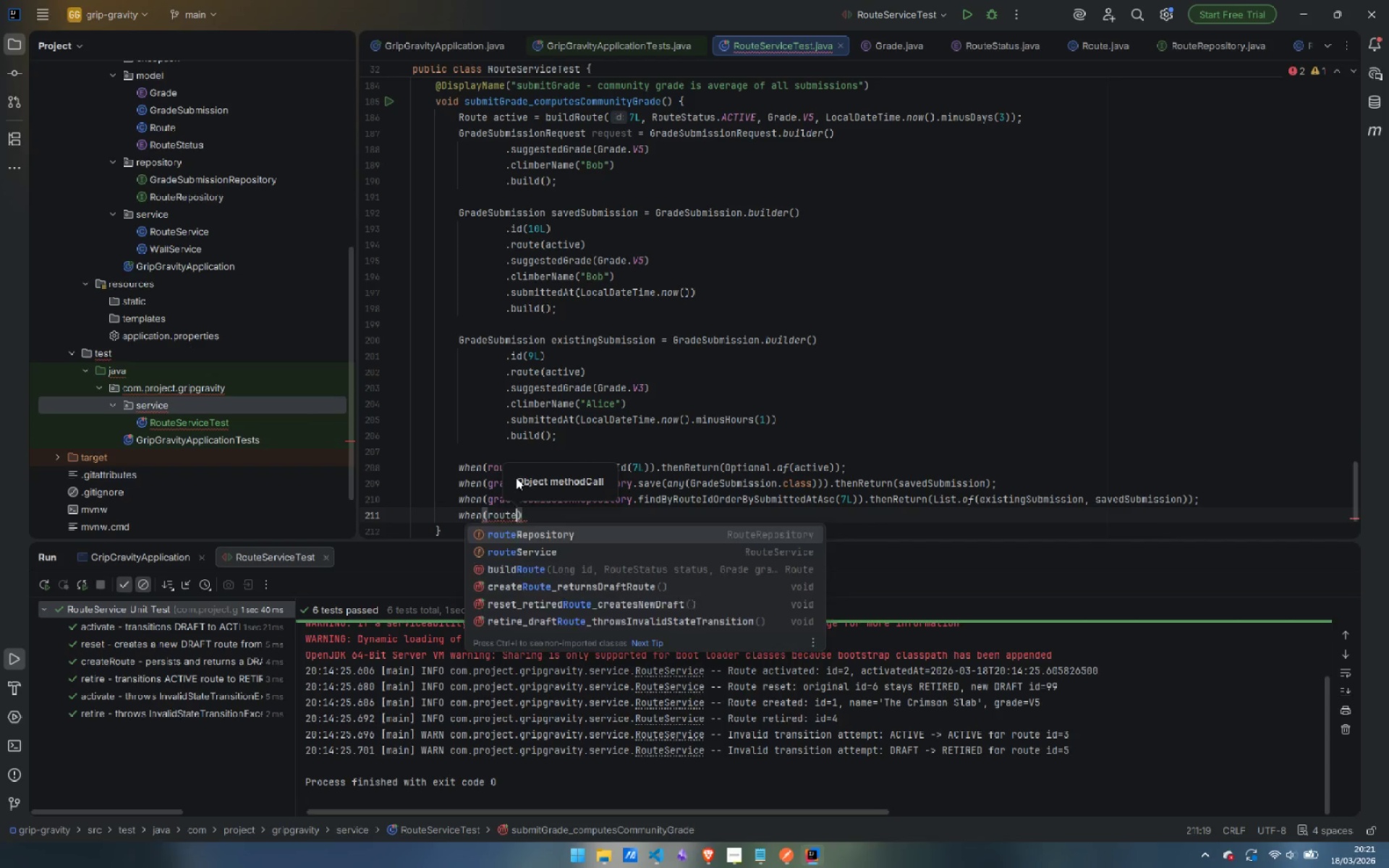 
key(Enter)
 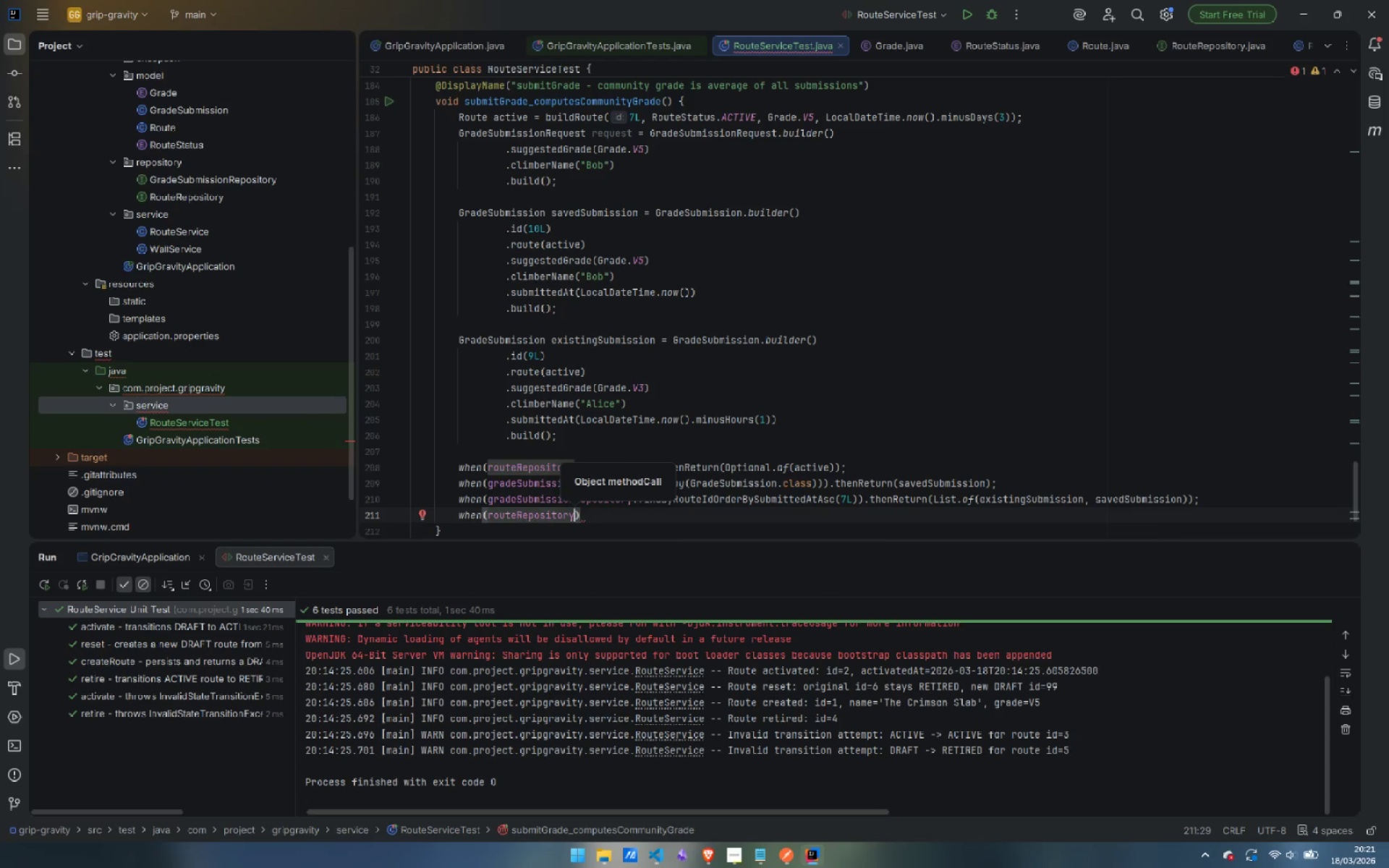 
type(.sa)
 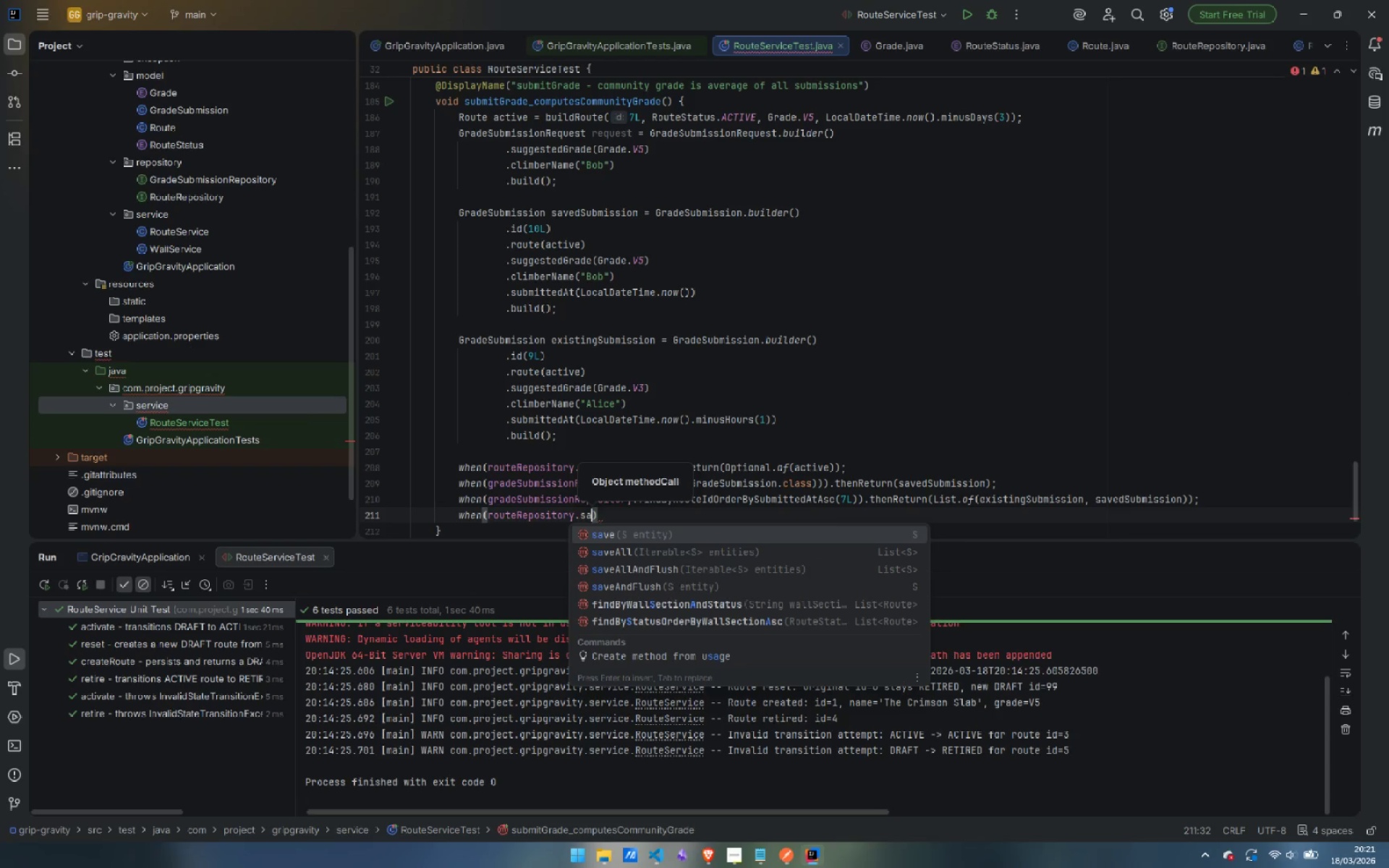 
key(Enter)
 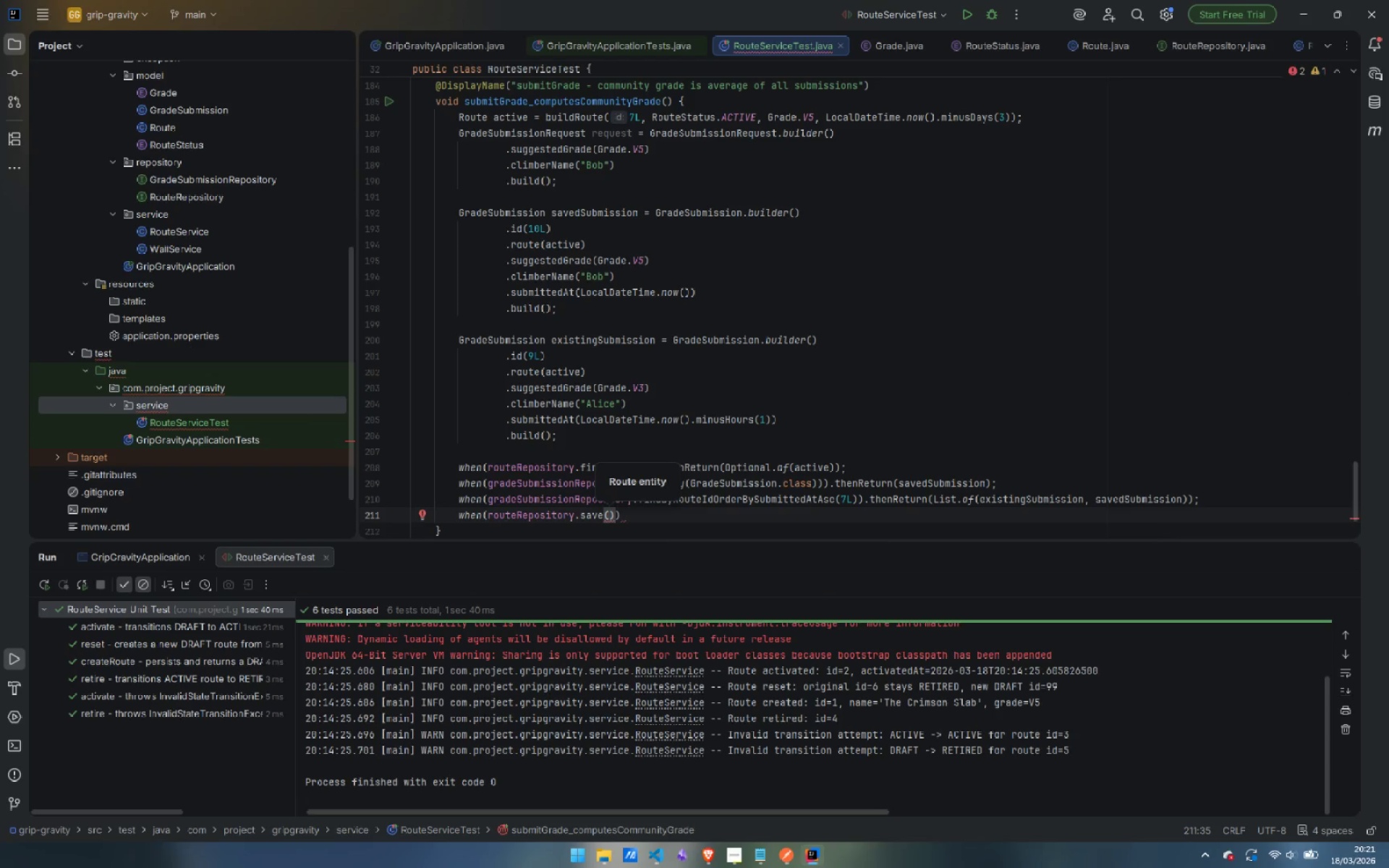 
type(any(Ruo)
key(Backspace)
key(Backspace)
type(oute.c)
 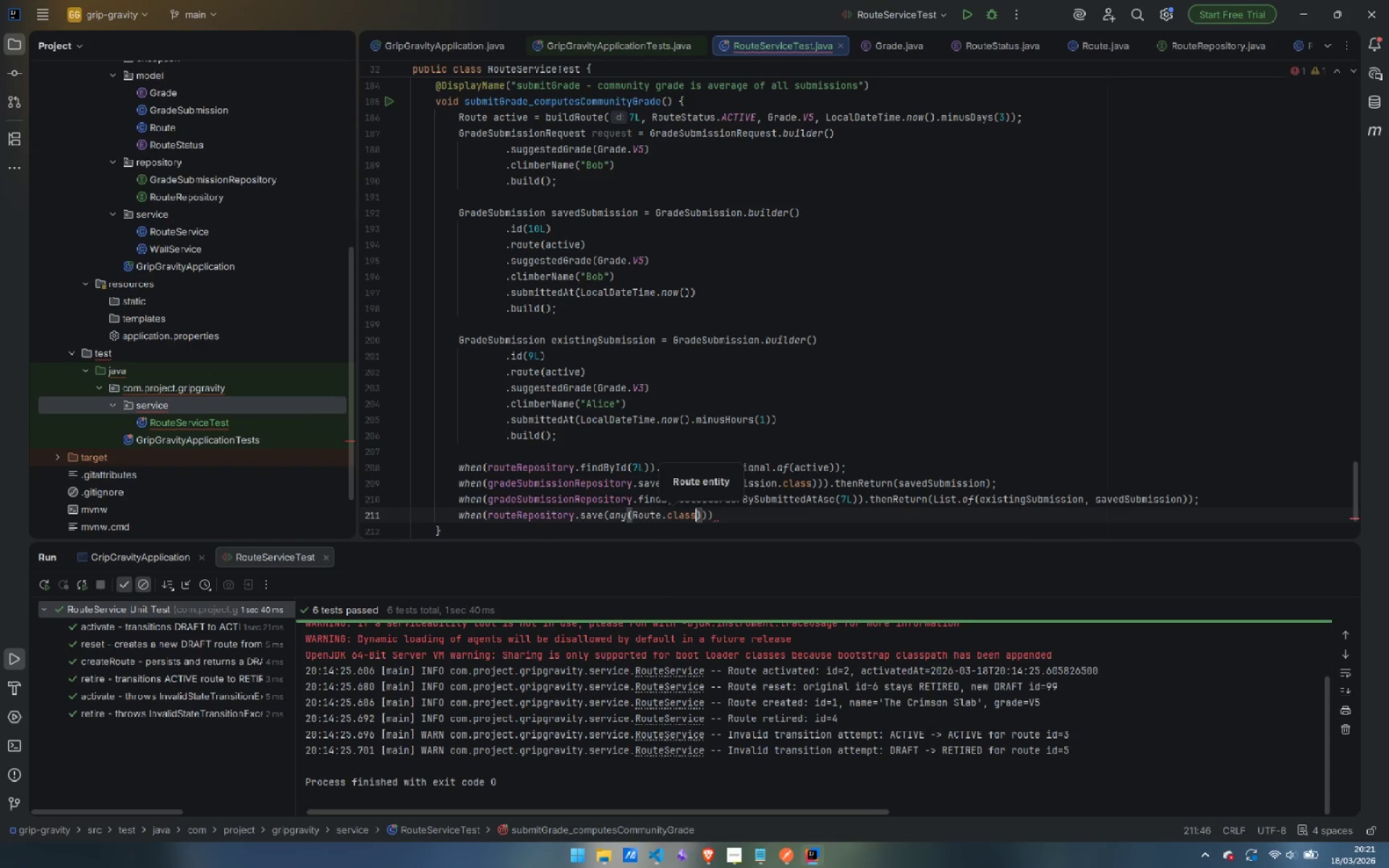 
 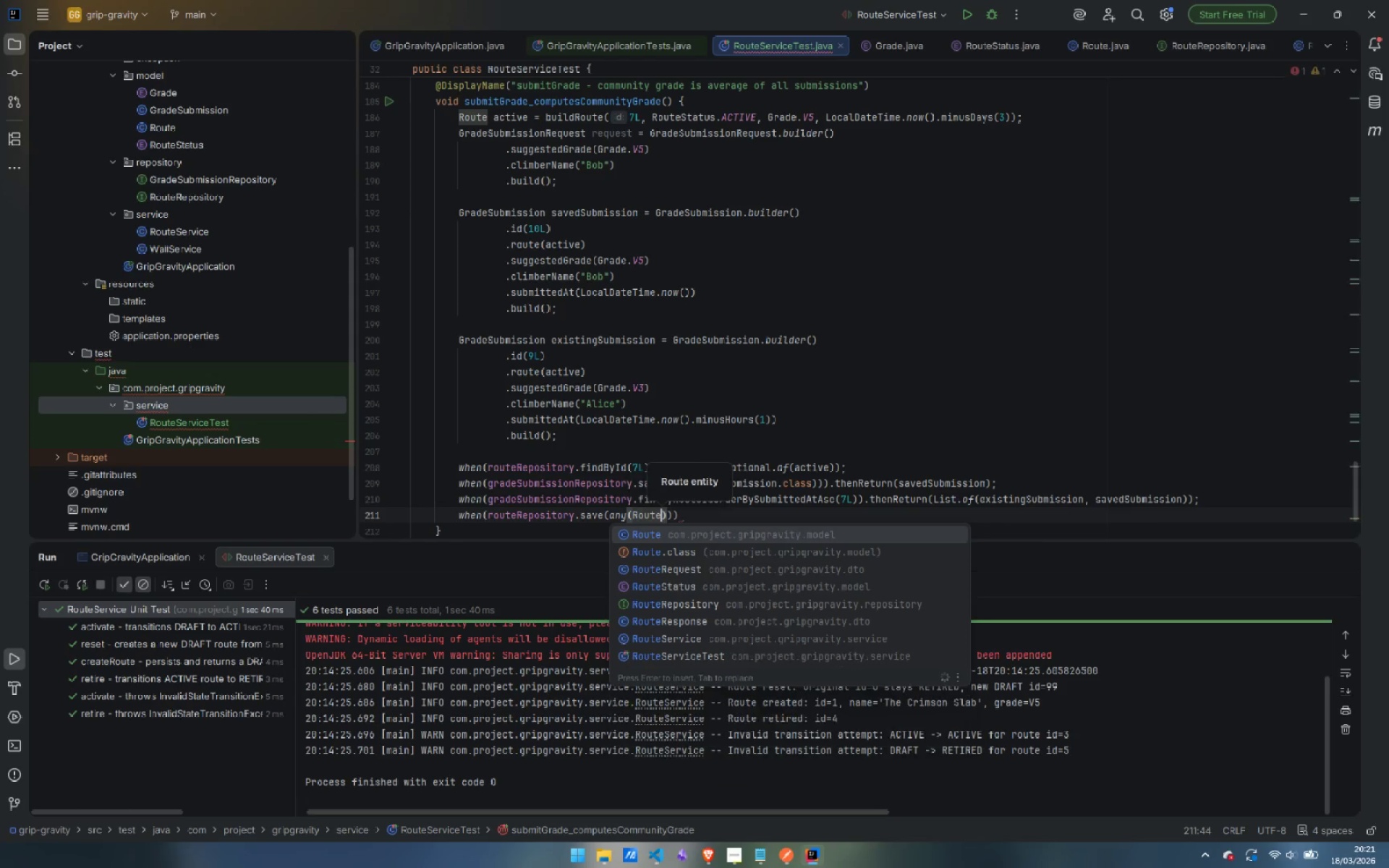 
key(Enter)
 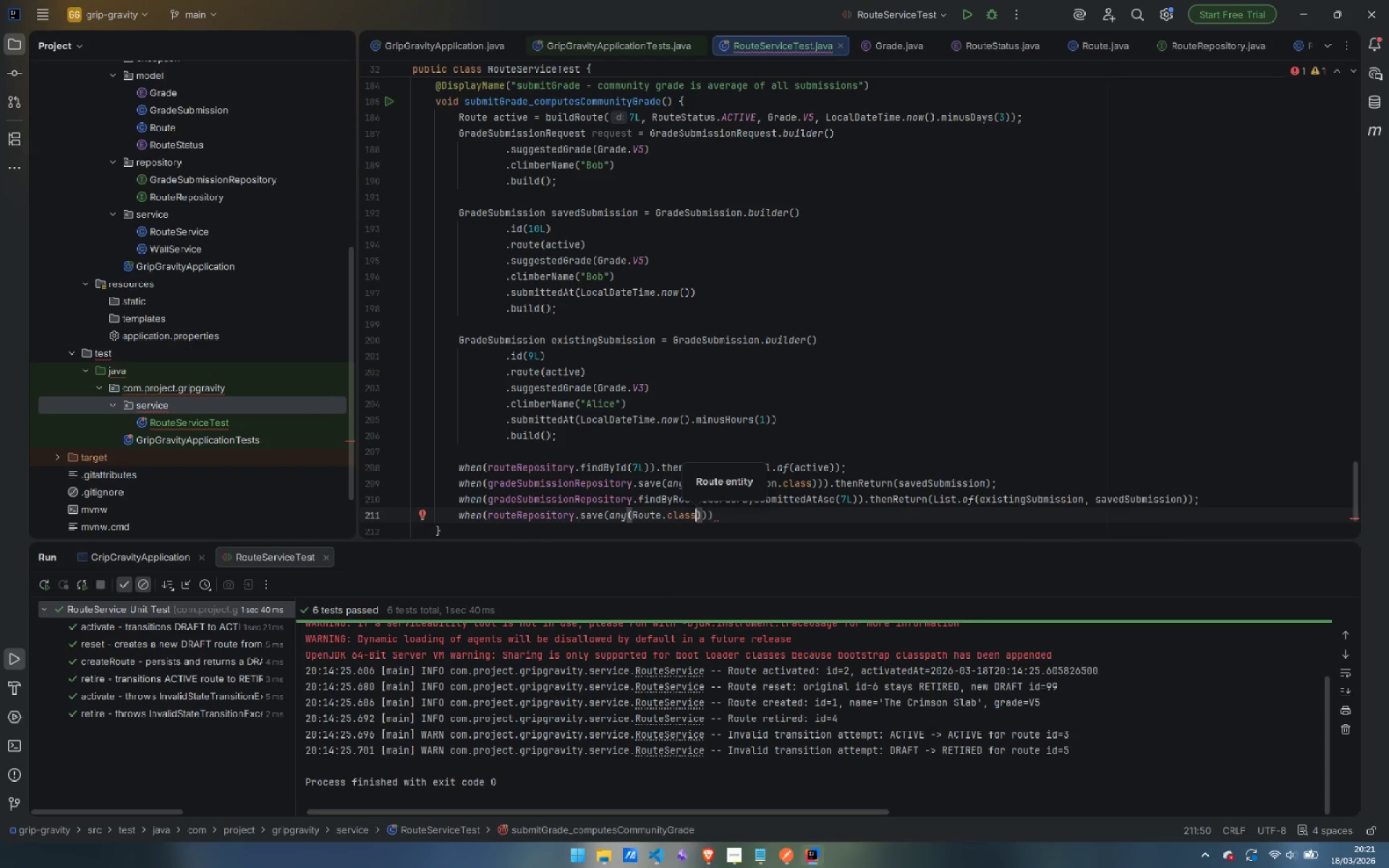 
key(ArrowRight)
 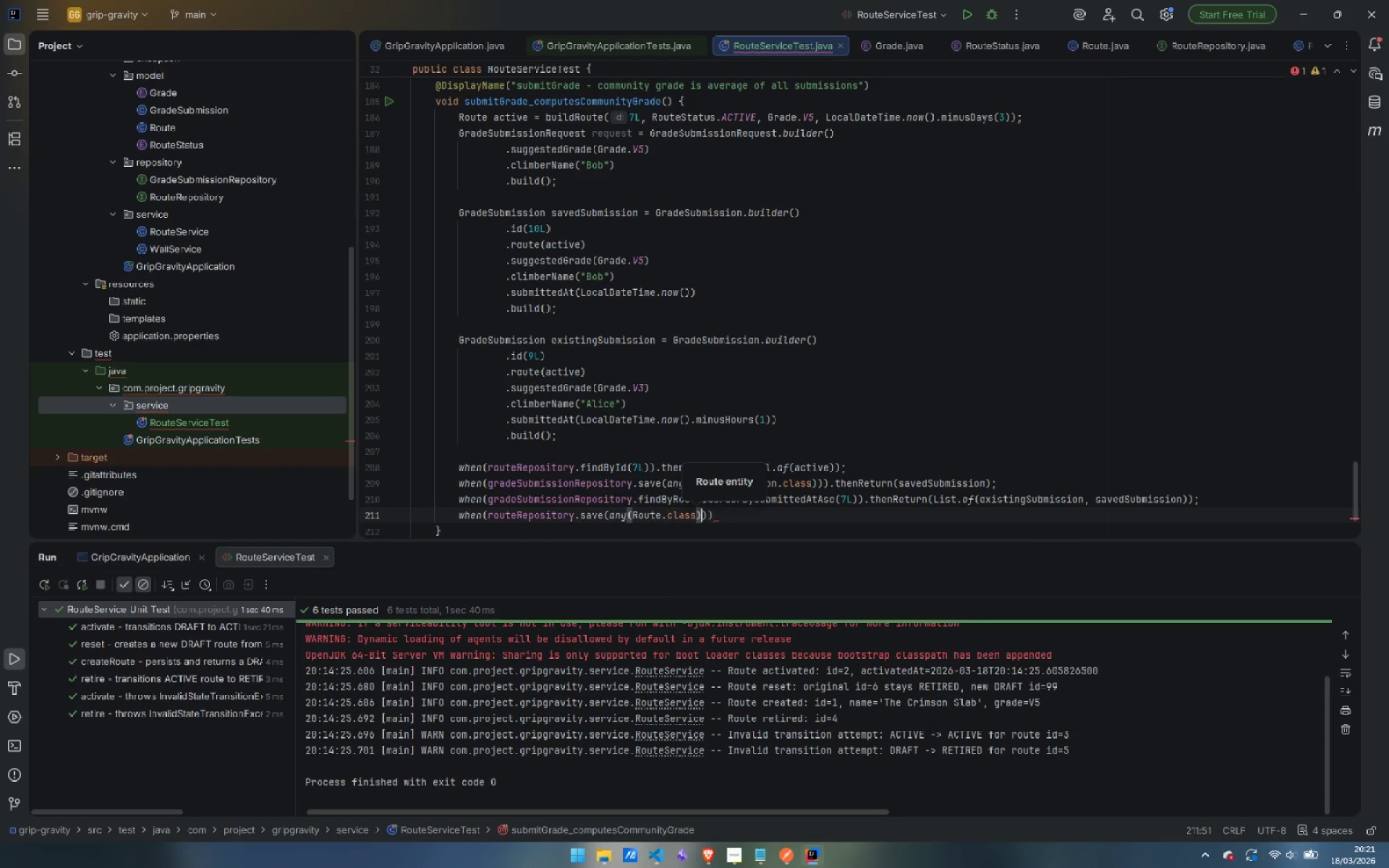 
key(ArrowRight)
 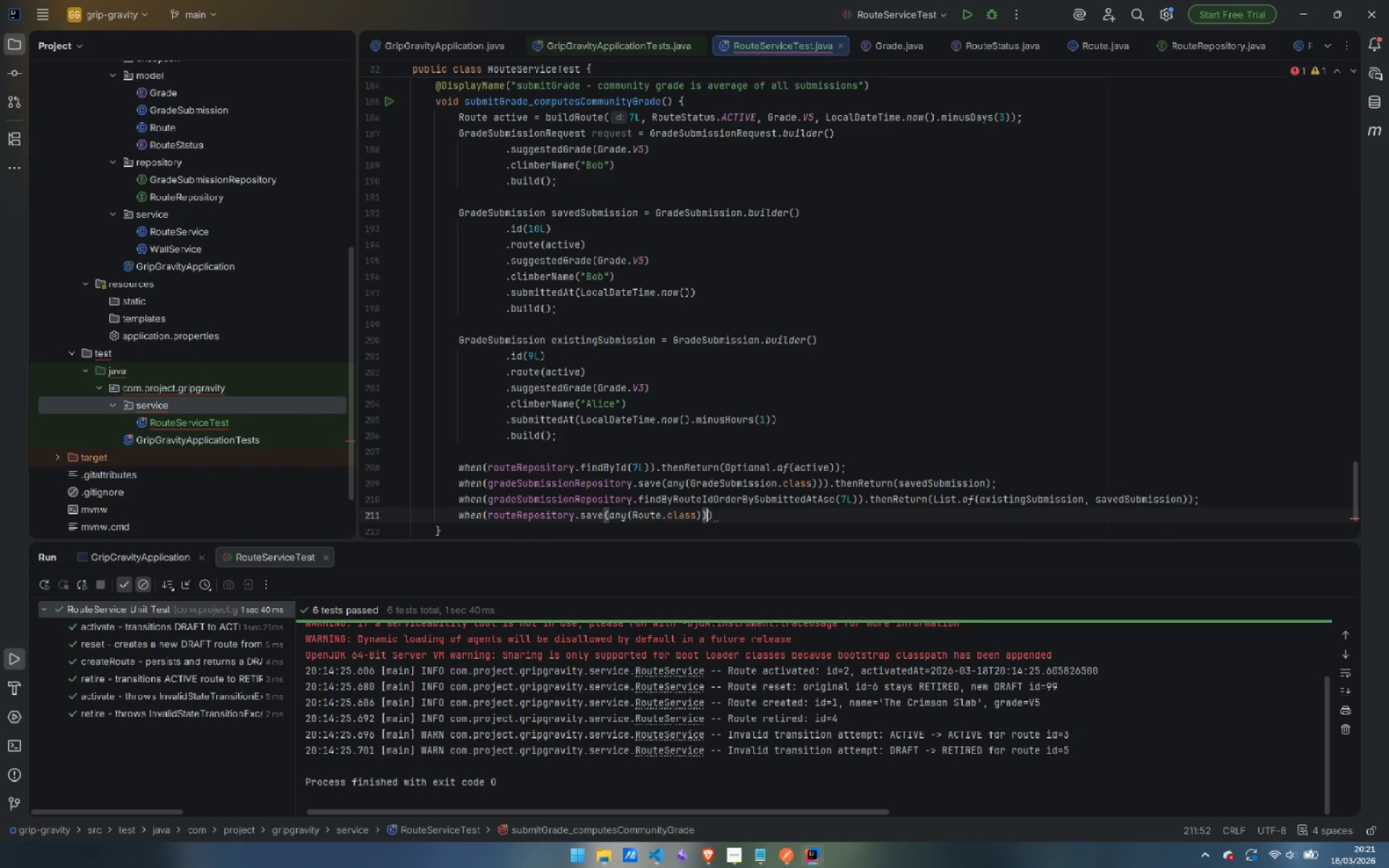 
key(ArrowRight)
 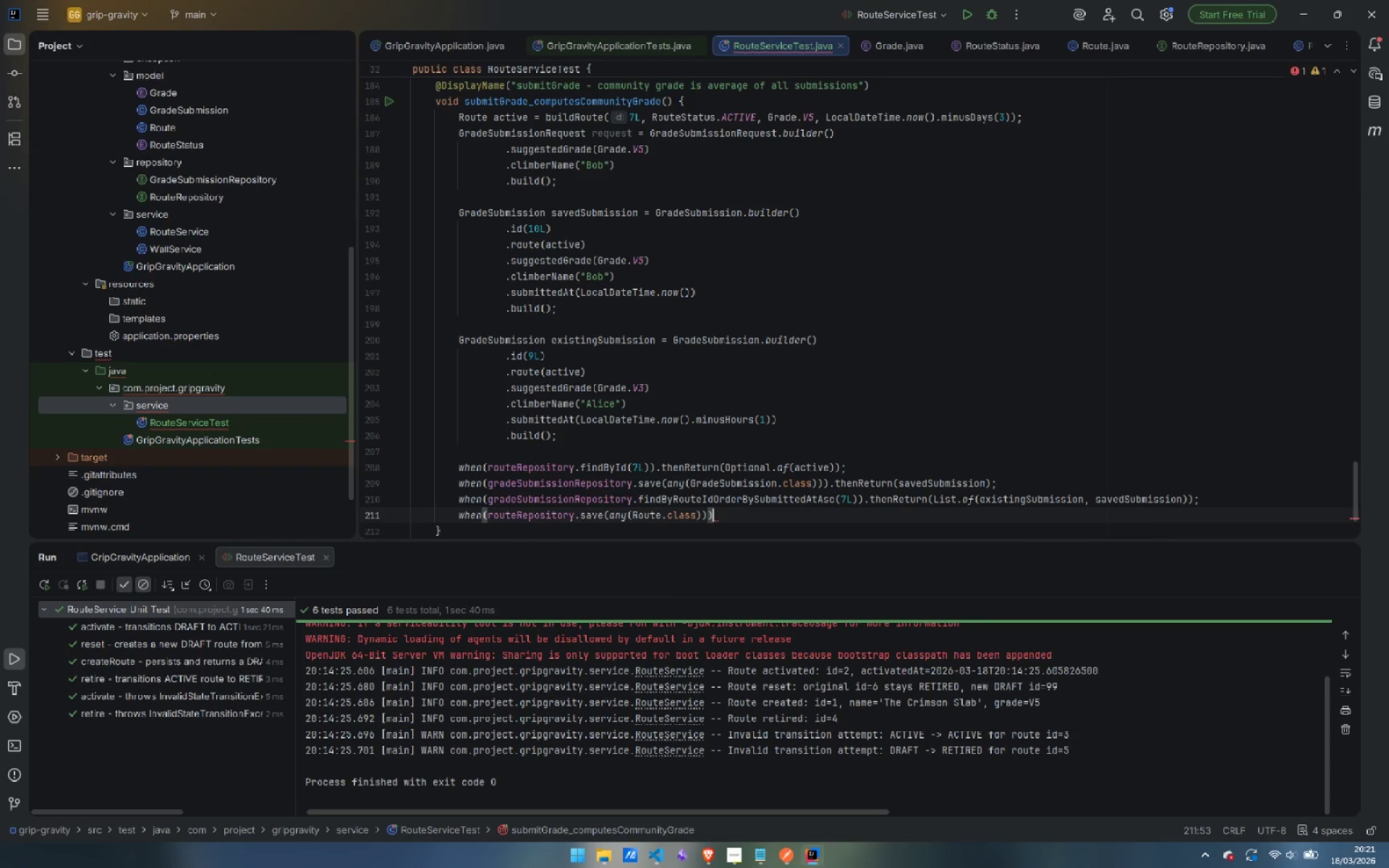 
type(.the)
 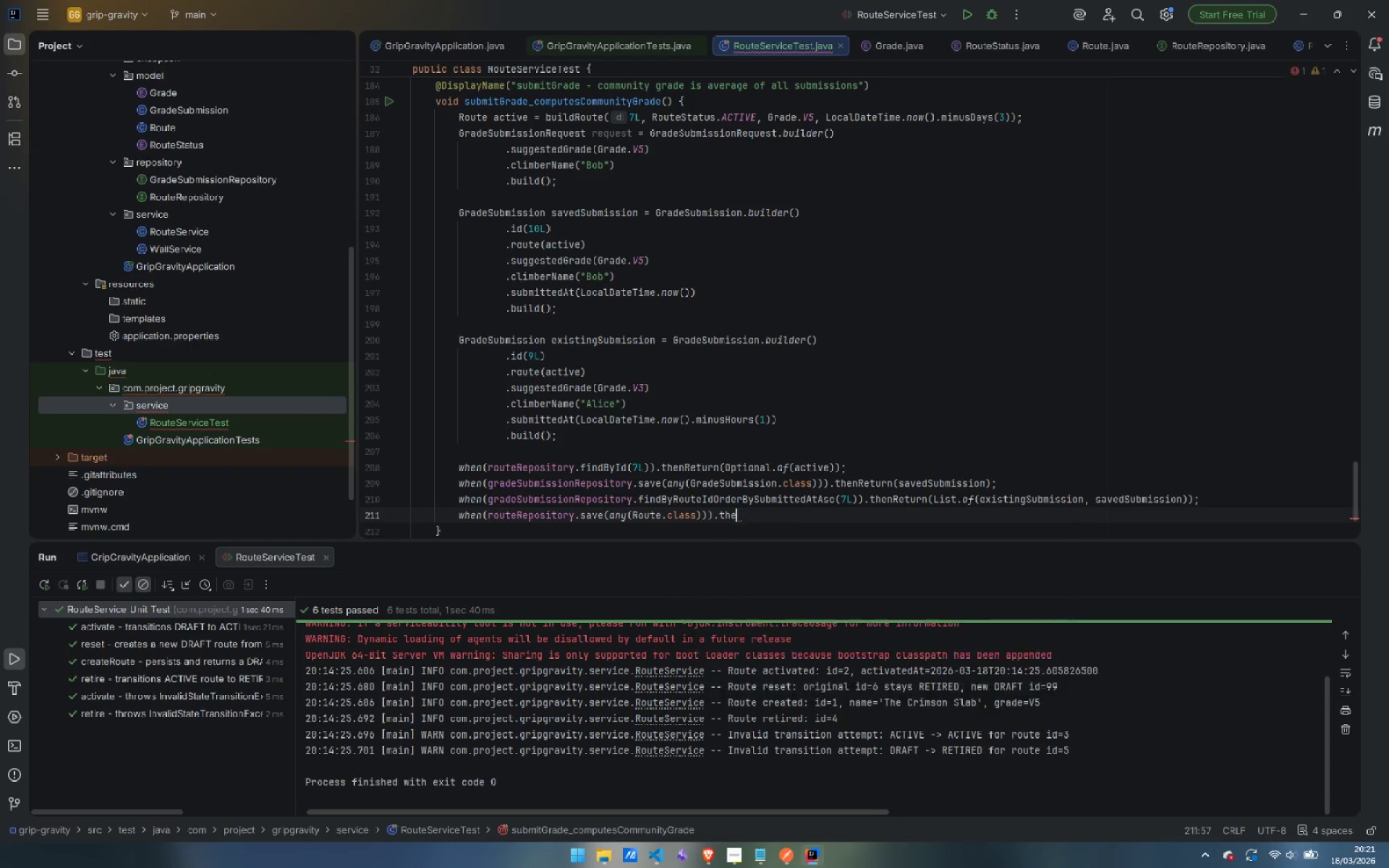 
key(Enter)
 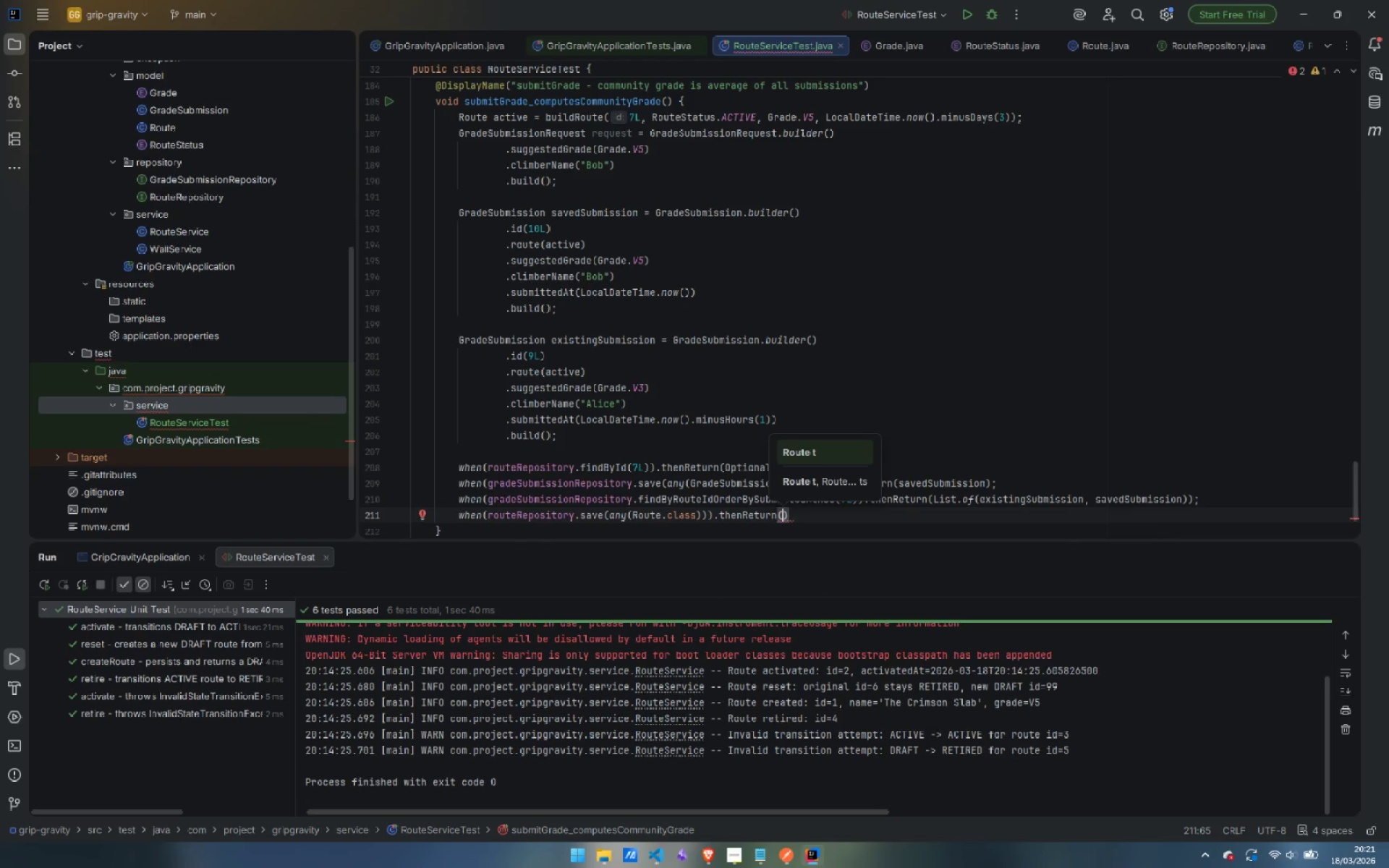 
key(Backspace)
key(Backspace)
key(Backspace)
key(Backspace)
key(Backspace)
key(Backspace)
key(Backspace)
type(An)
 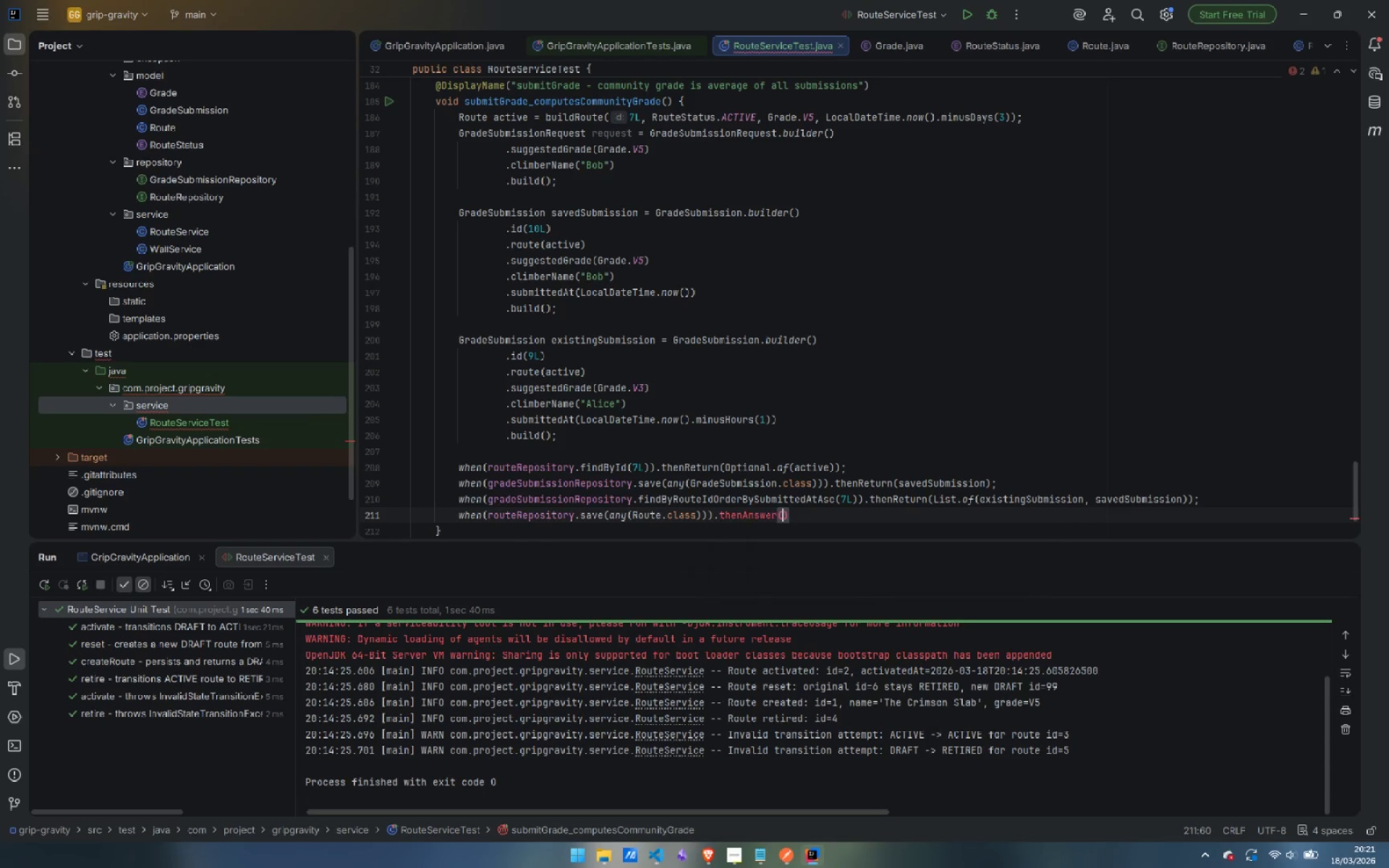 
key(Enter)
 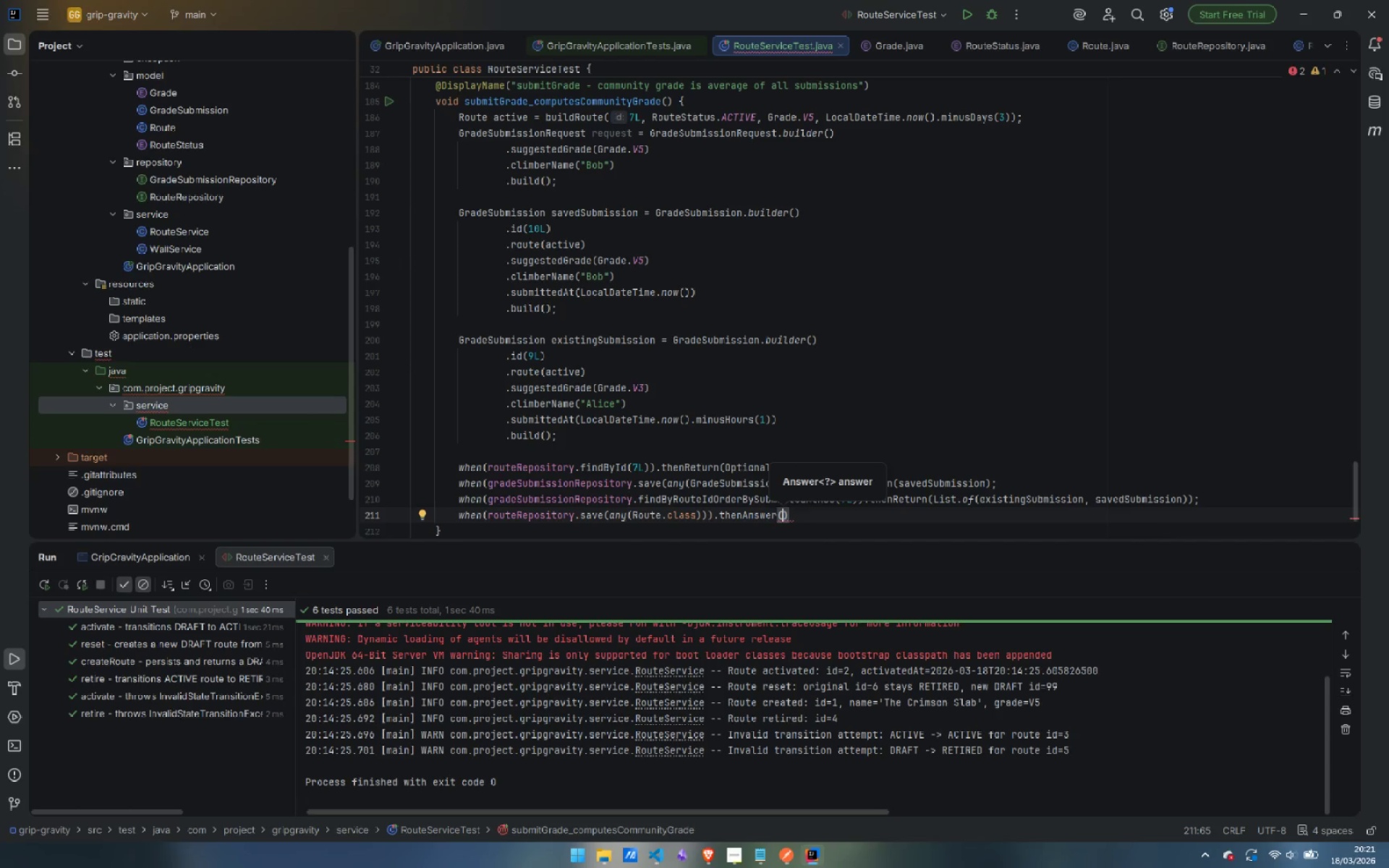 
type(inv -> inv.get)
 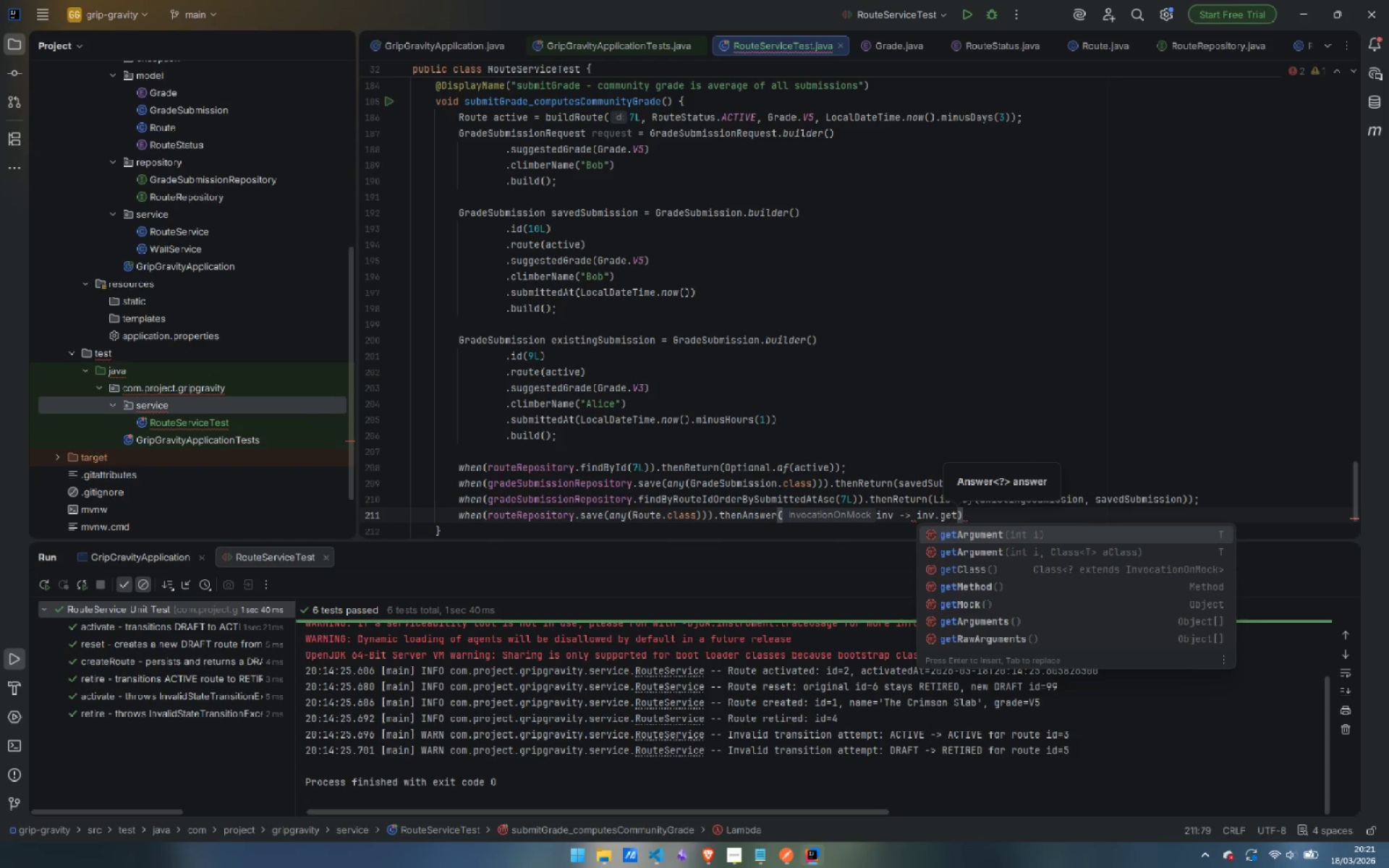 
key(Enter)
 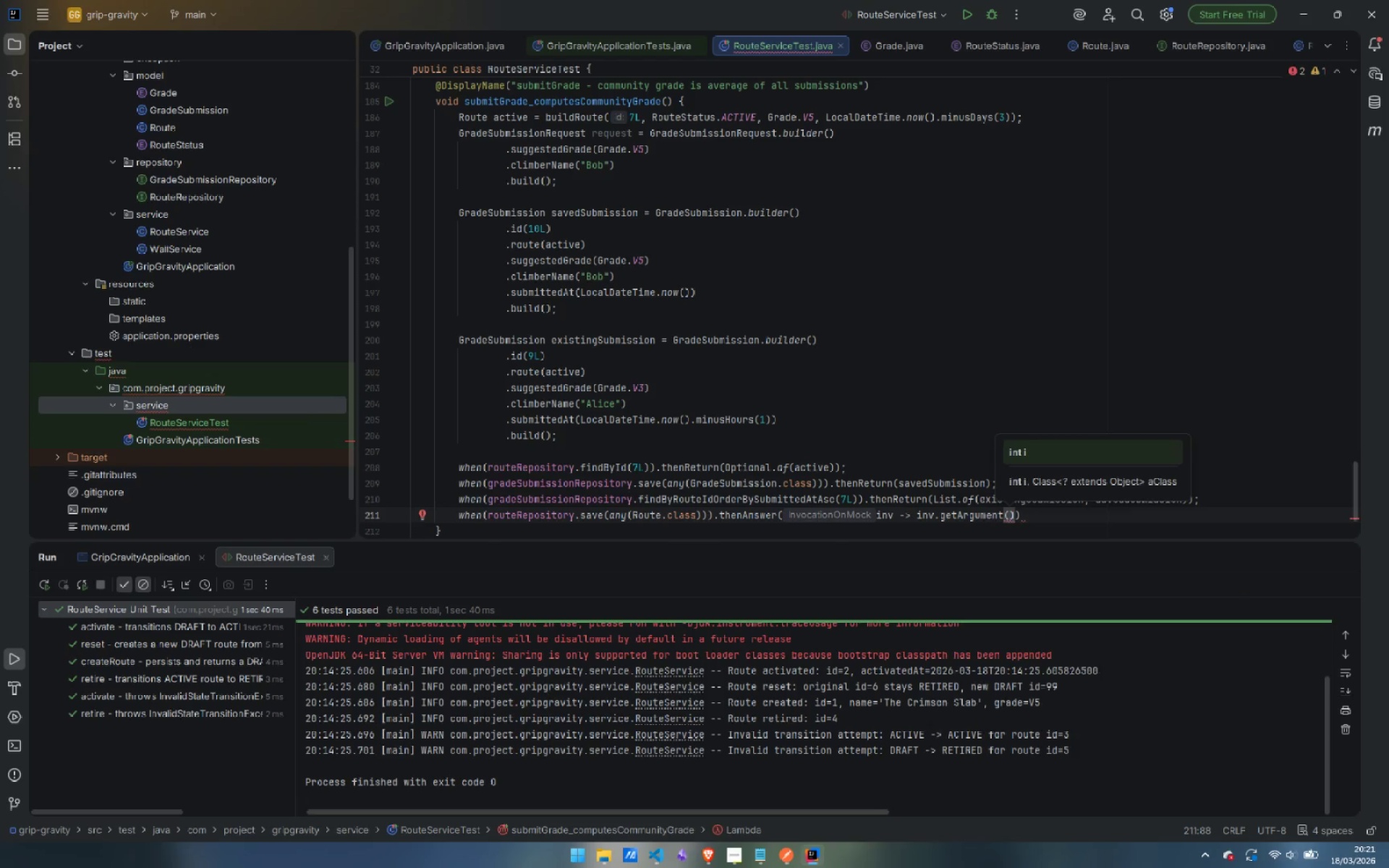 
key(0)
 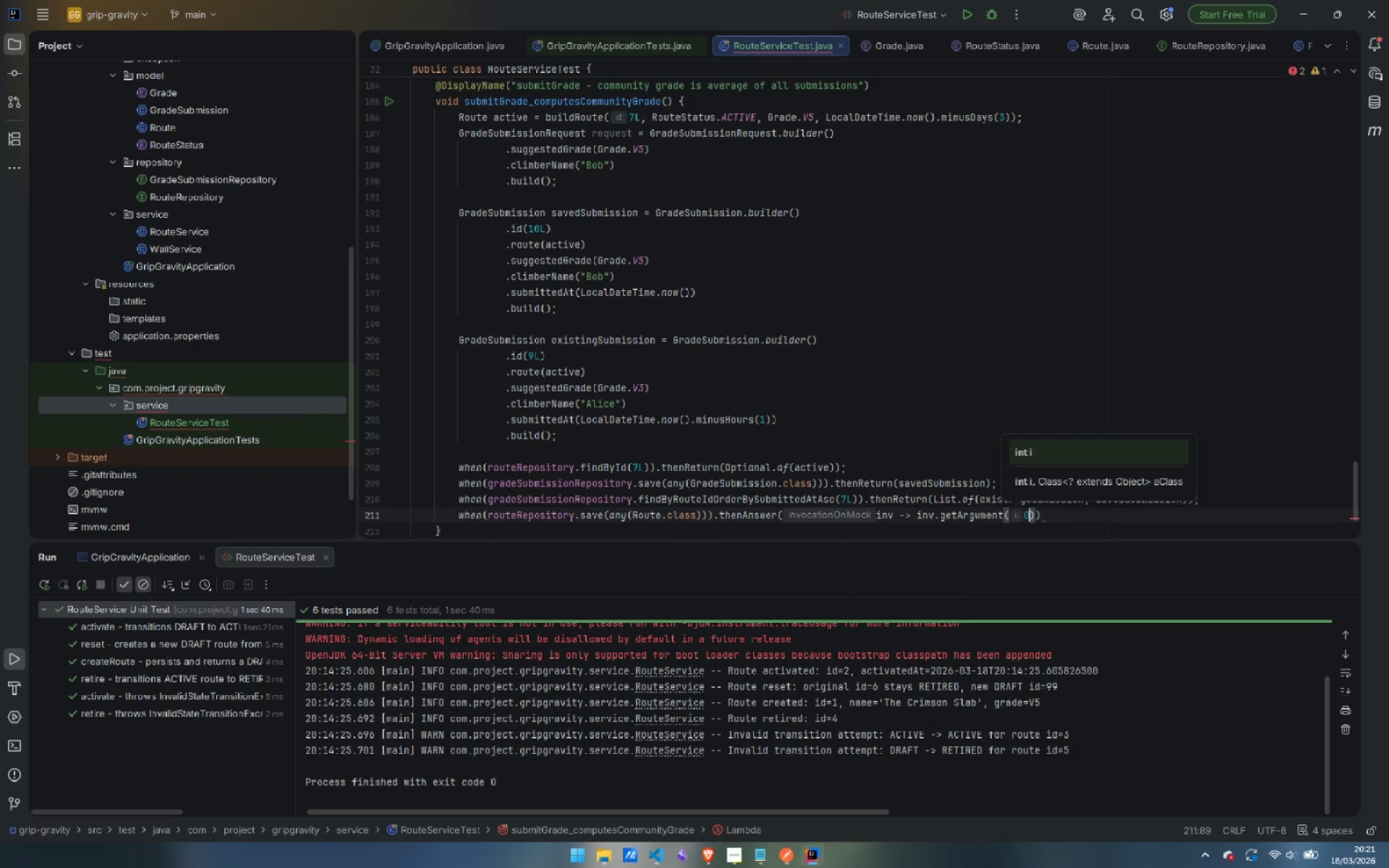 
key(ArrowRight)
 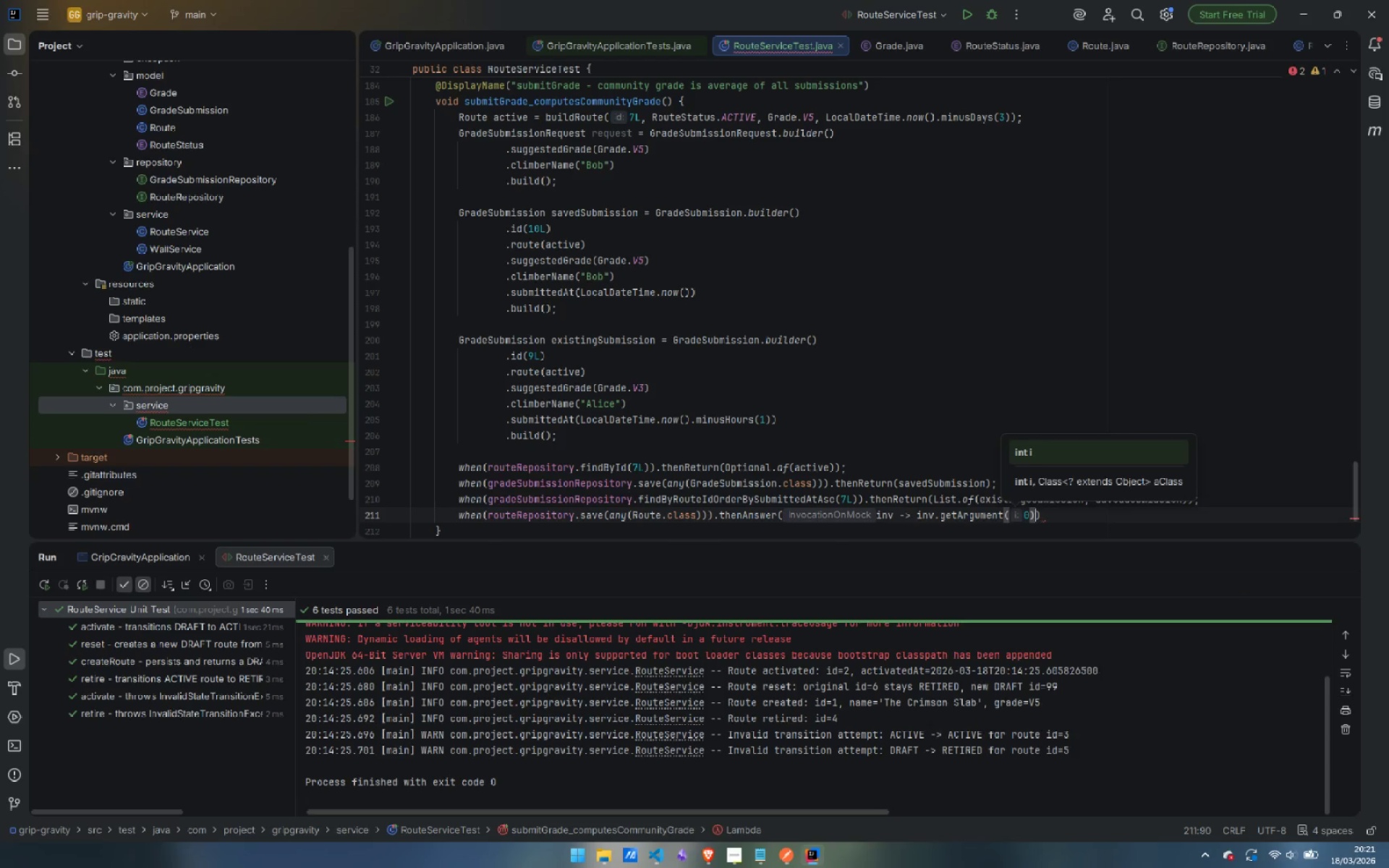 
key(ArrowRight)
 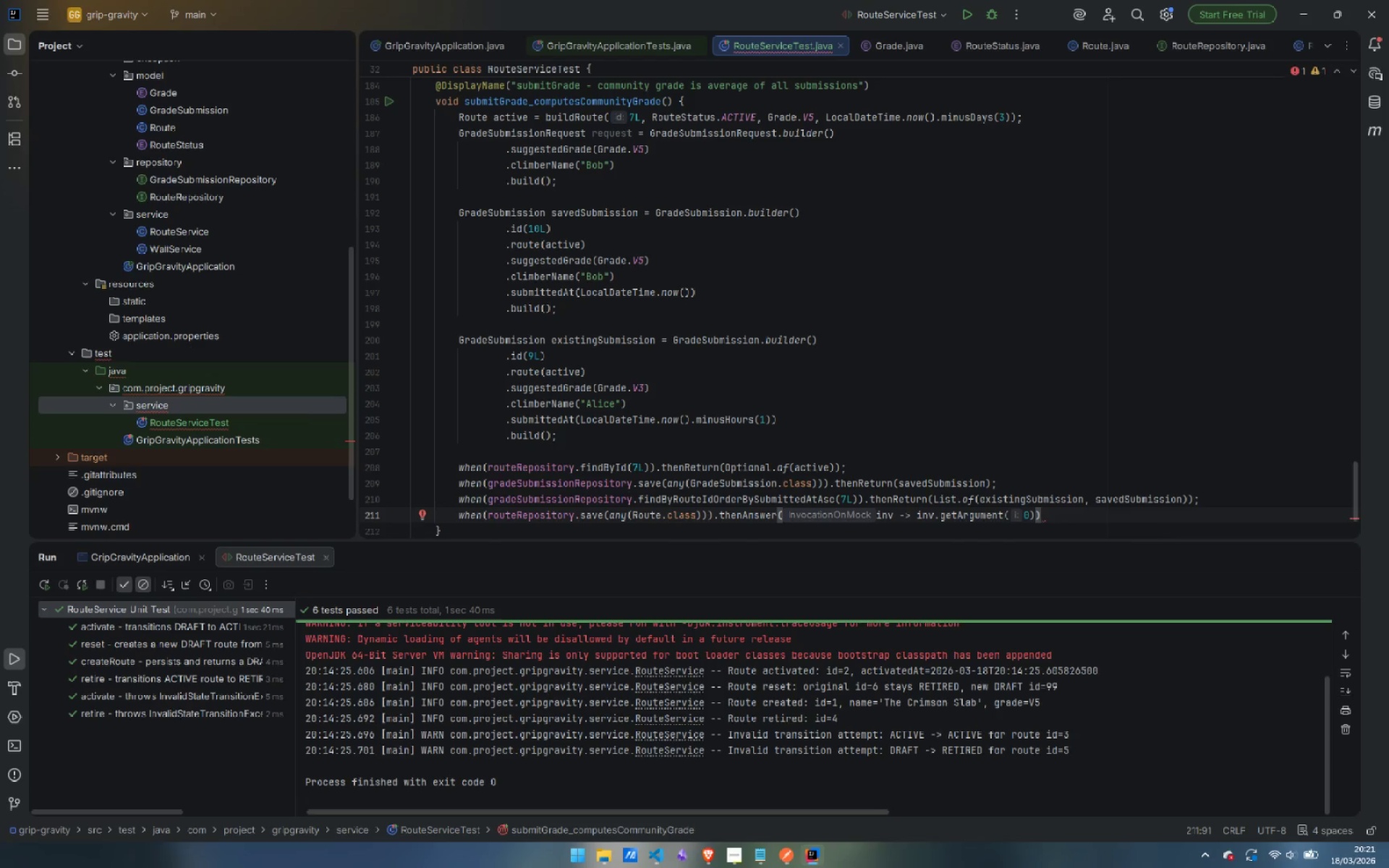 
key(Semicolon)
 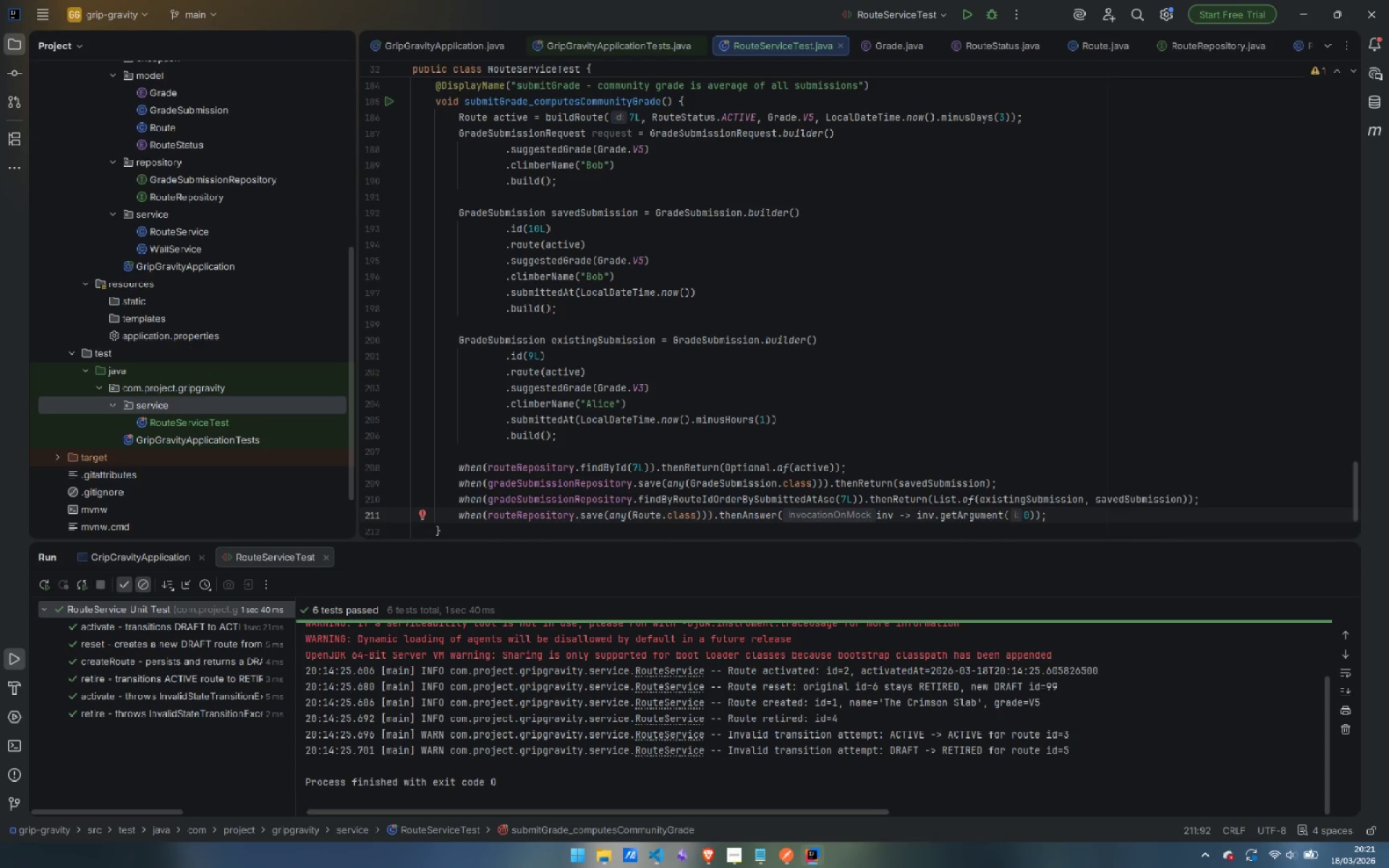 
key(Enter)
 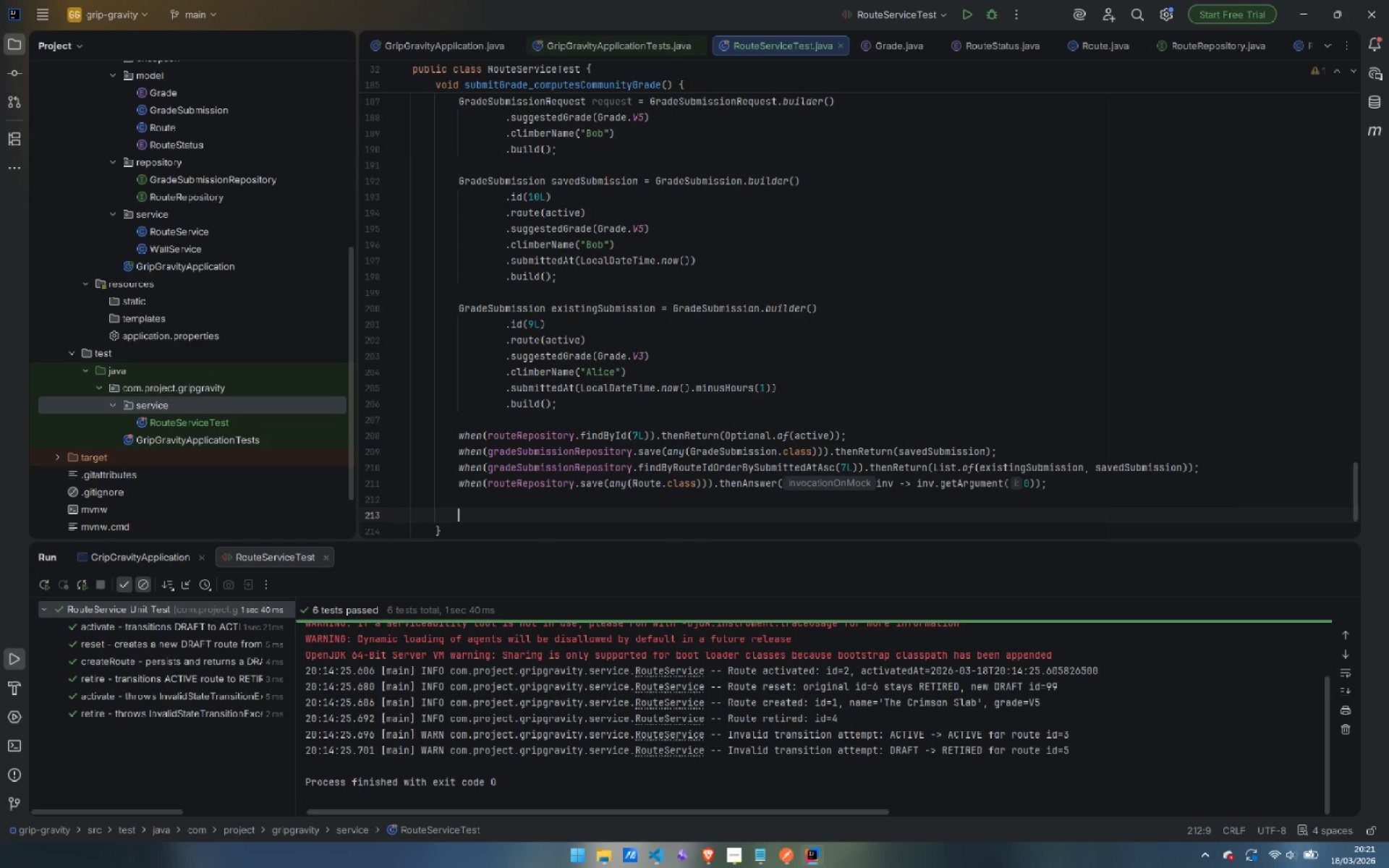 
key(Enter)
 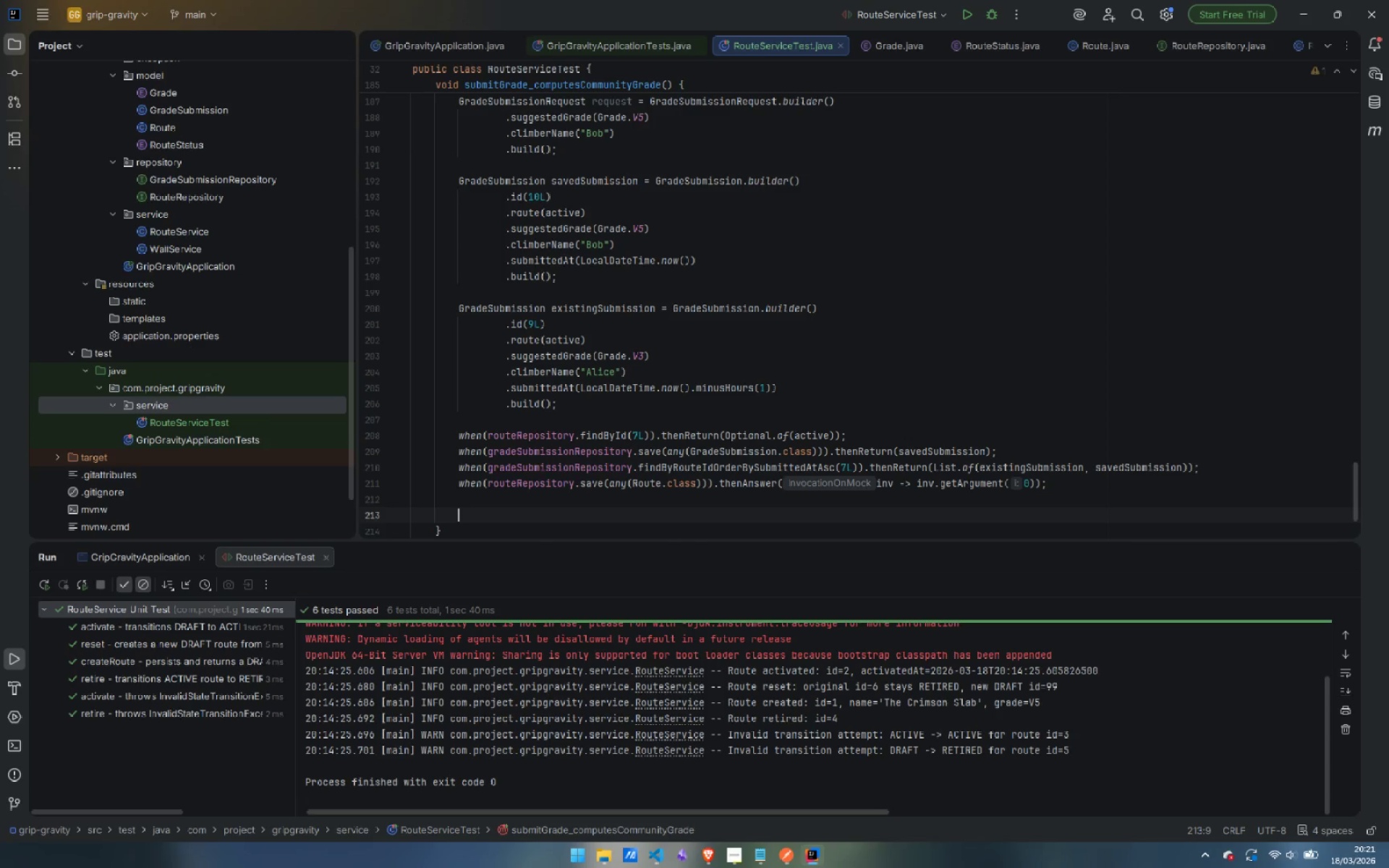 
type(GradeS)
 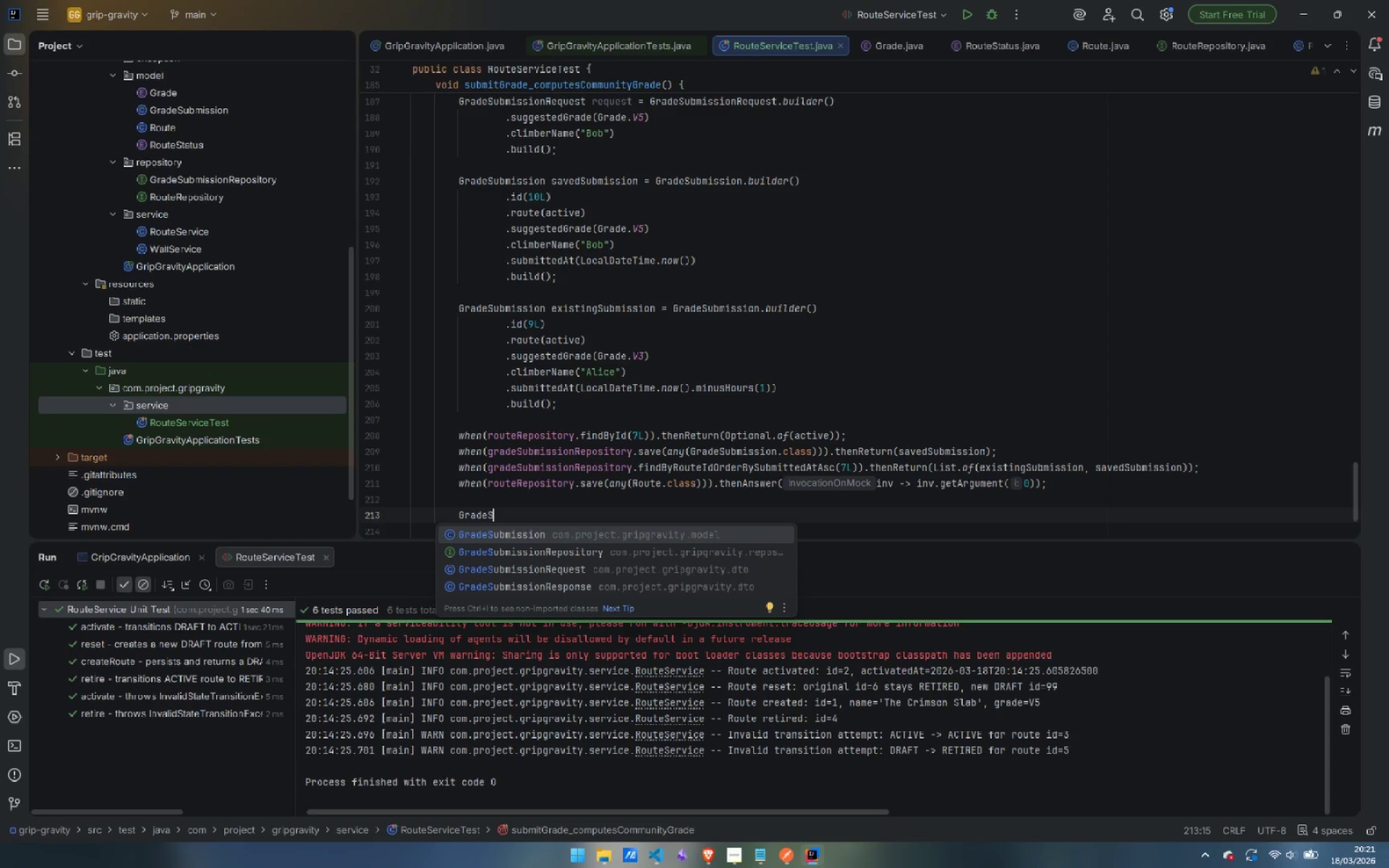 
key(ArrowDown)
 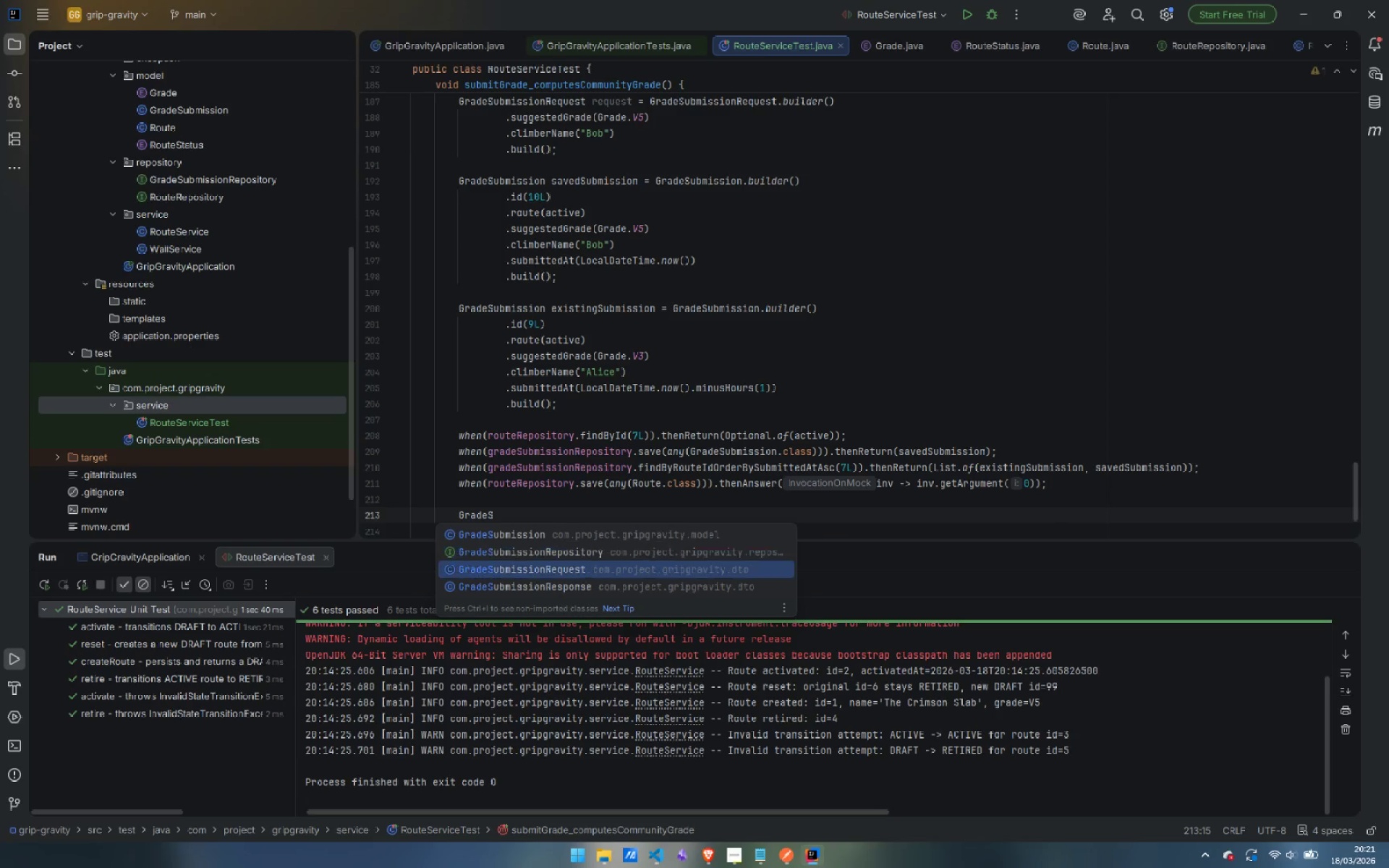 
key(ArrowDown)
 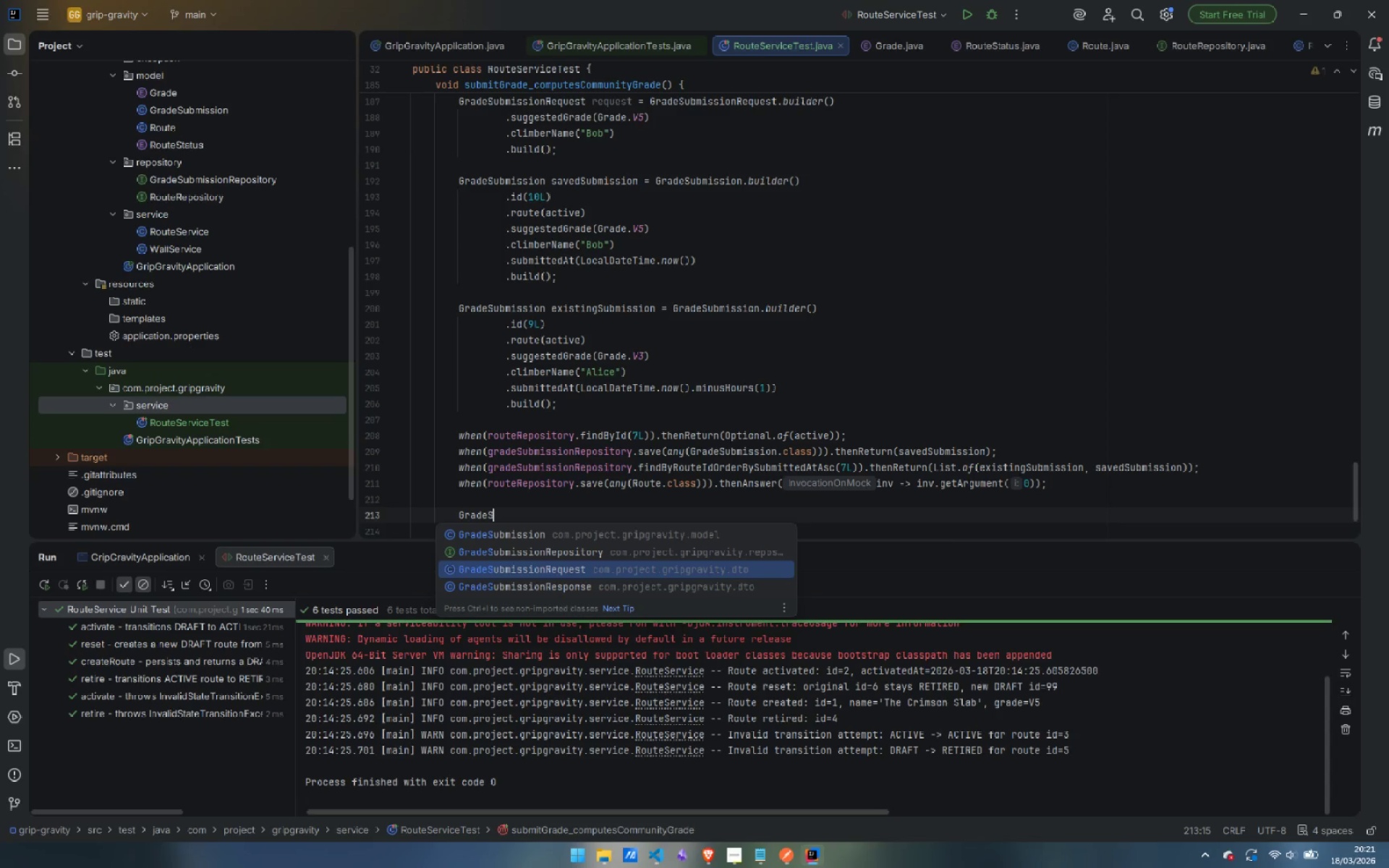 
key(ArrowDown)
 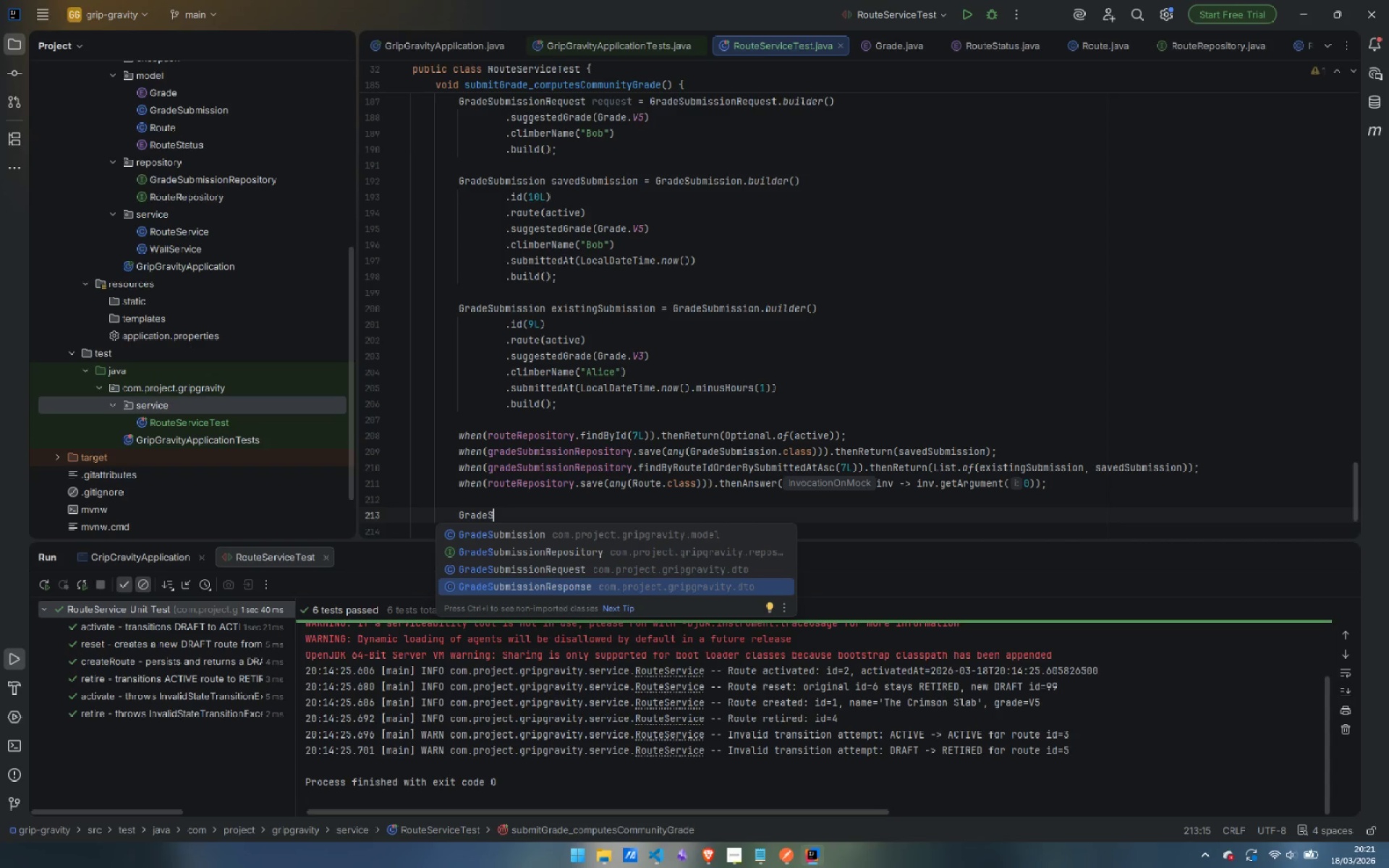 
key(Enter)
 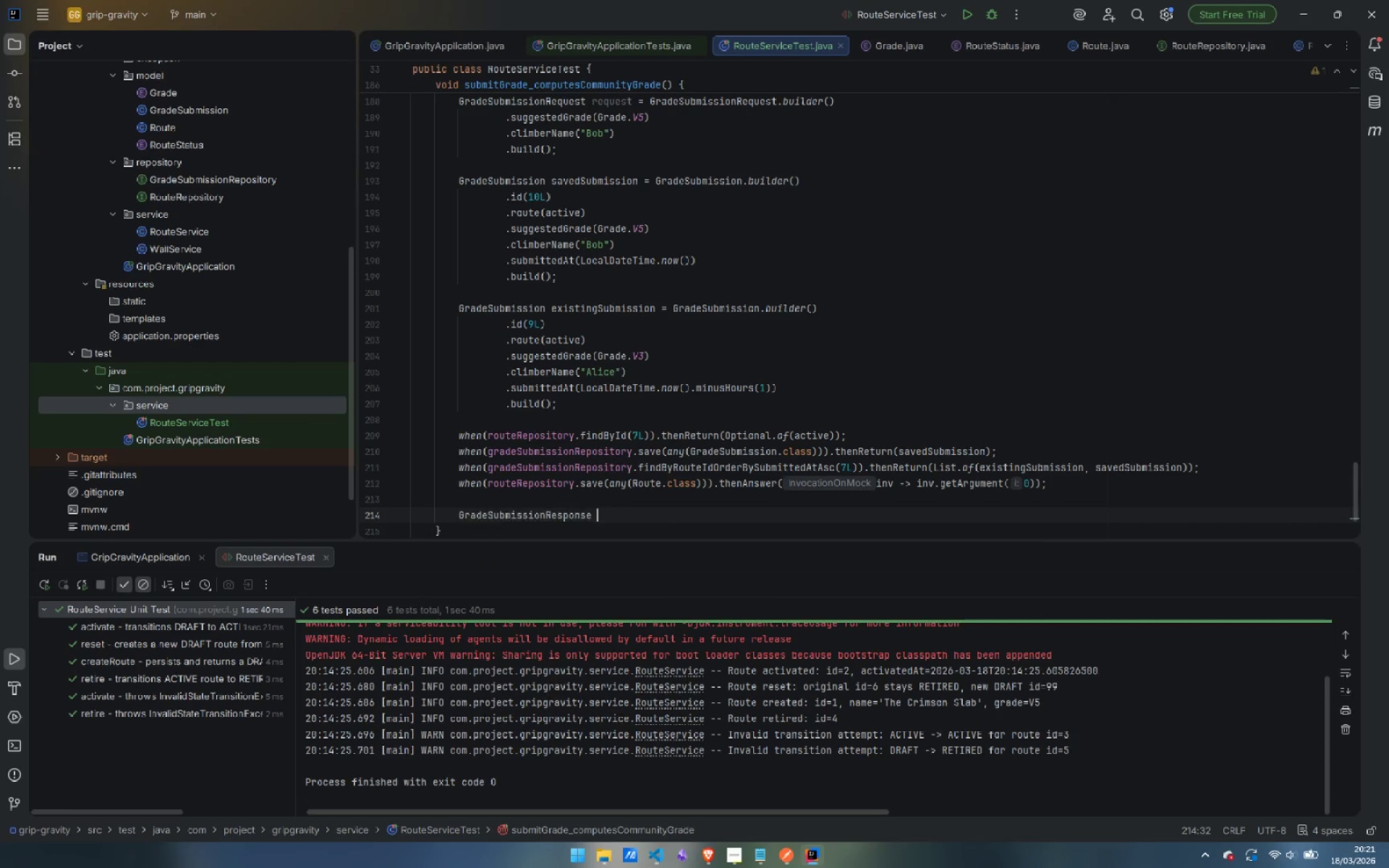 
type( response = routeSe)
 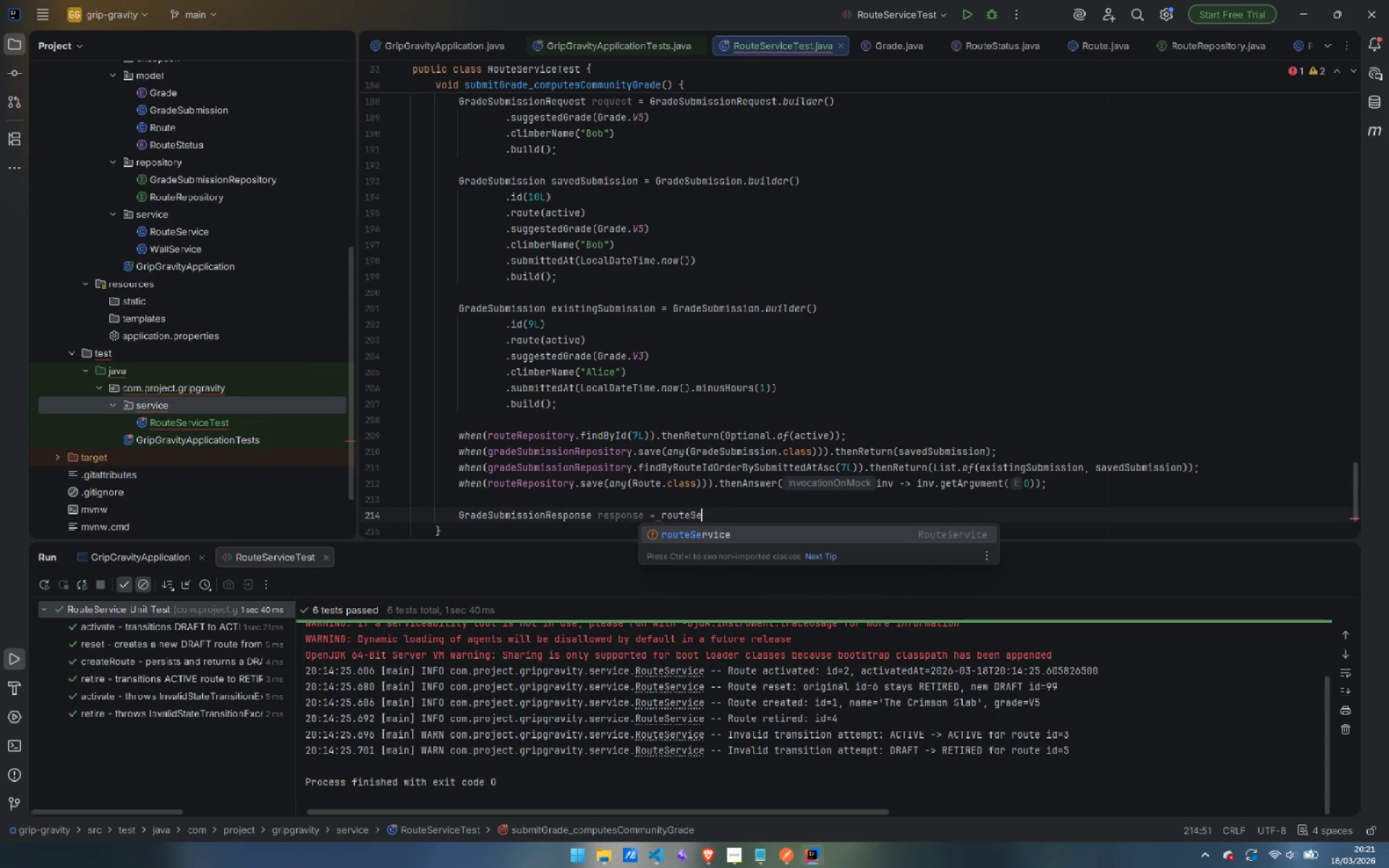 
key(Enter)
 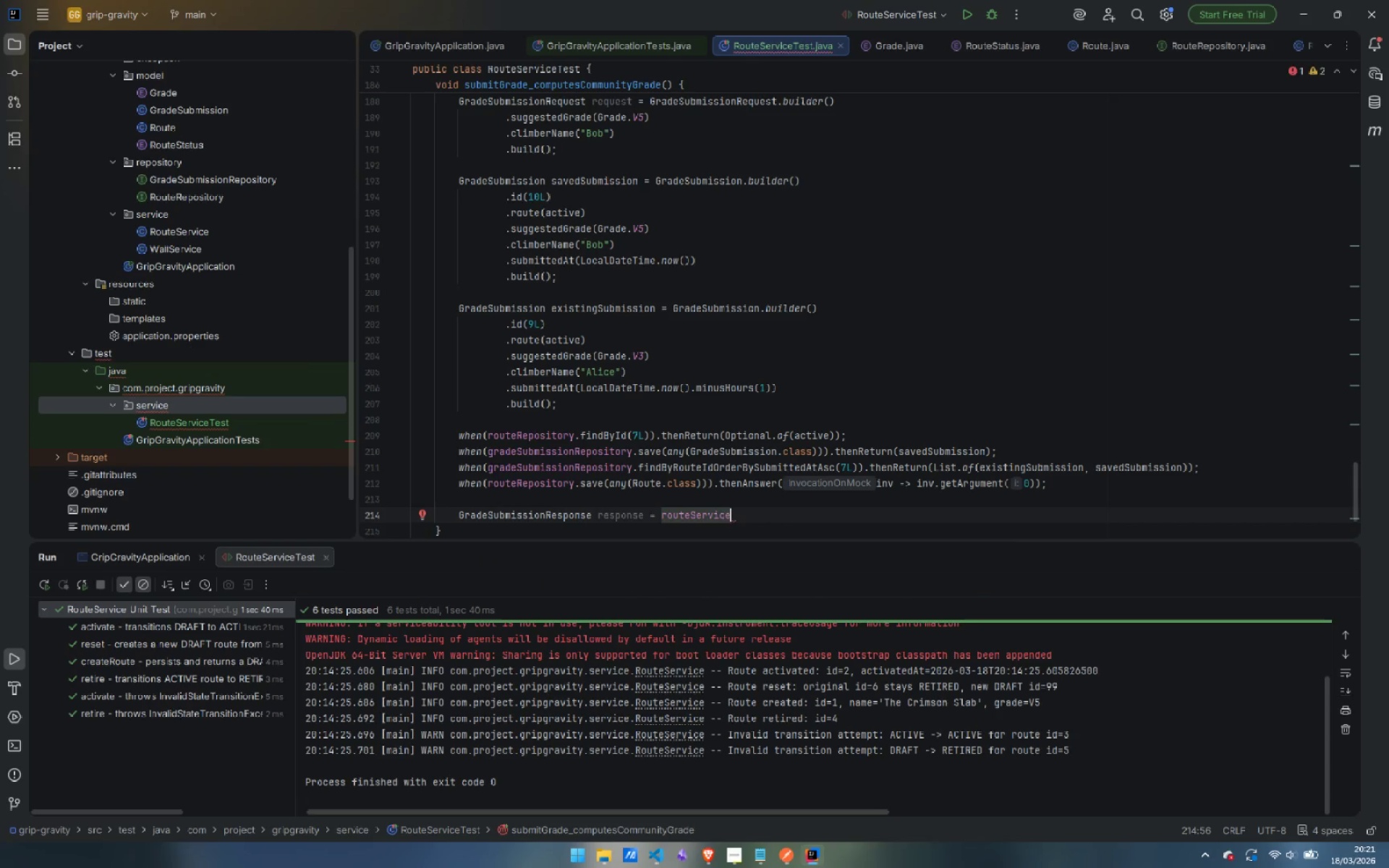 
type(.submit)
 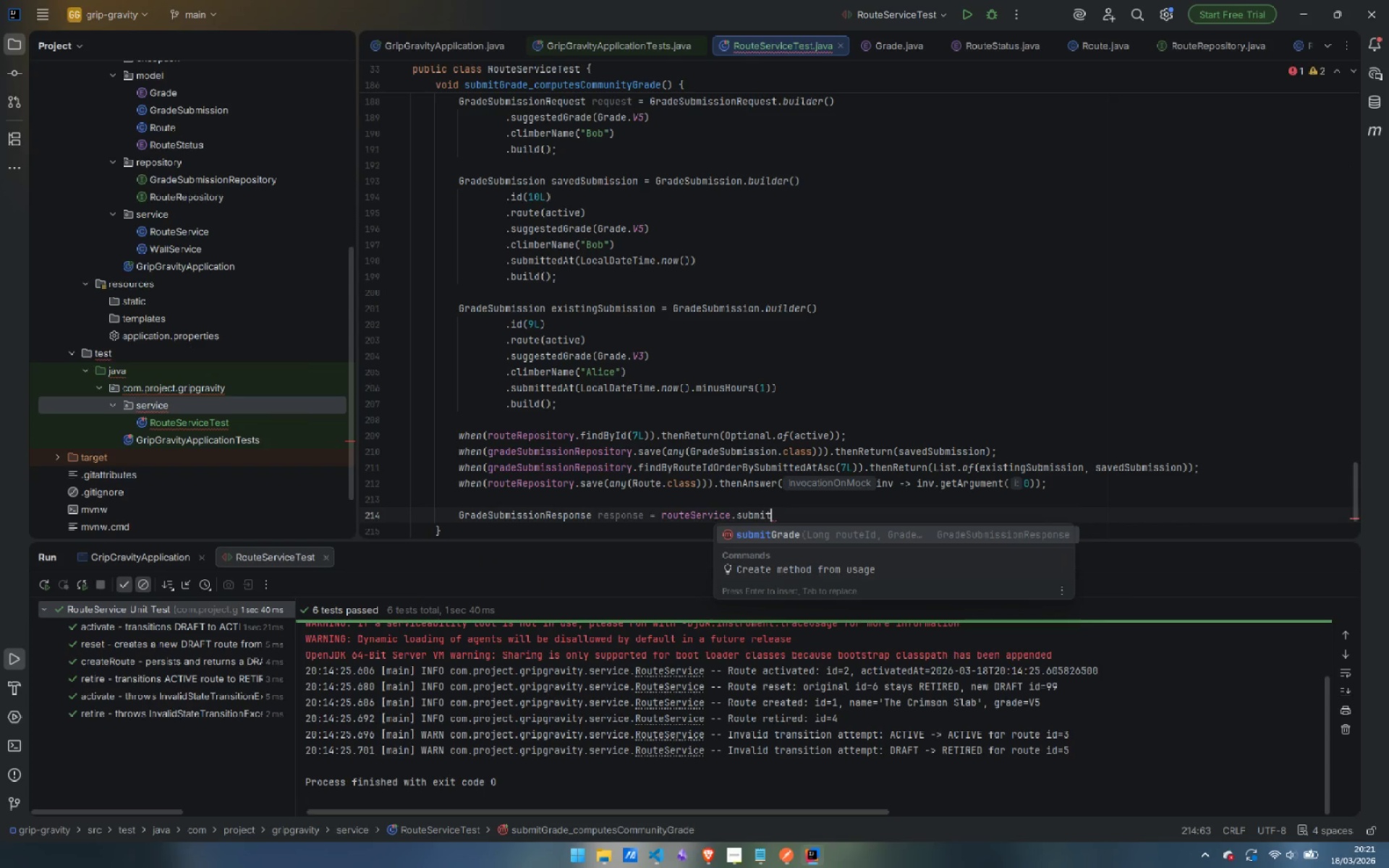 
key(Enter)
 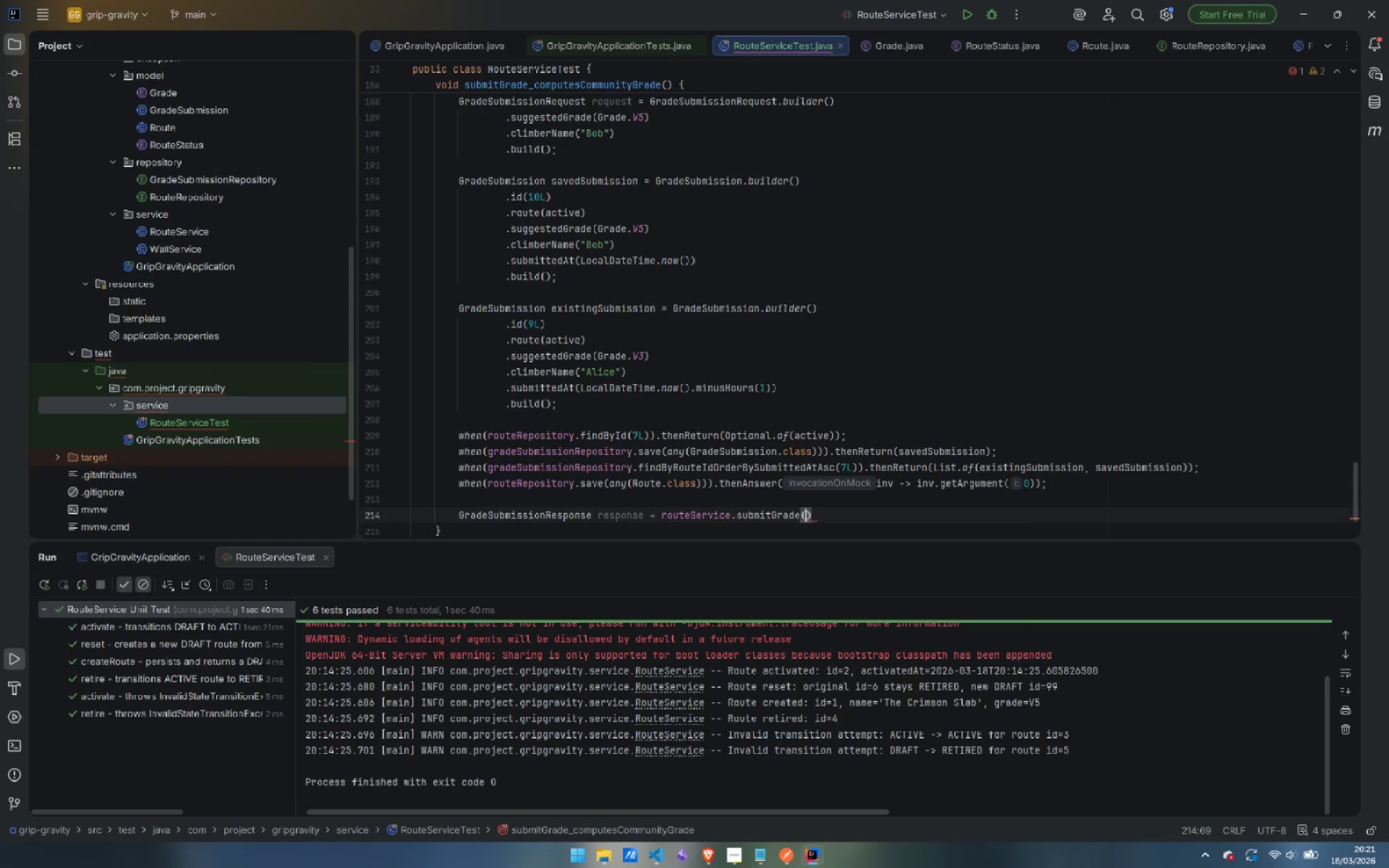 
type(7L, req)
 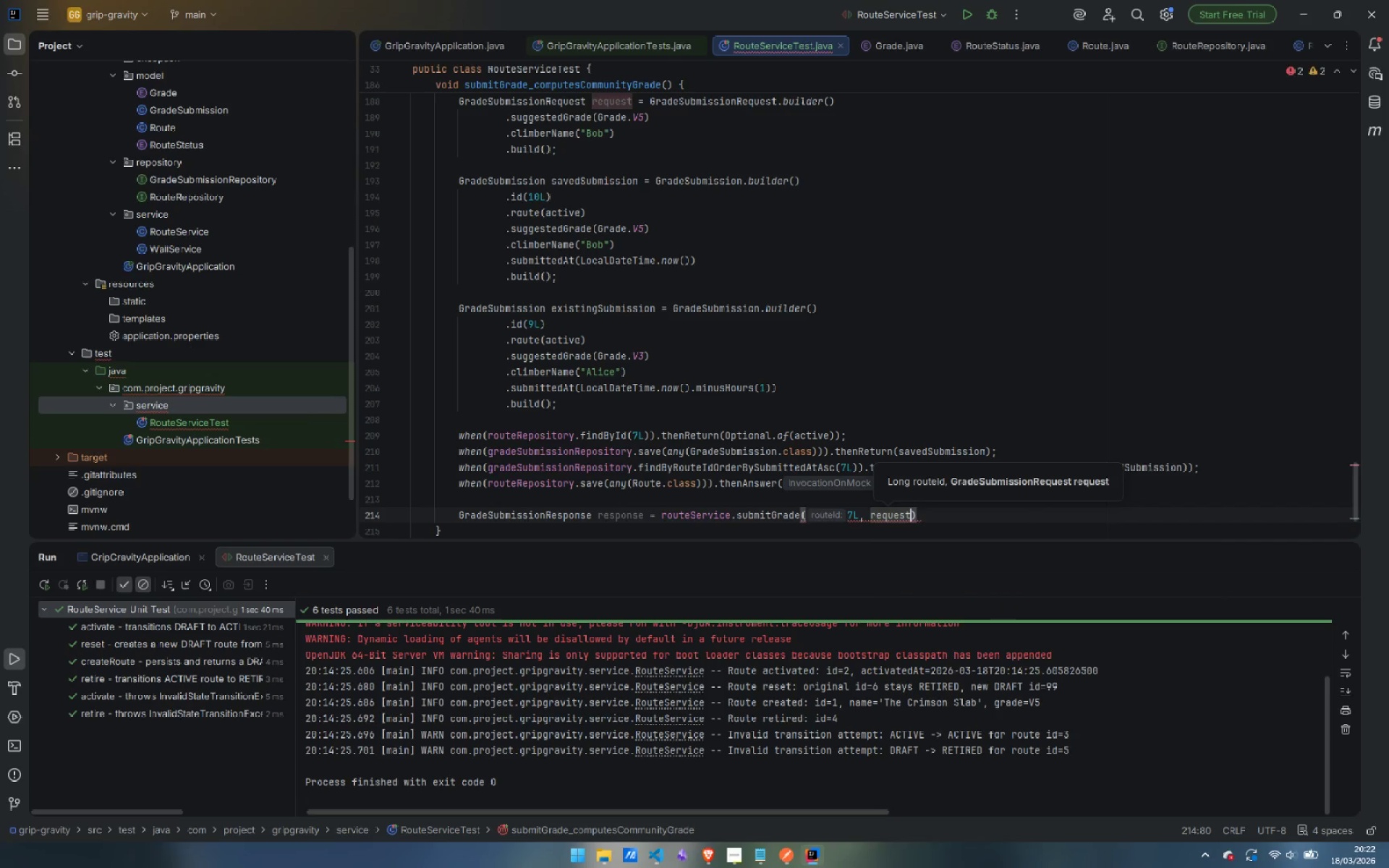 
 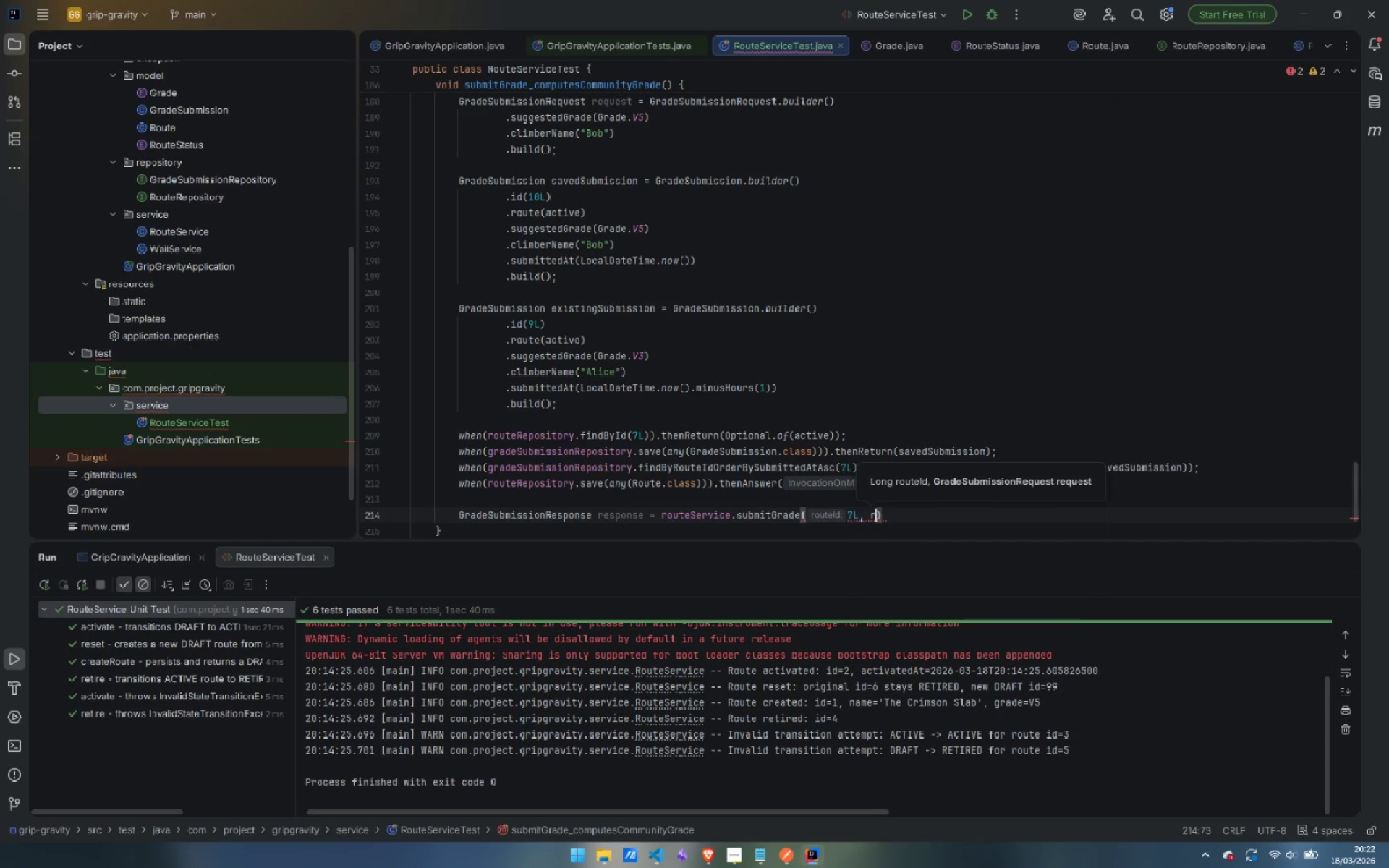 
key(Enter)
 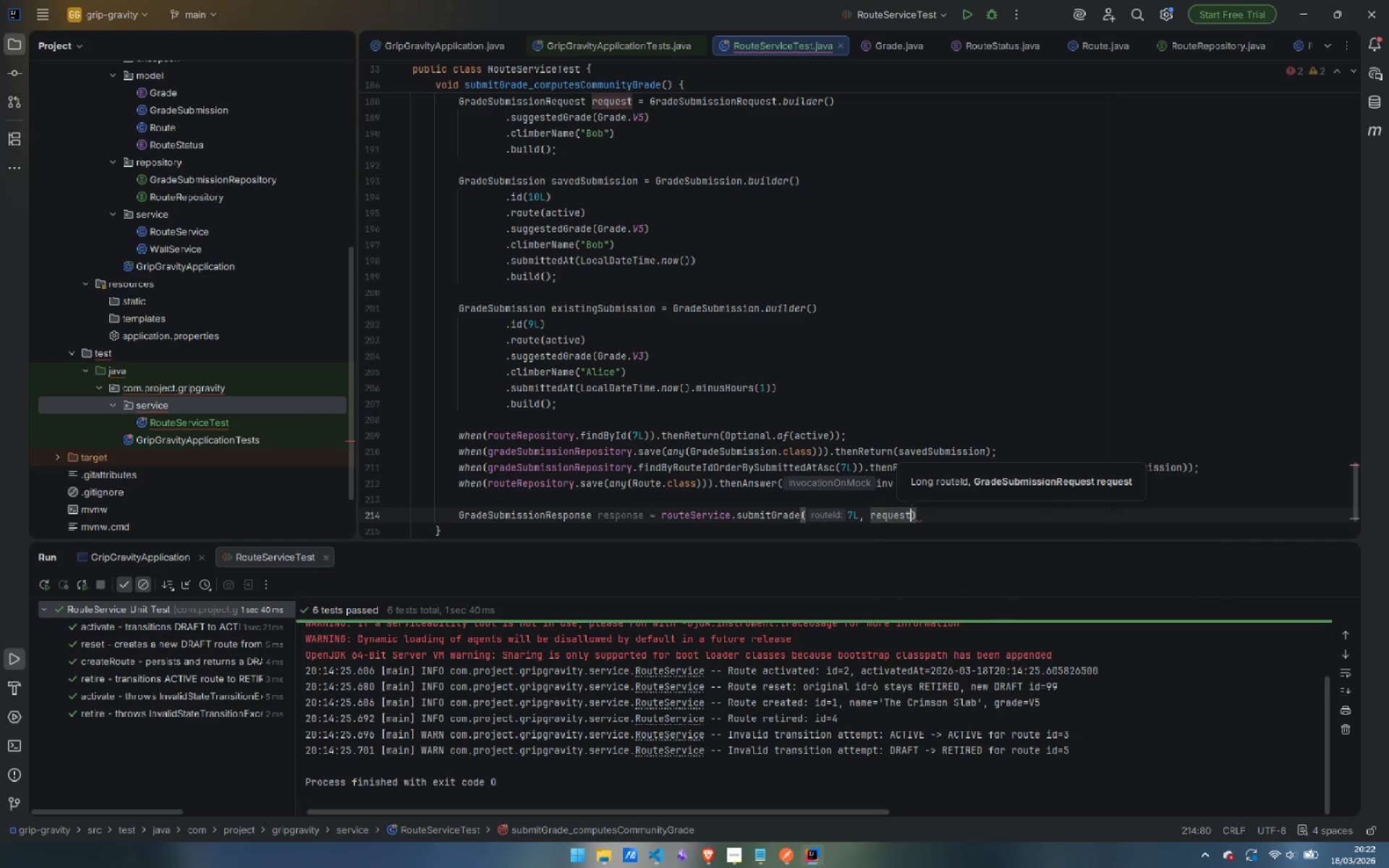 
key(ArrowRight)
 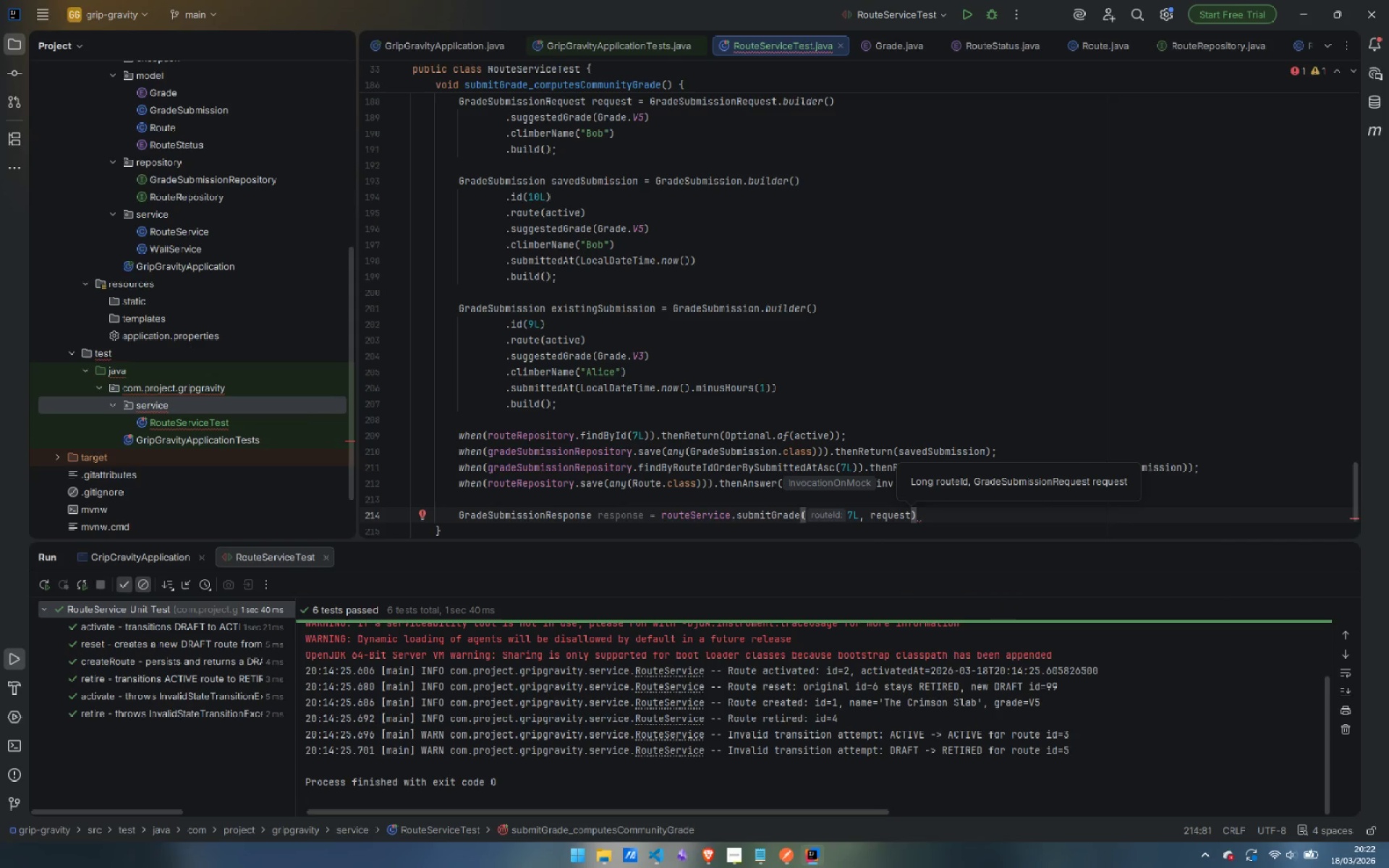 
key(Semicolon)
 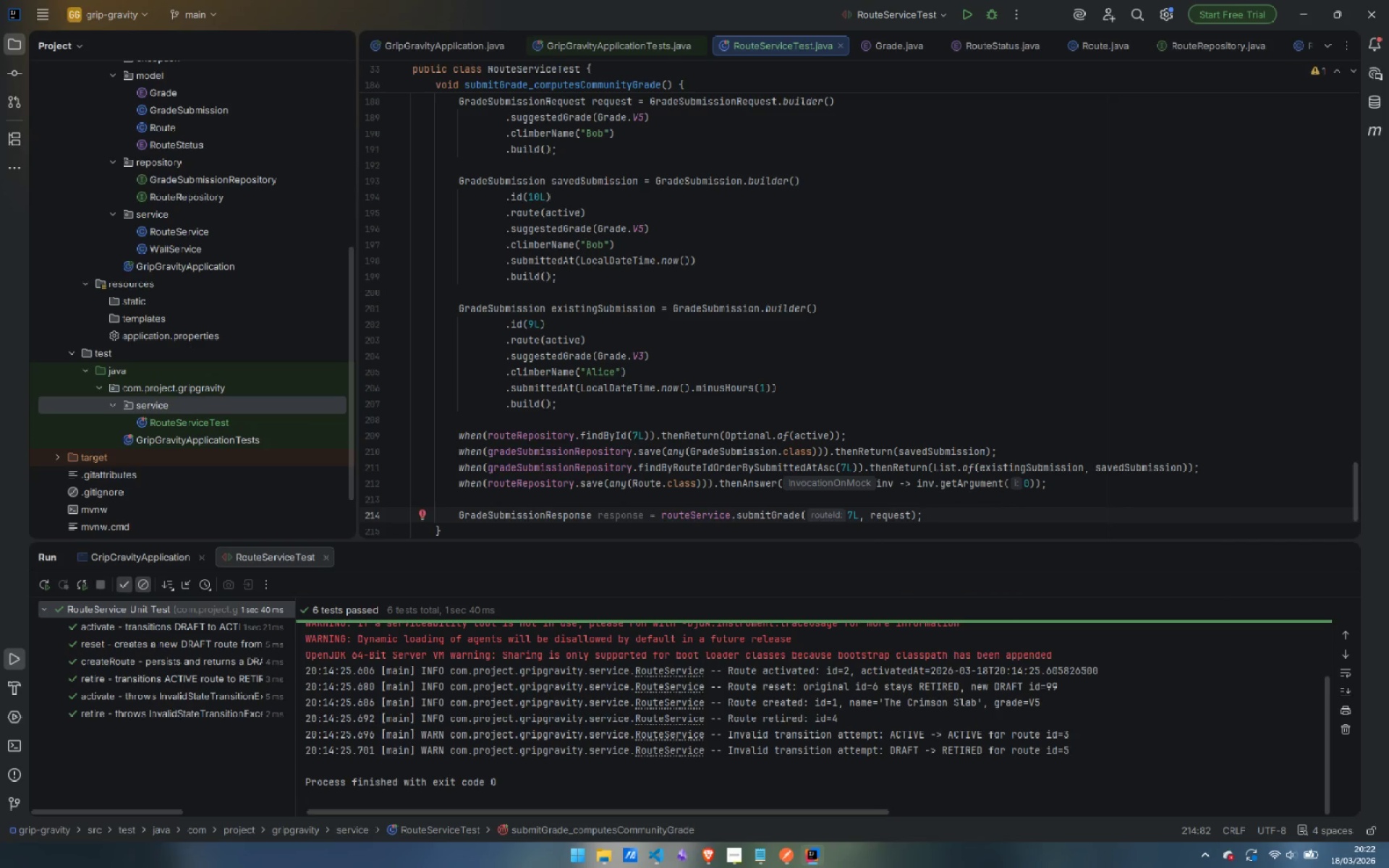 
key(Enter)
 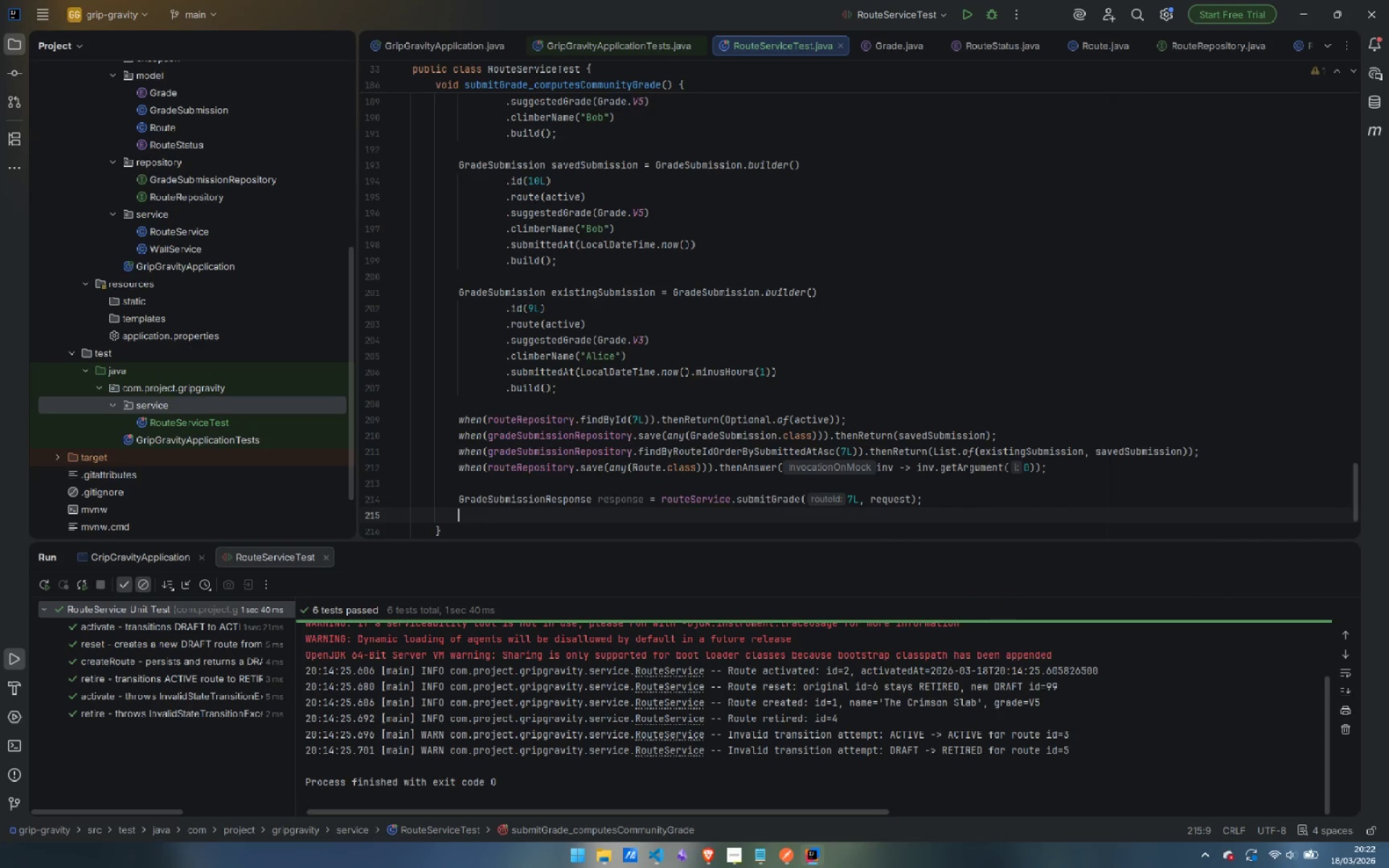 
key(Enter)
 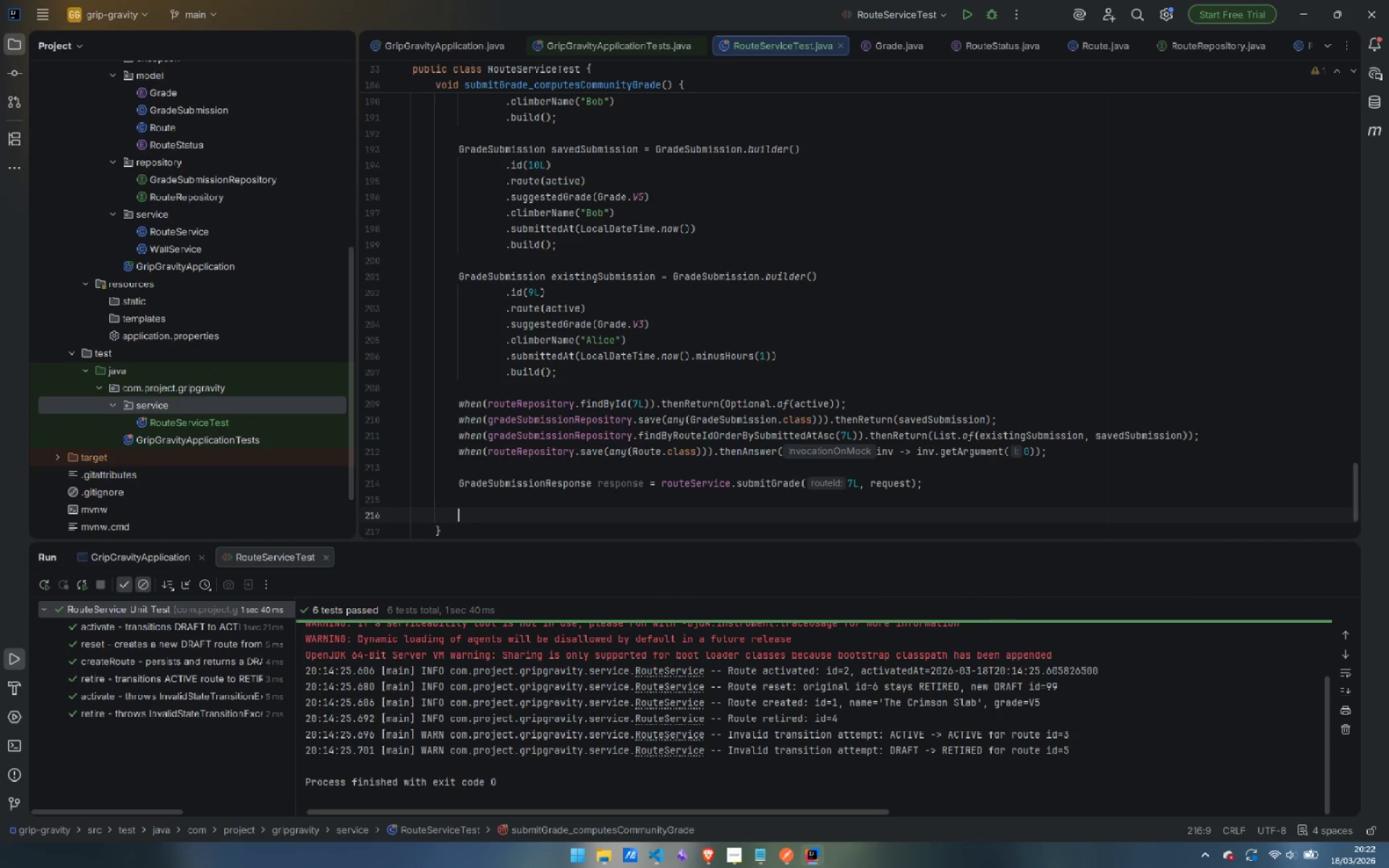 
type(assert)
 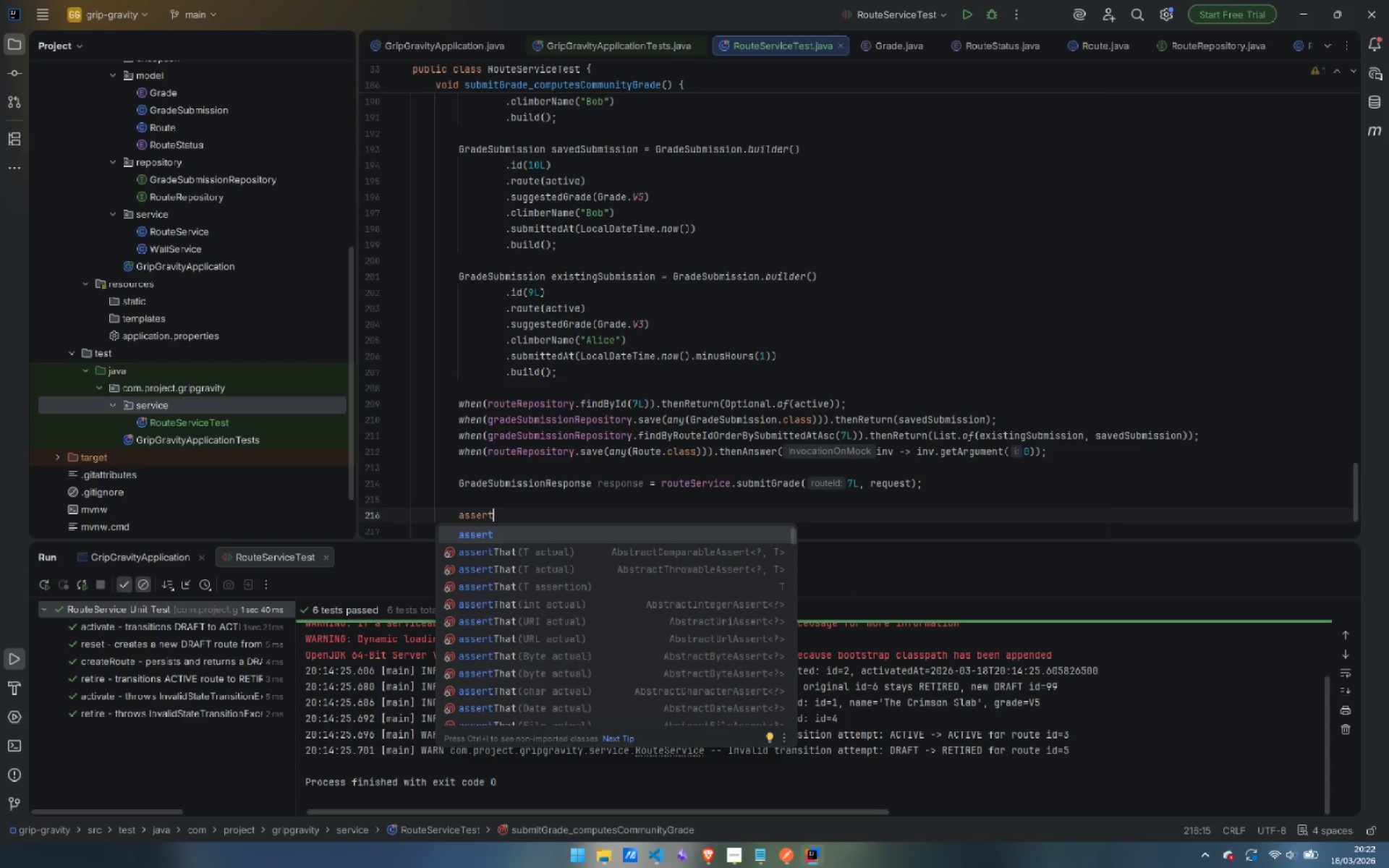 
key(ArrowDown)
 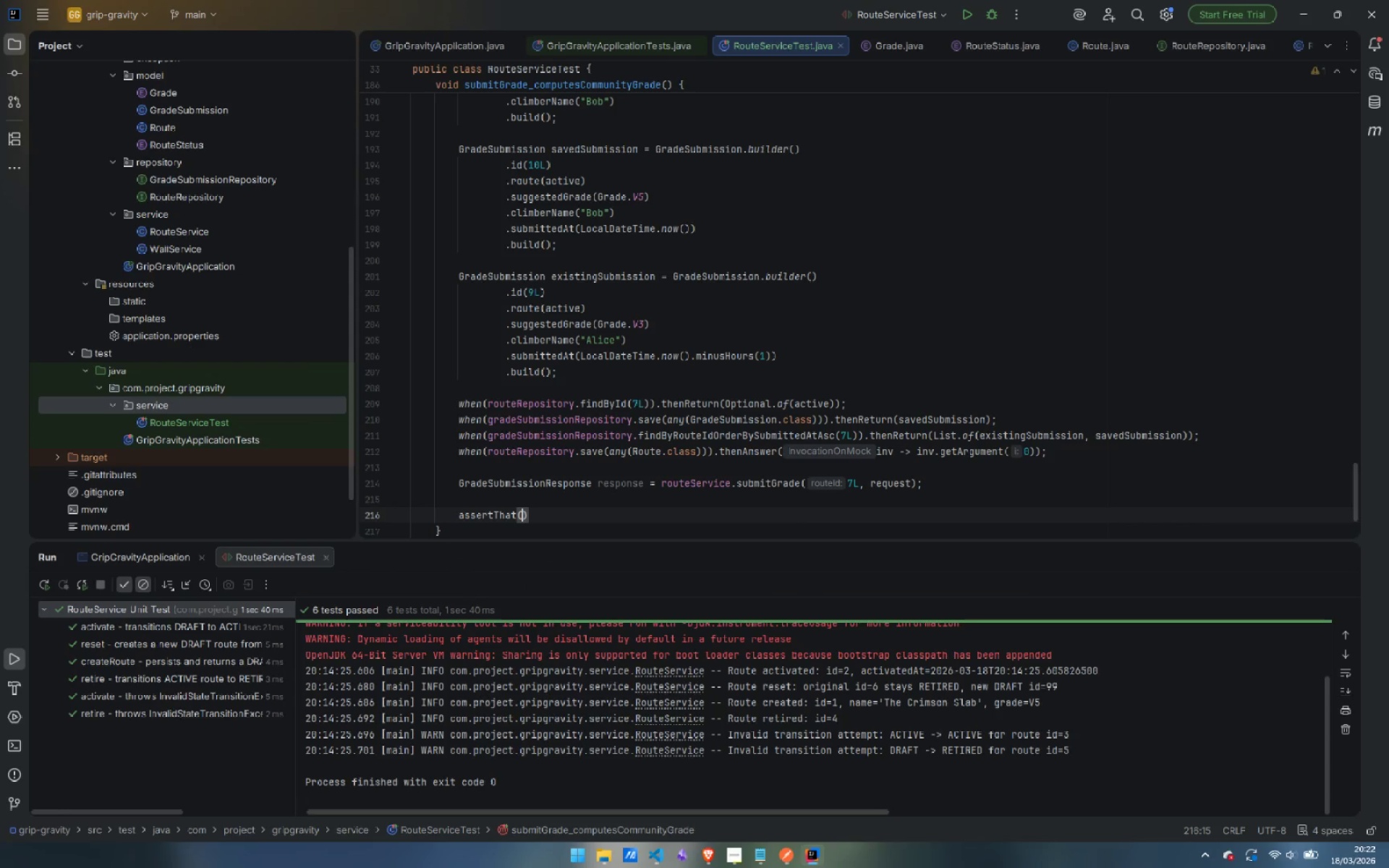 
key(Enter)
 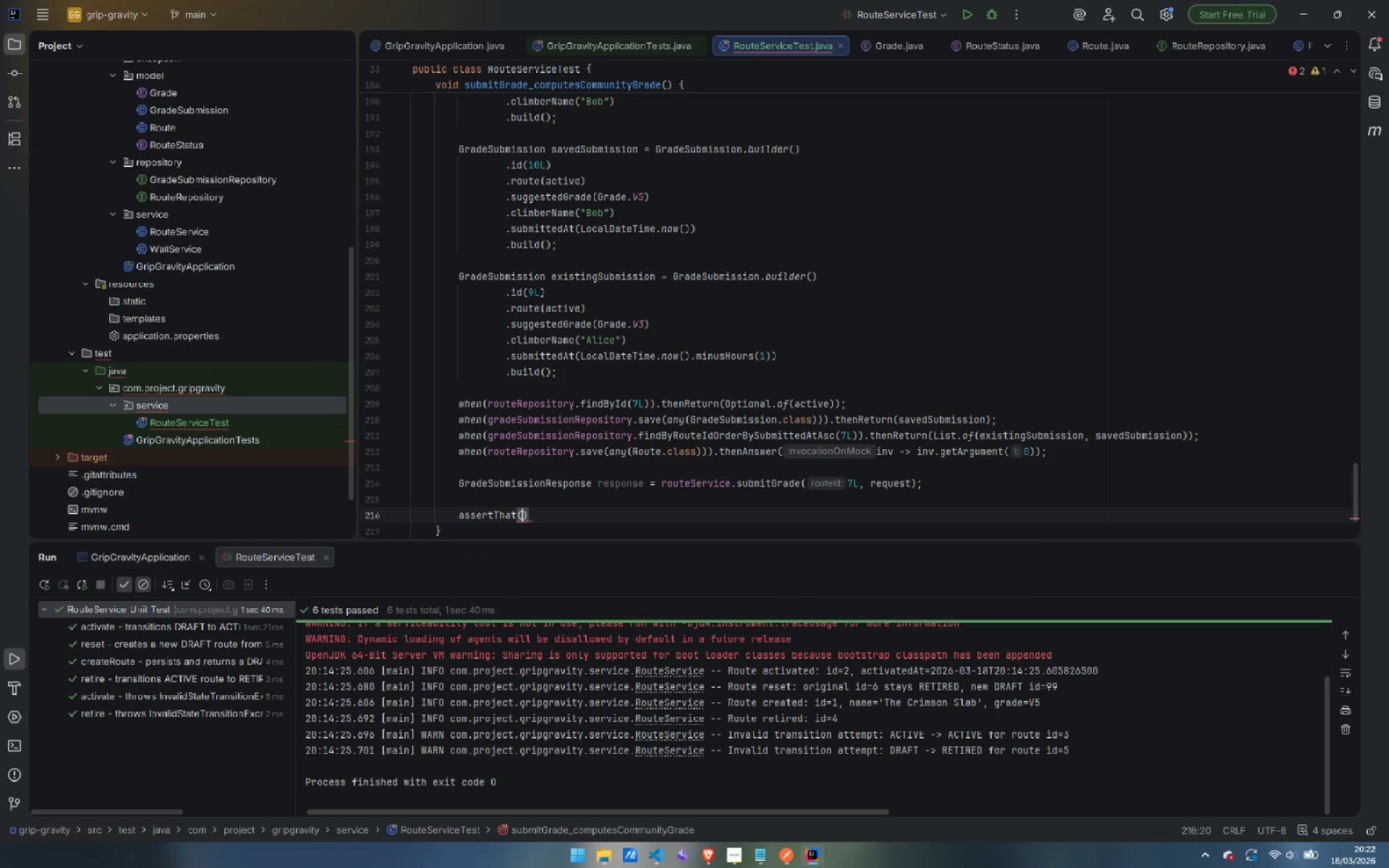 
type(res)
 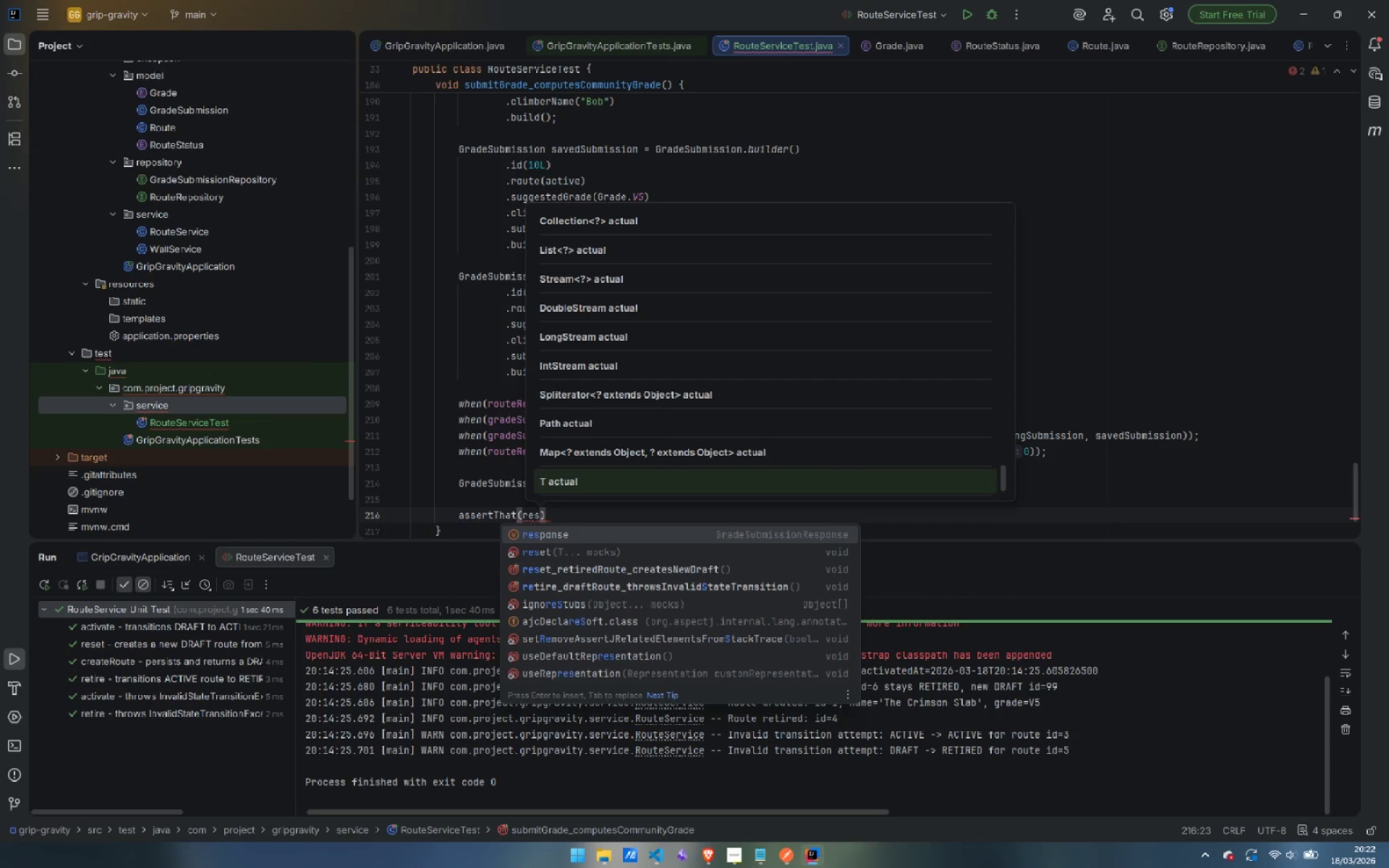 
key(Enter)
 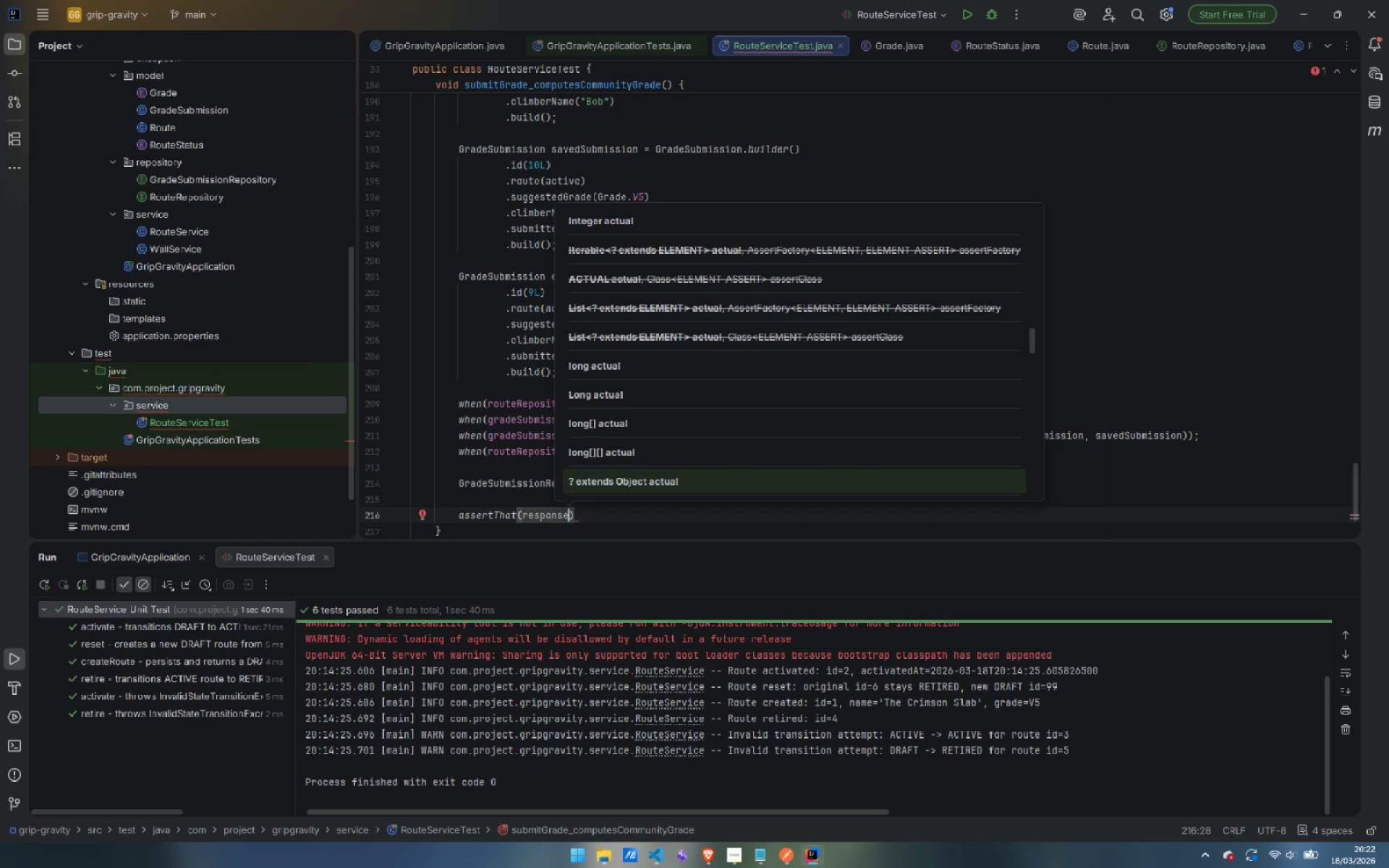 
type(.getS)
 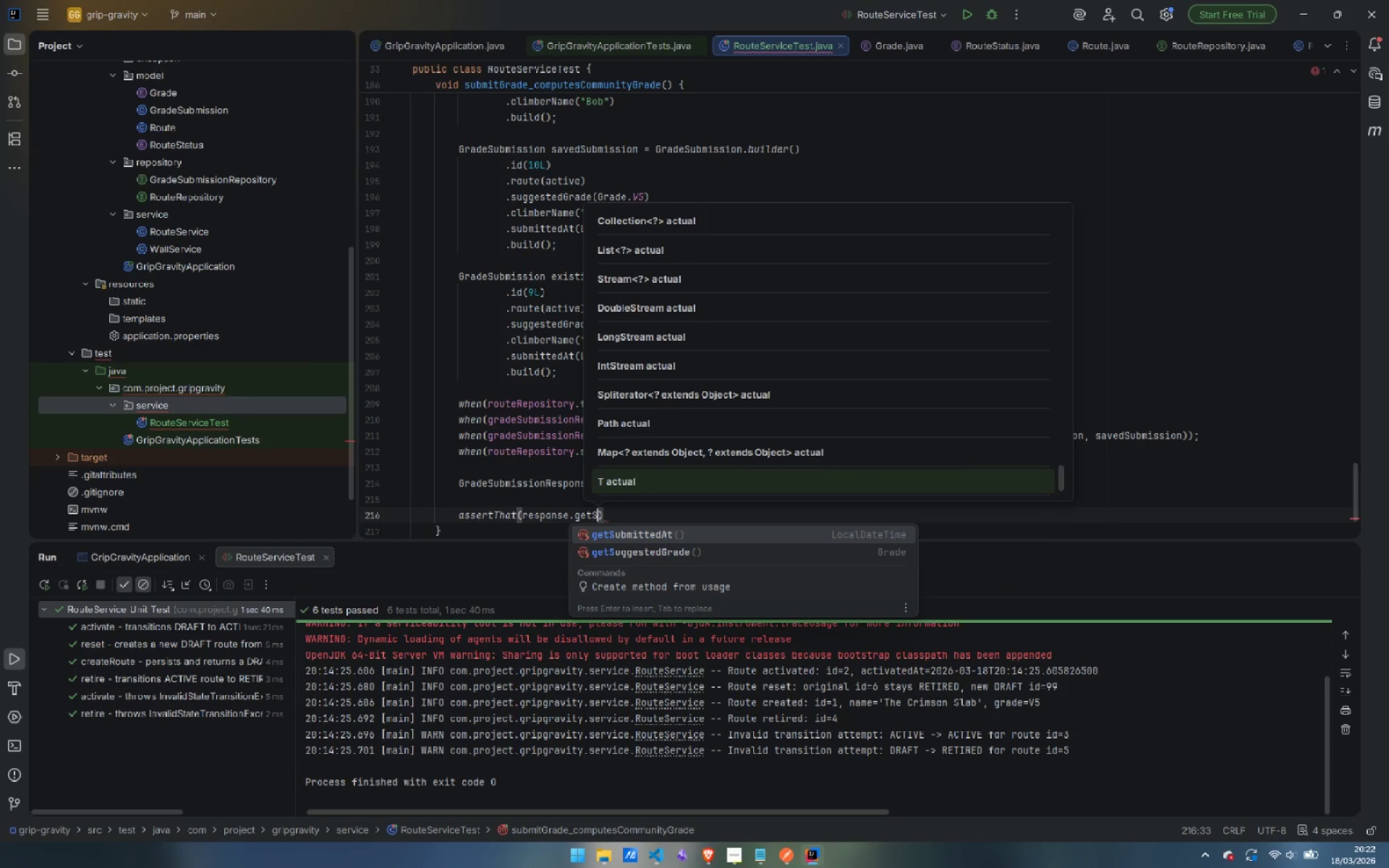 
key(ArrowDown)
 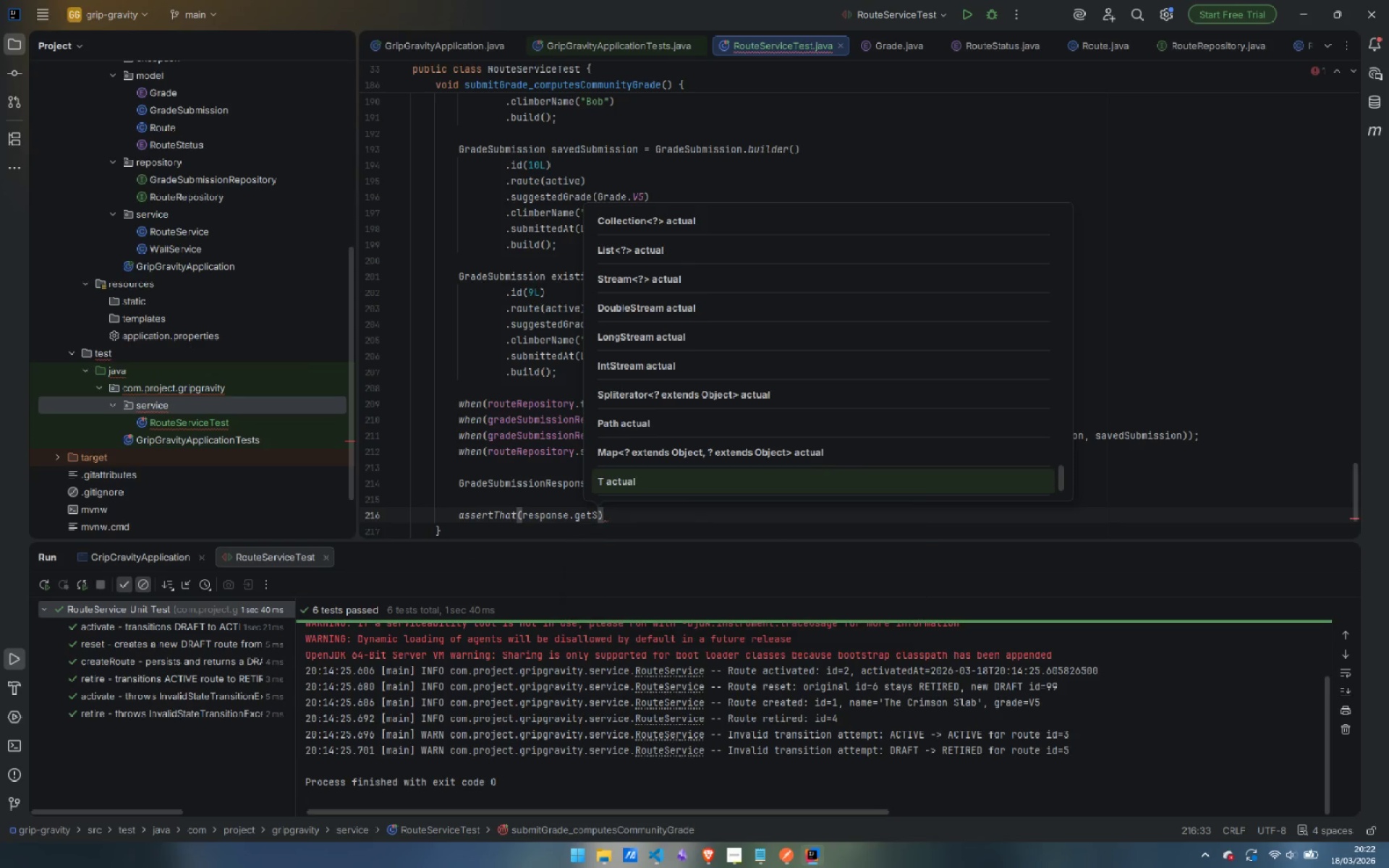 
key(Enter)
 